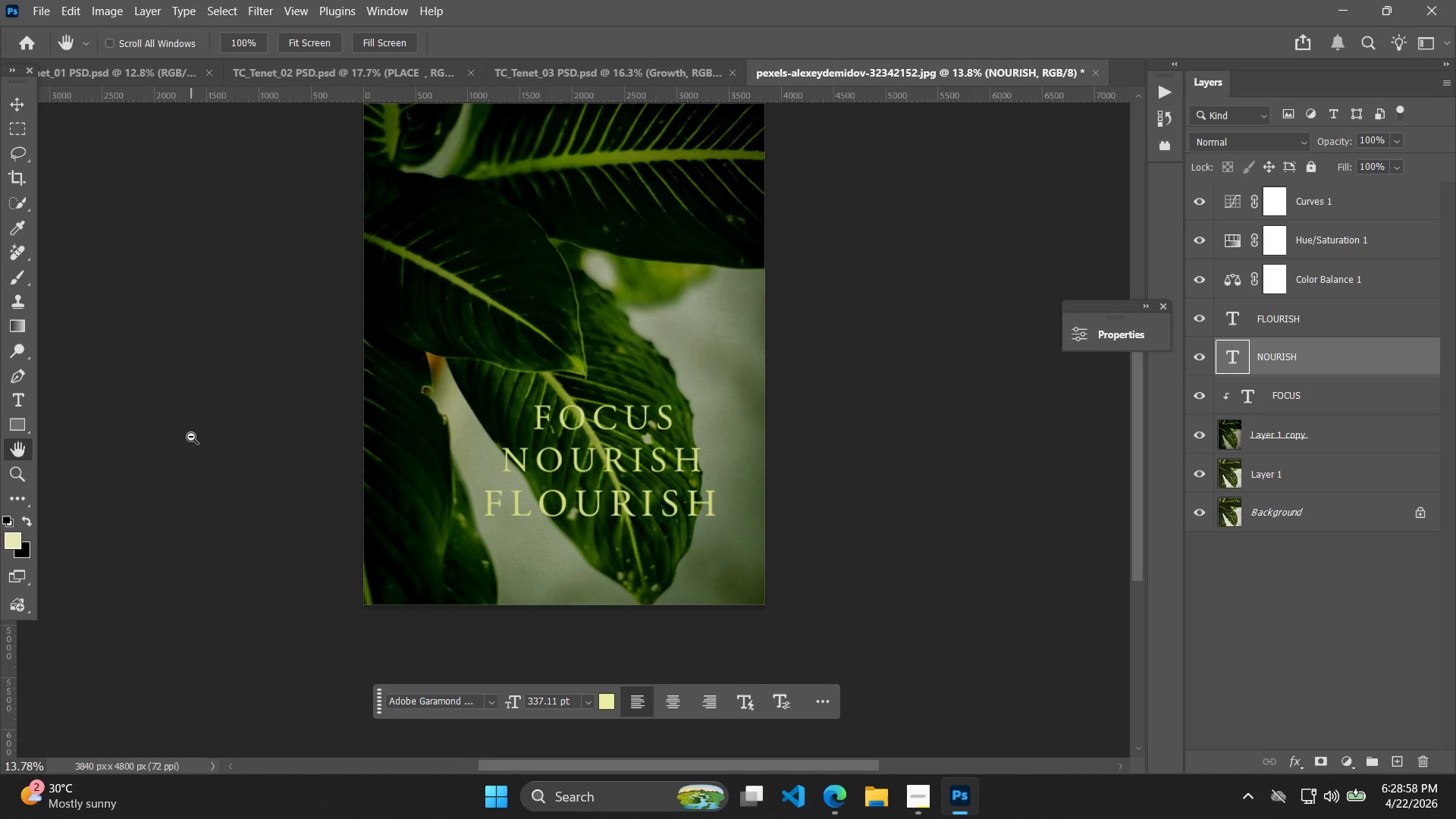 
hold_key(key=AltLeft, duration=2.39)
scroll: coordinate [190, 437], scroll_direction: down, amount: 7.0
 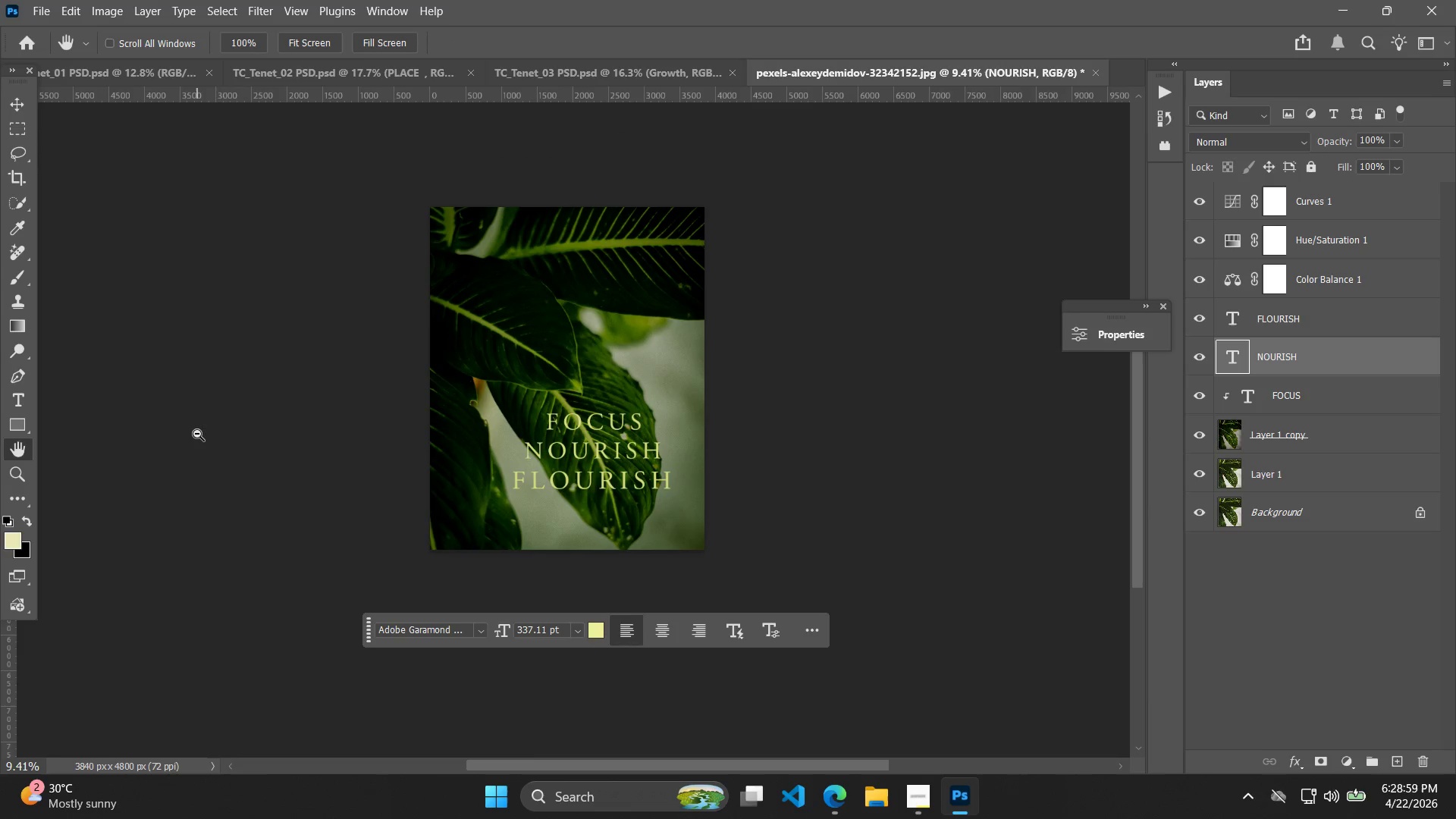 
scroll: coordinate [196, 434], scroll_direction: up, amount: 6.0
 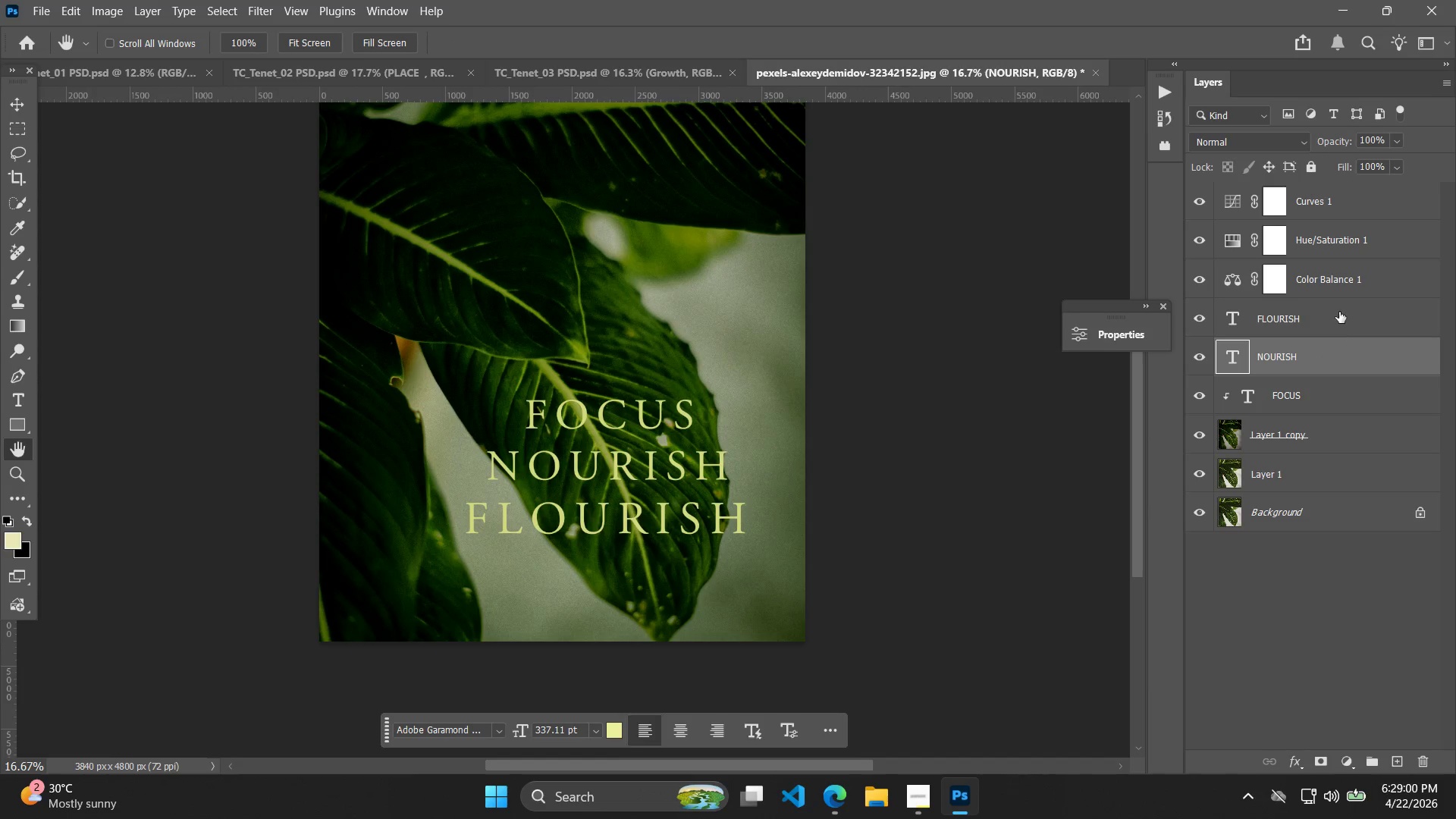 
left_click([1323, 397])
 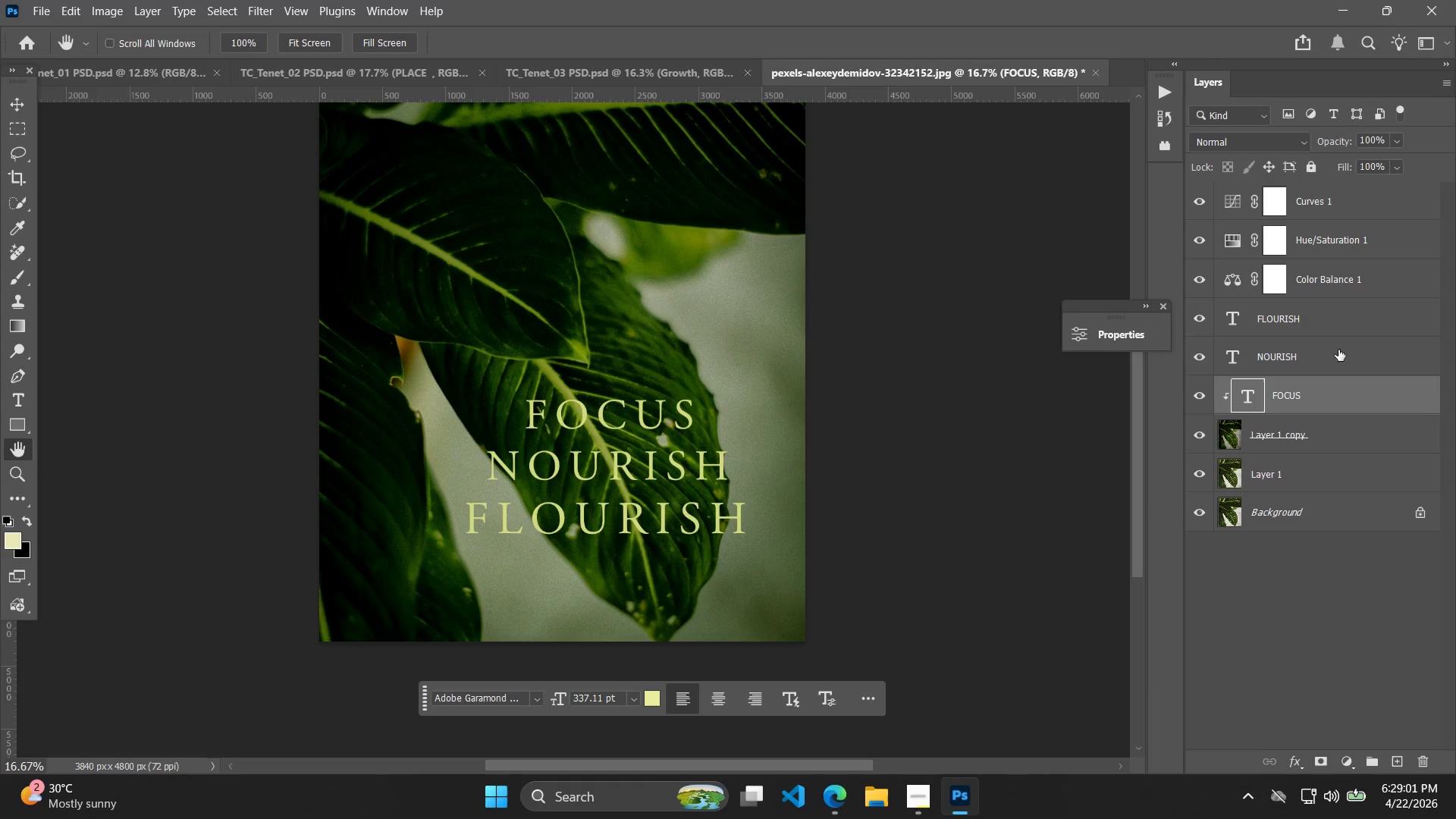 
left_click([1336, 338])
 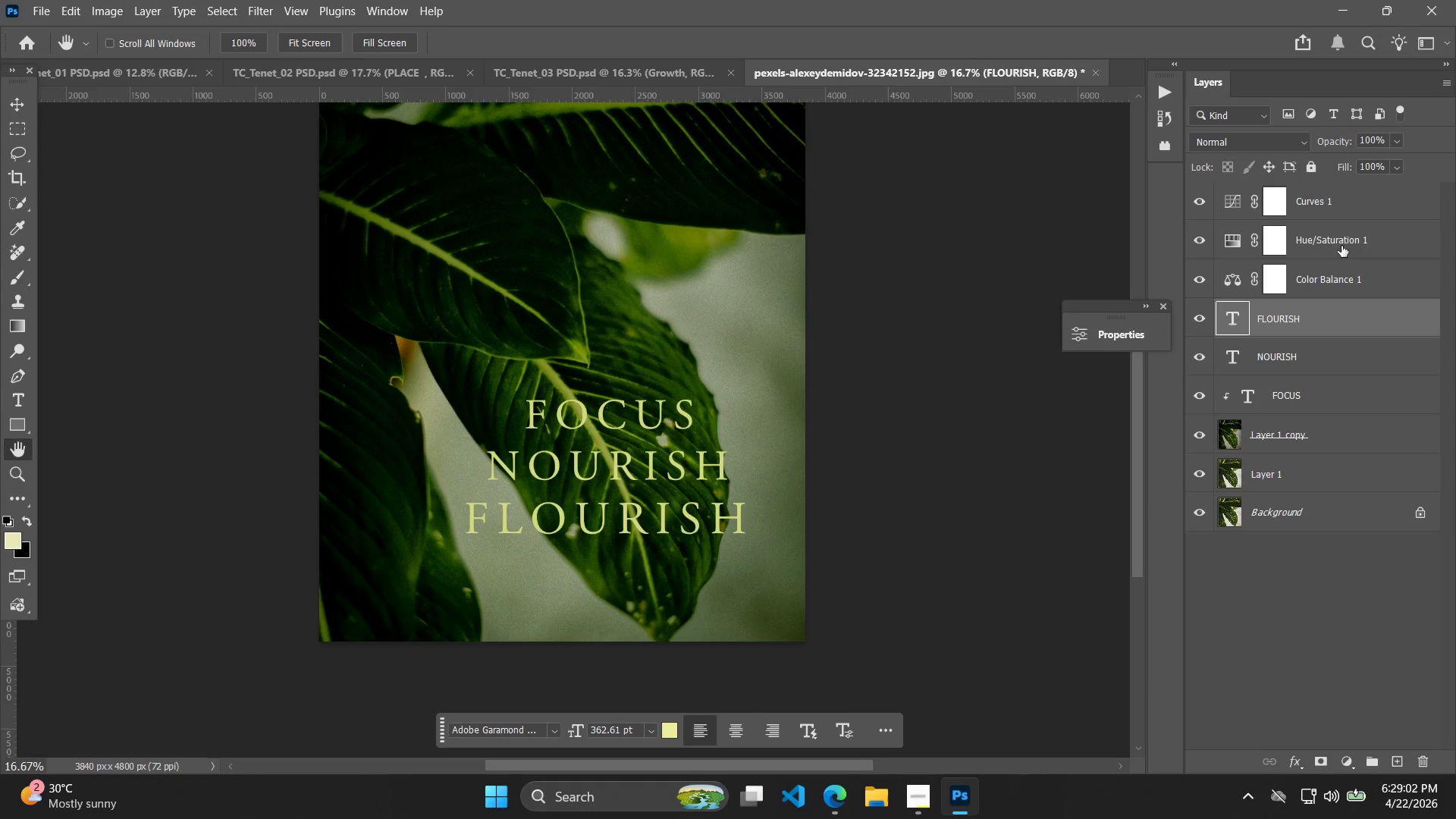 
hold_key(key=ShiftLeft, duration=1.47)
left_click([1341, 204])
 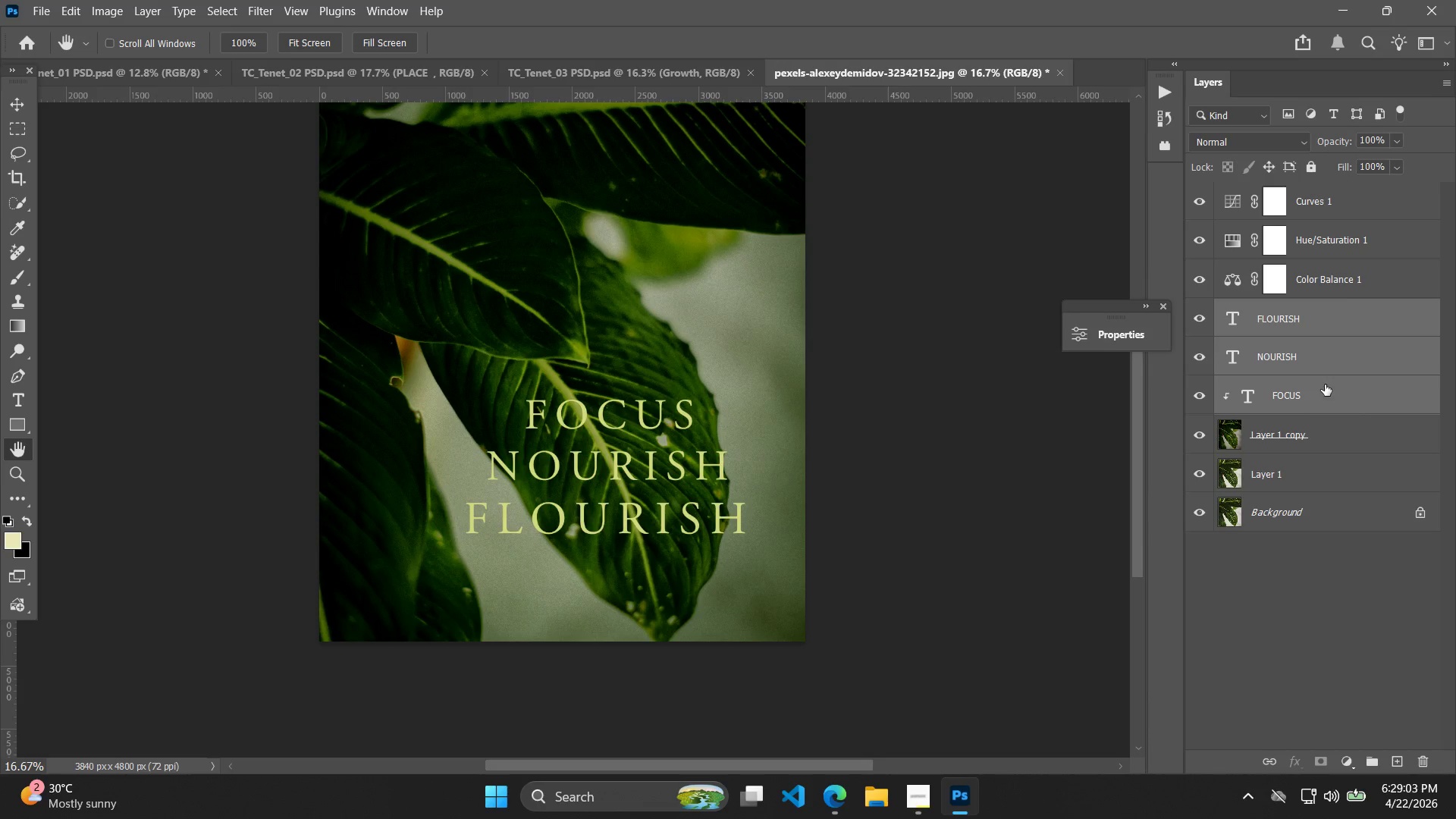 
hold_key(key=ShiftLeft, duration=0.75)
left_click([1347, 195])
 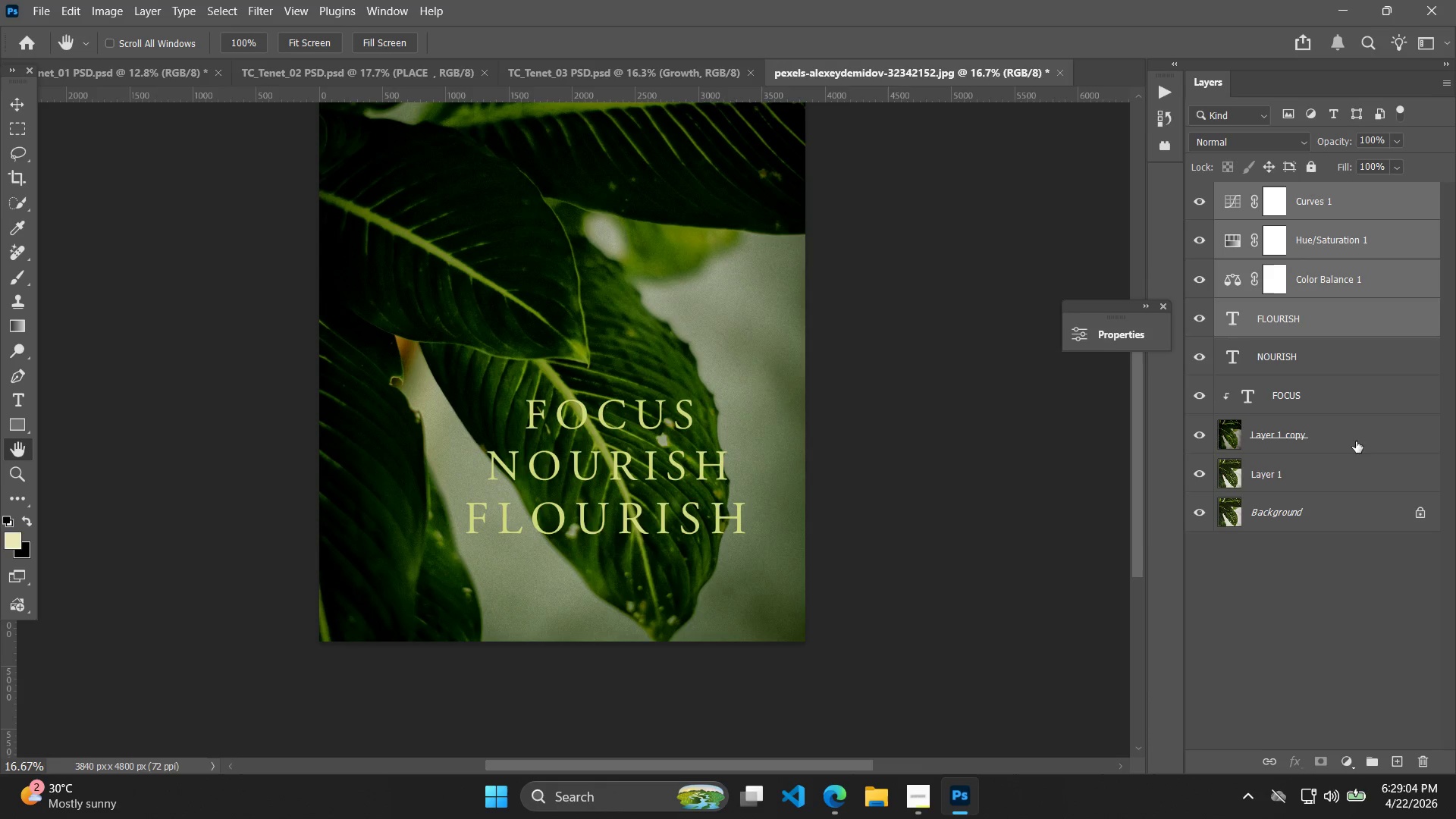 
left_click([1359, 402])
 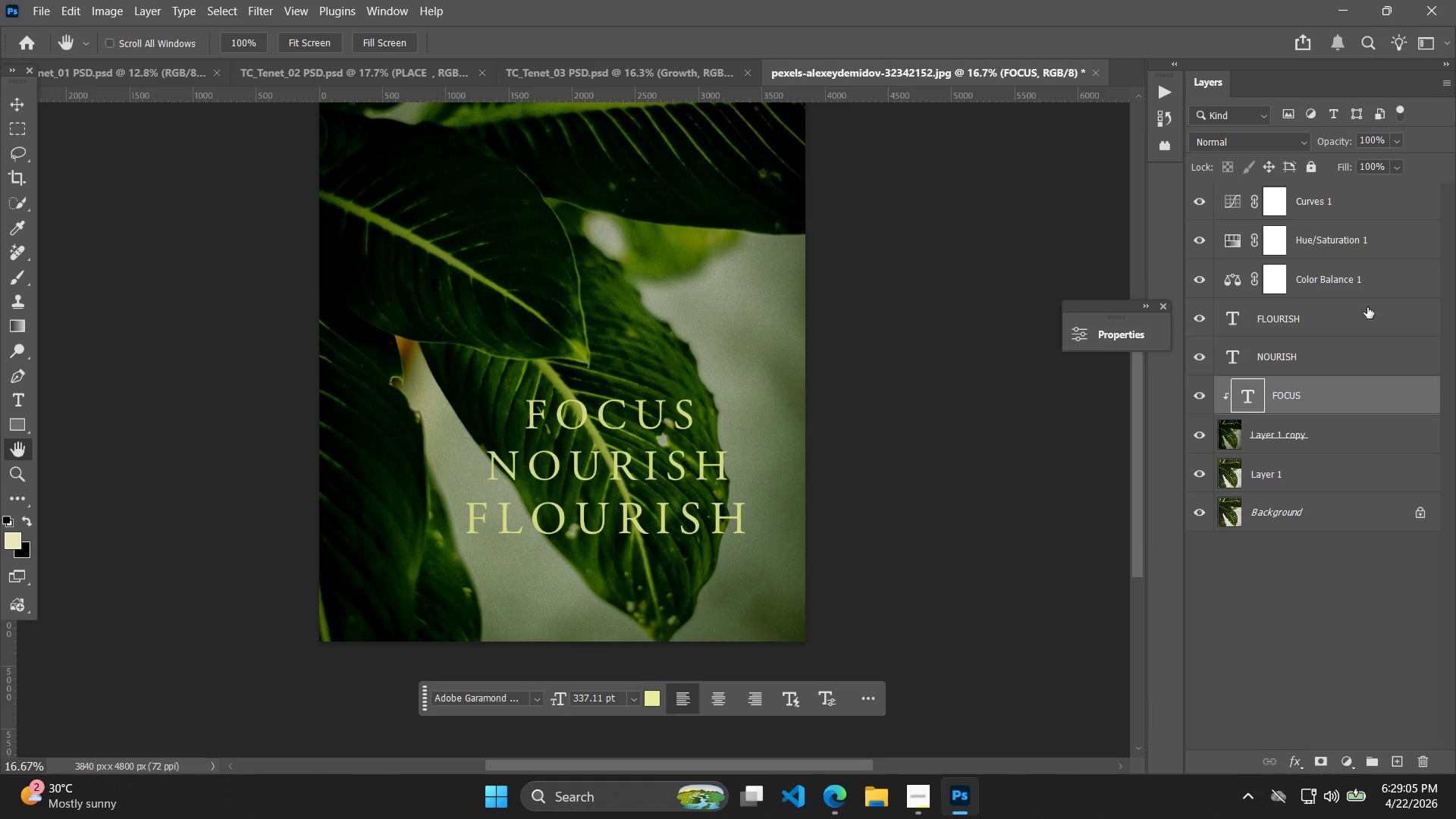 
hold_key(key=ShiftLeft, duration=0.53)
right_click([1360, 203])
 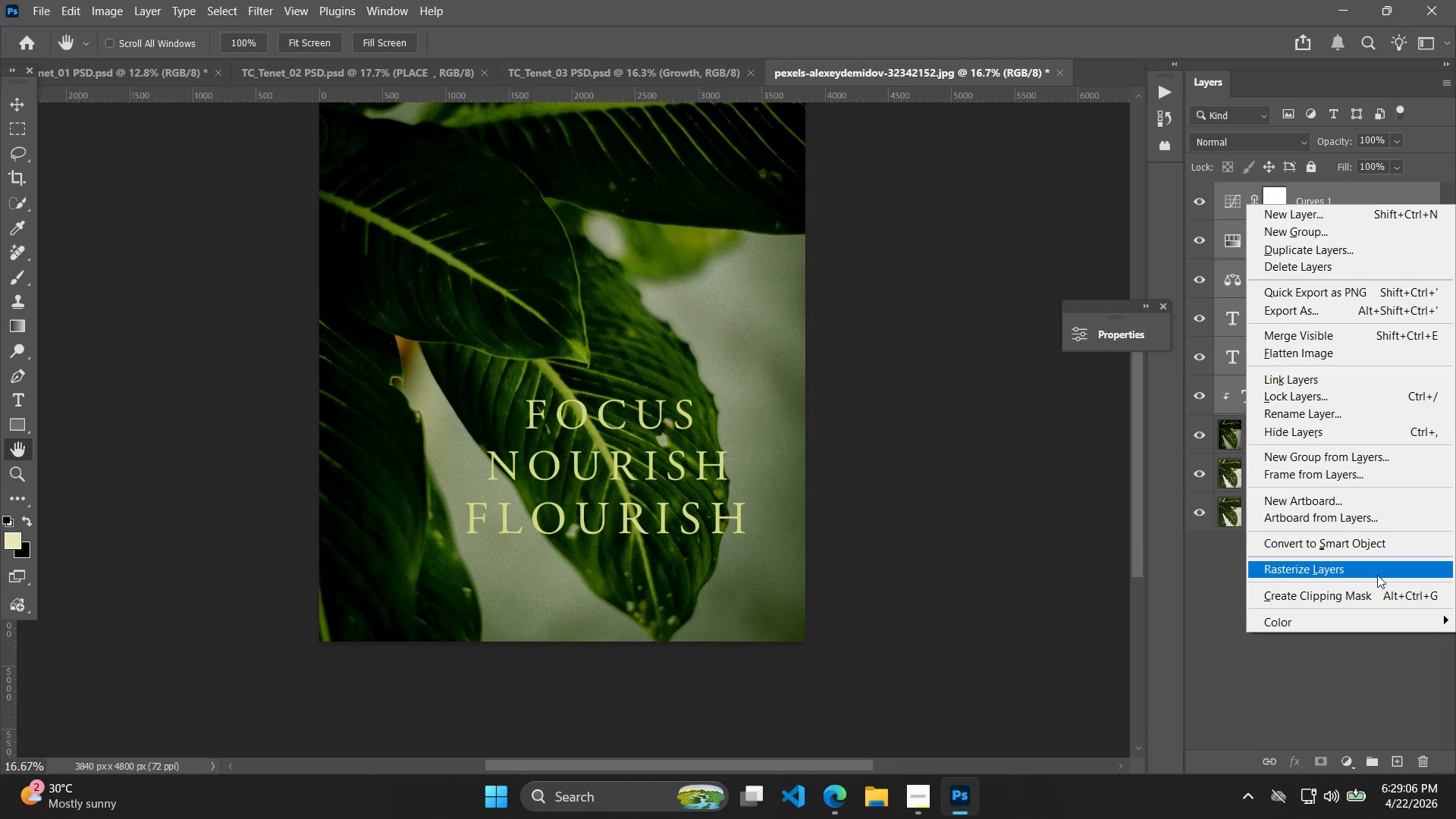 
left_click([1365, 593])
 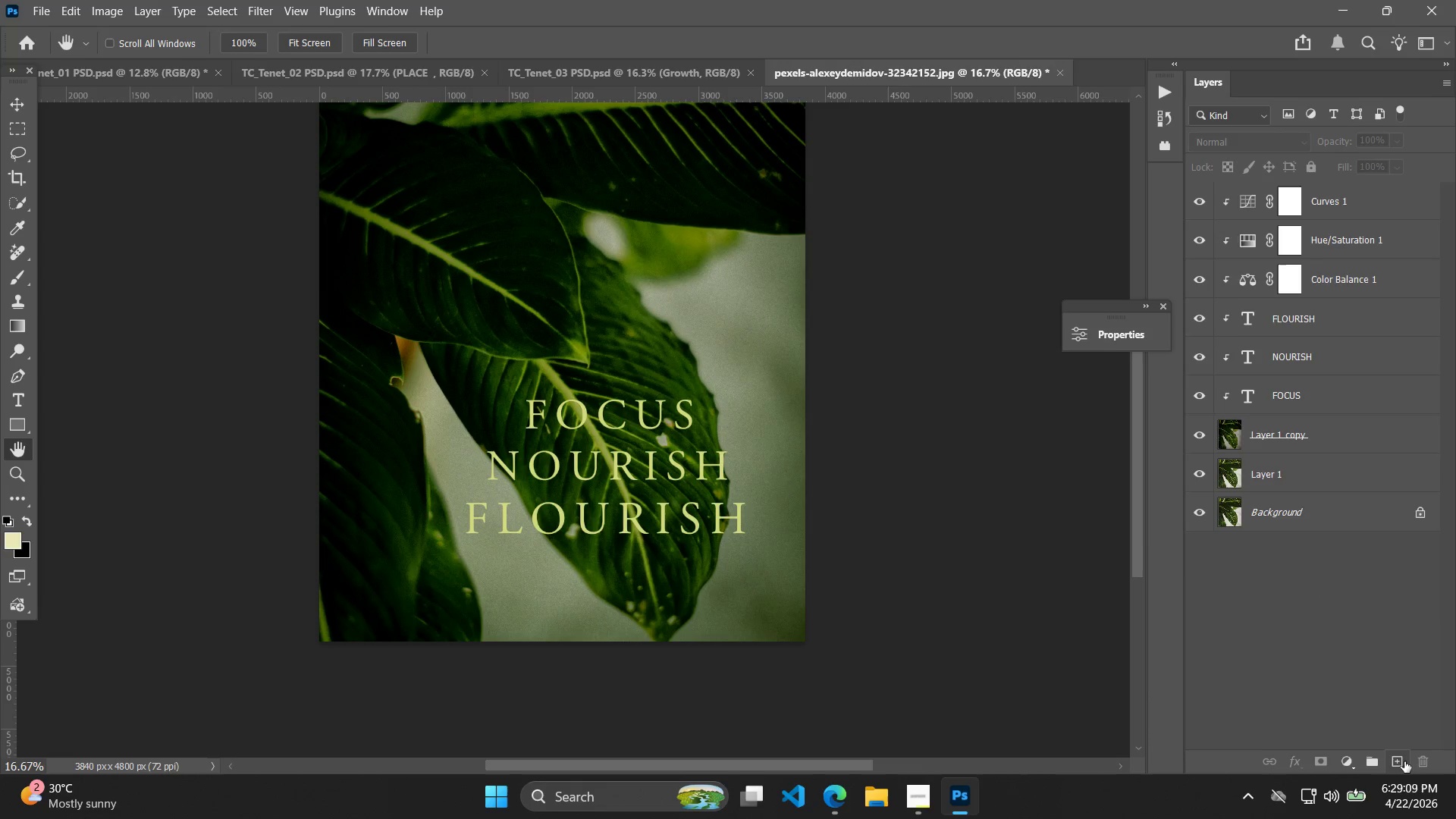 
right_click([1291, 212])
 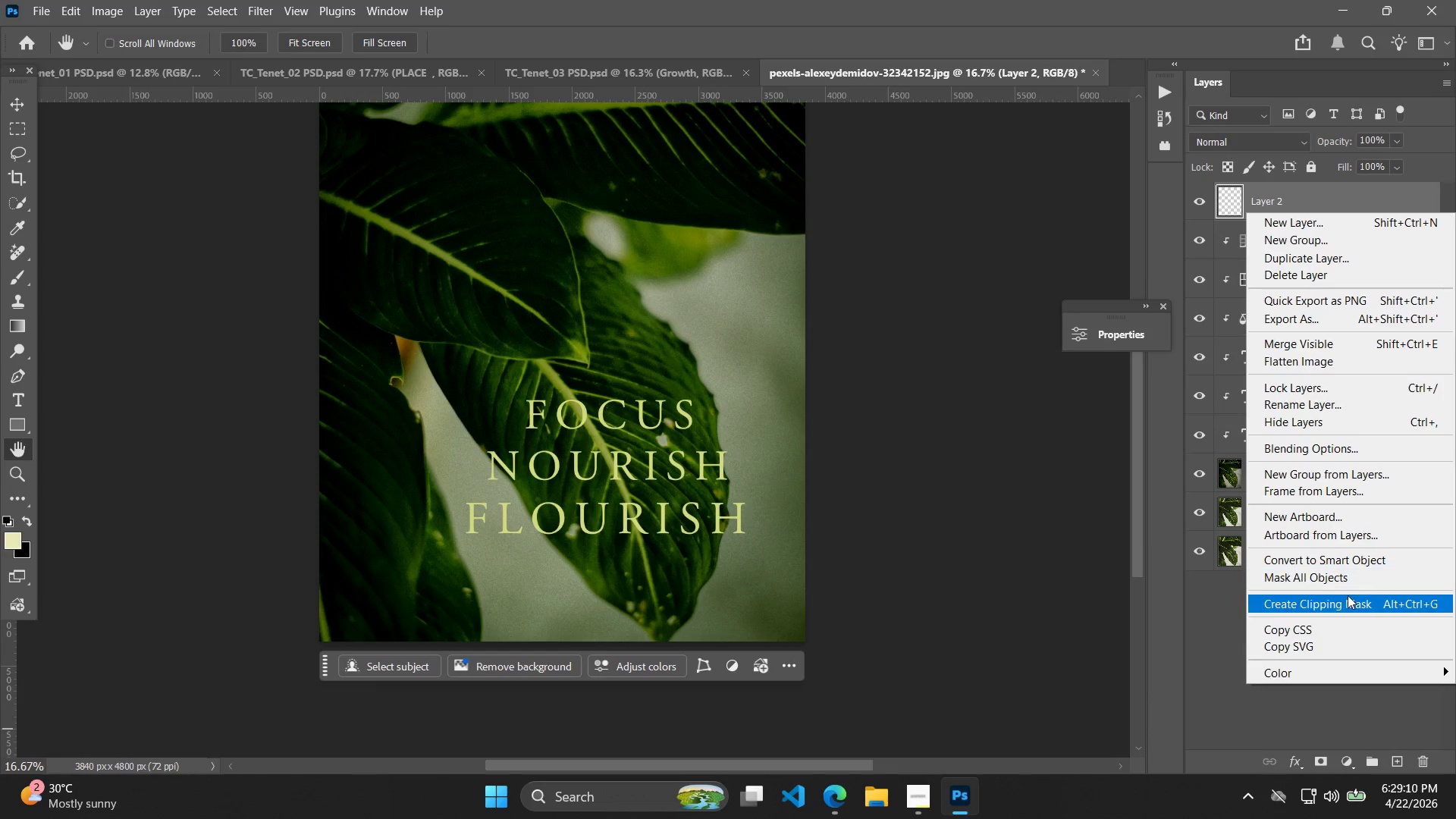 
left_click([1348, 599])
 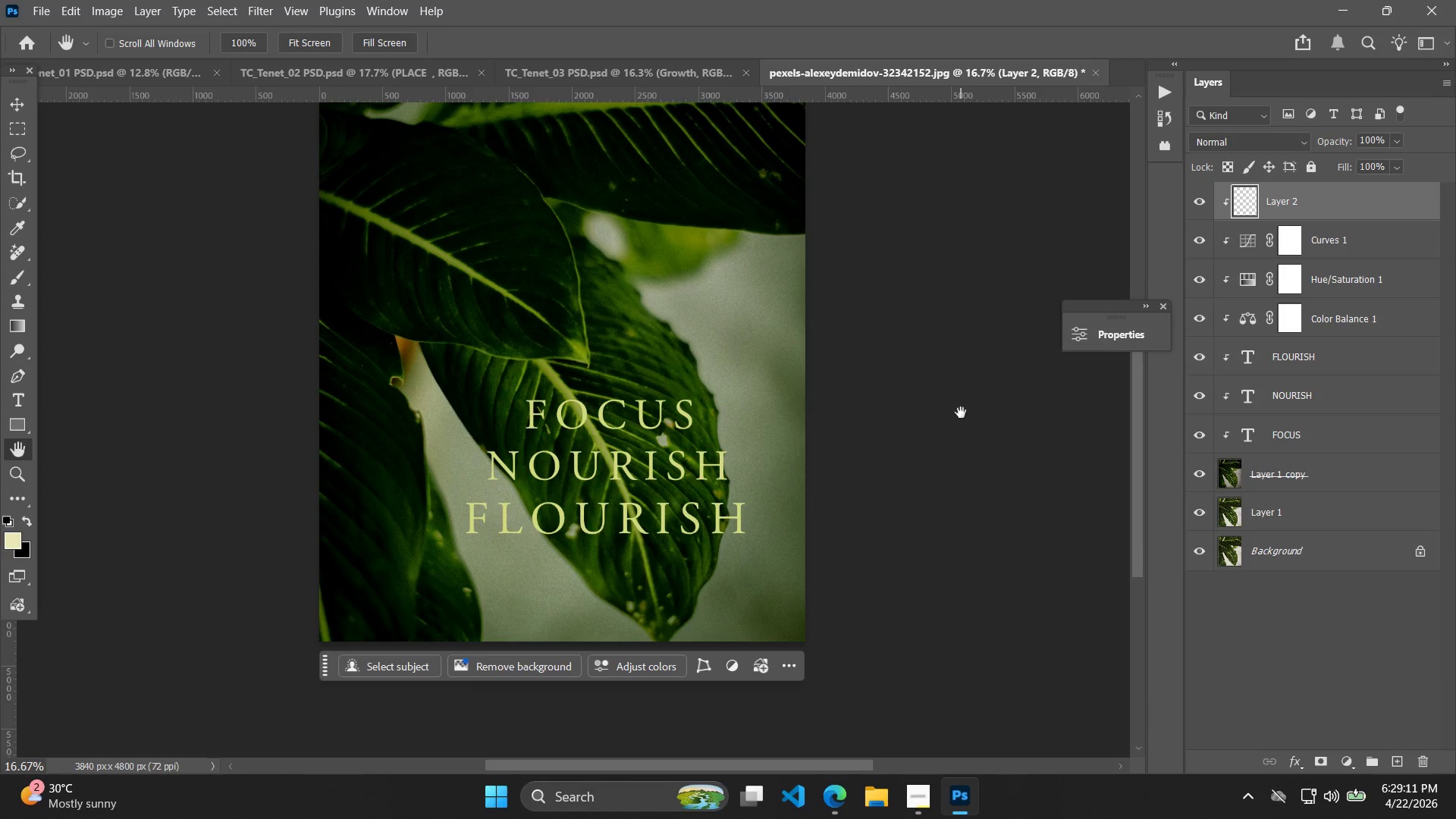 
type(BVB)
 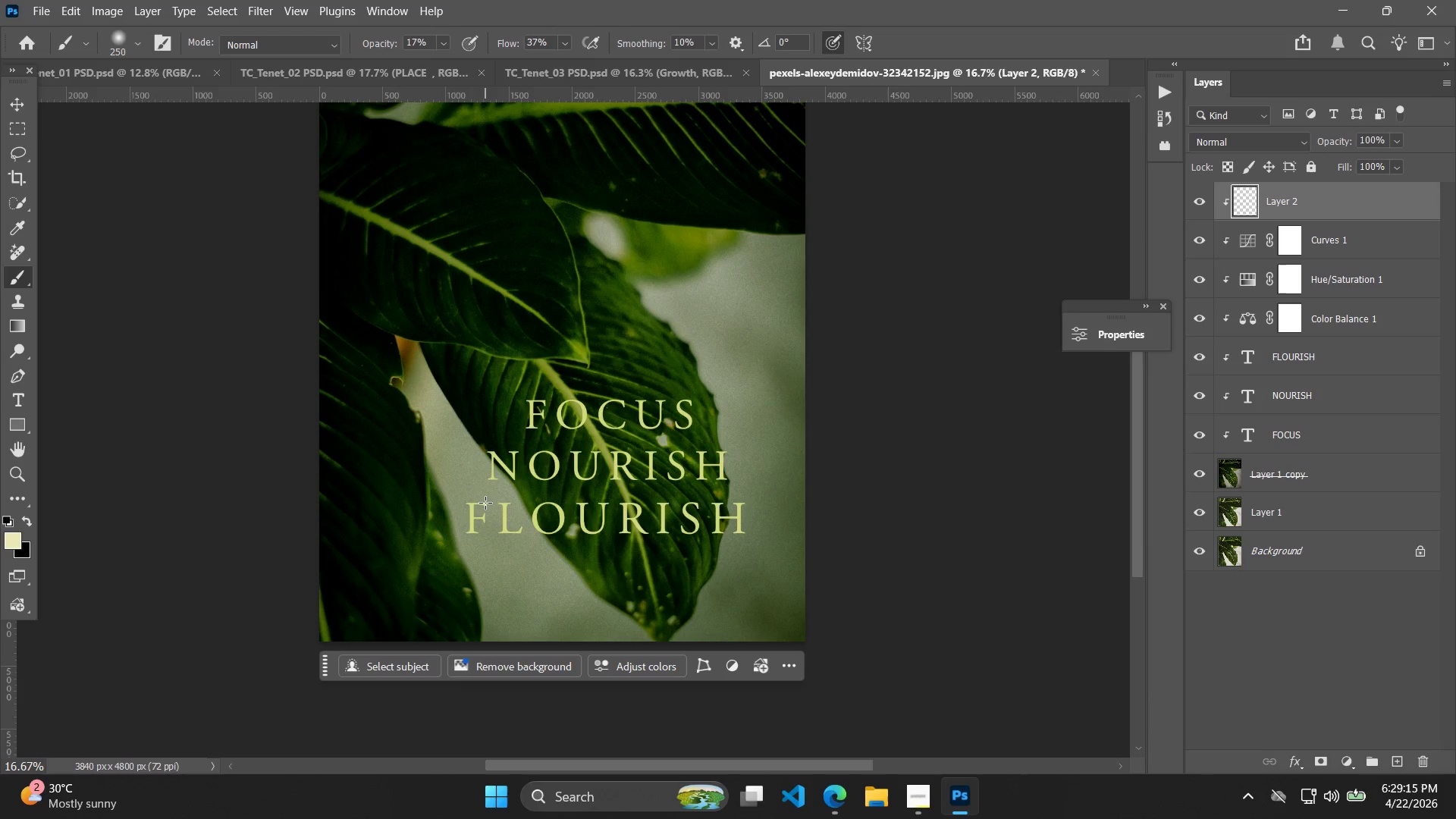 
key(CapsLock)
 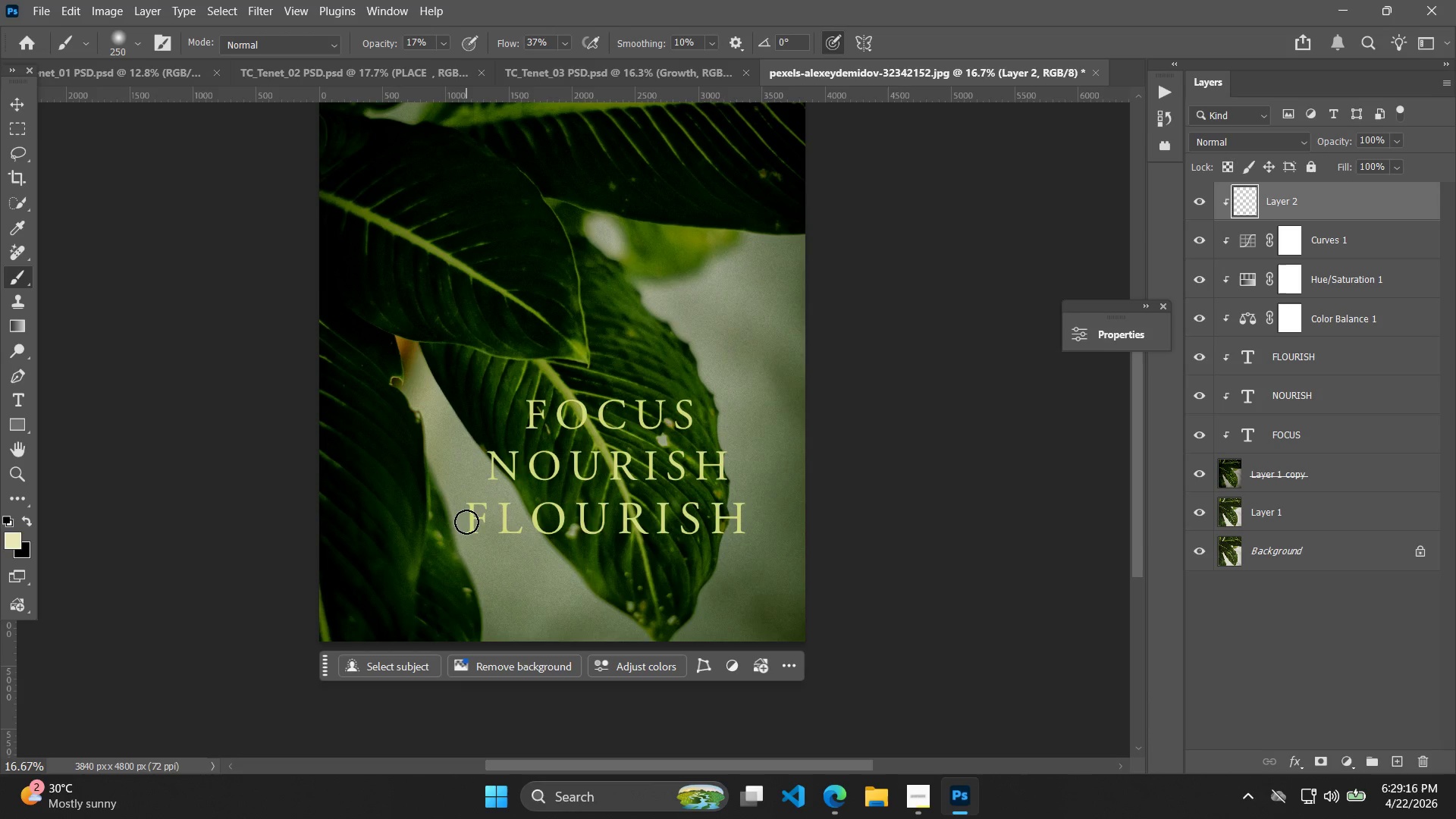 
left_click_drag(start_coordinate=[470, 510], to_coordinate=[750, 513])
 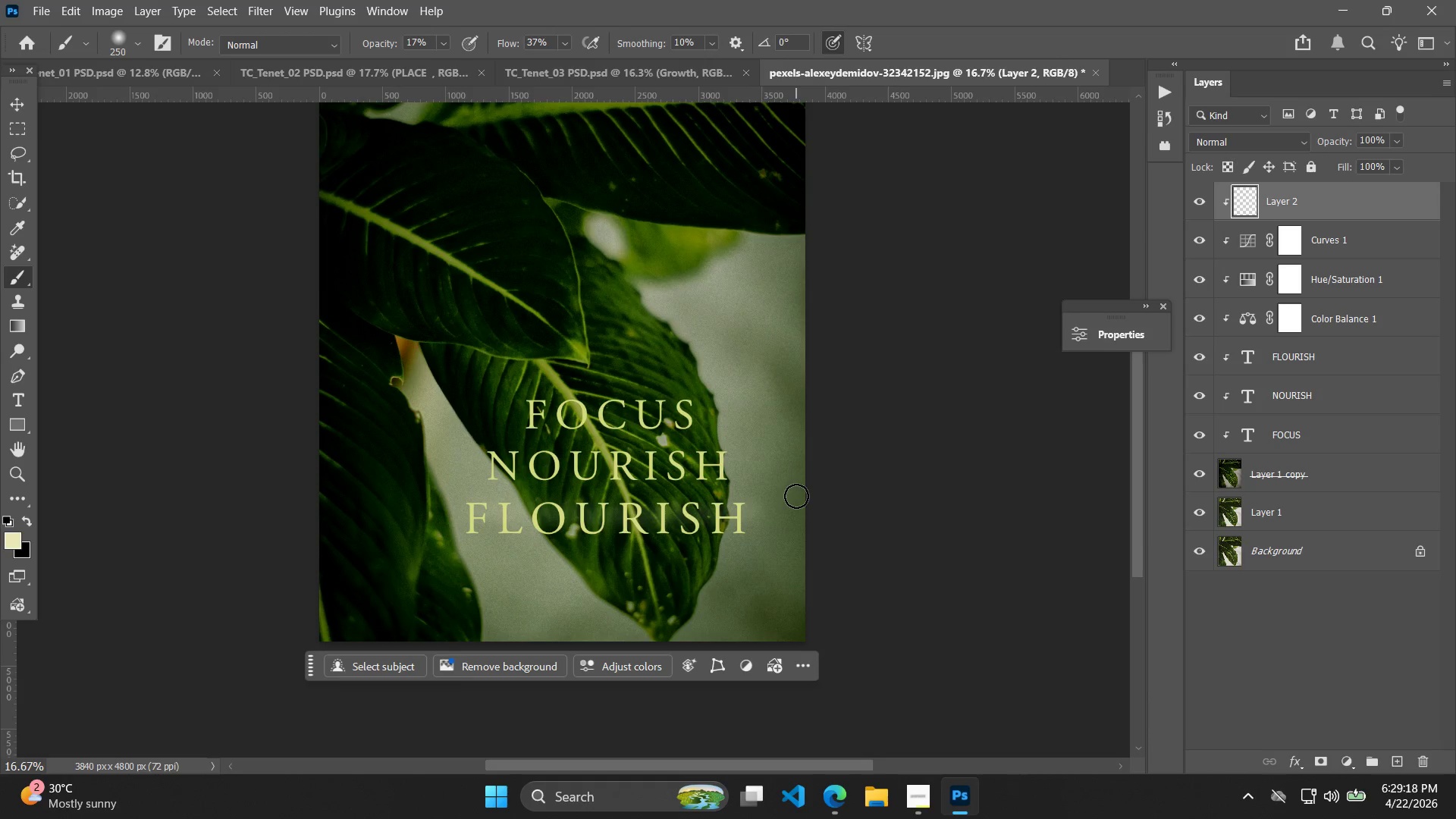 
key(Control+Z)
 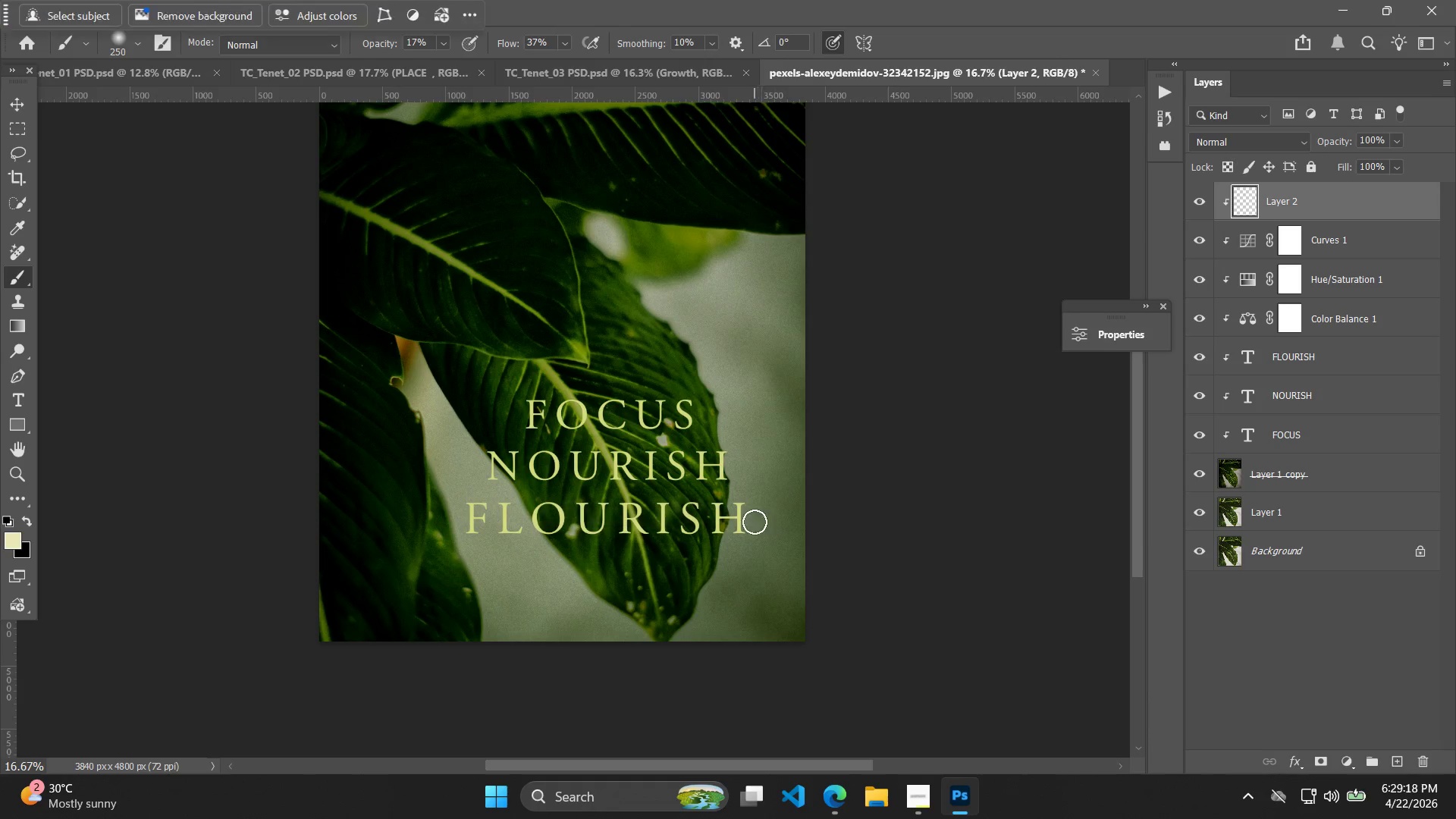 
hold_key(key=AltLeft, duration=0.33)
scroll: coordinate [733, 538], scroll_direction: up, amount: 5.0
 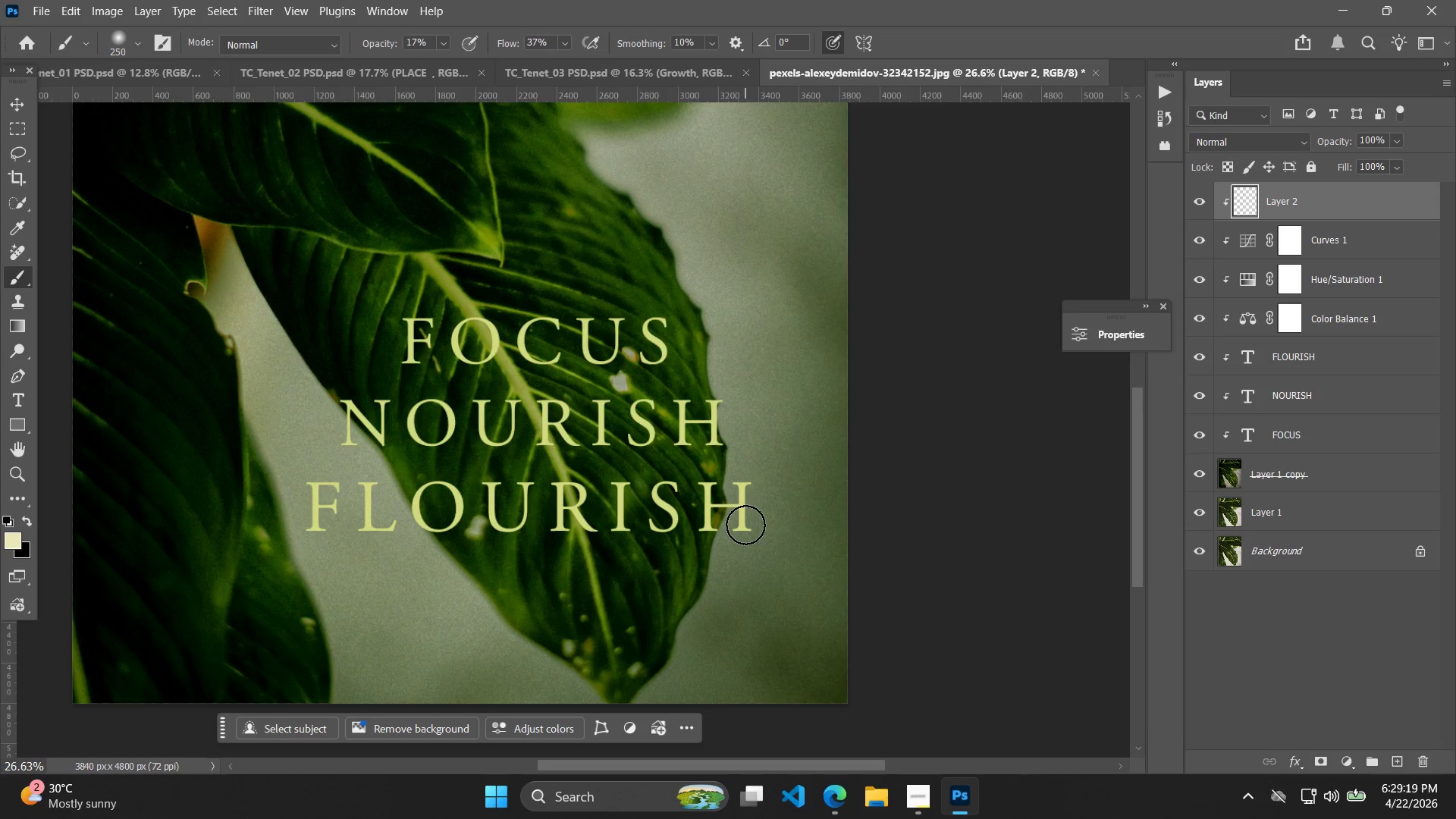 
key(BracketRight)
 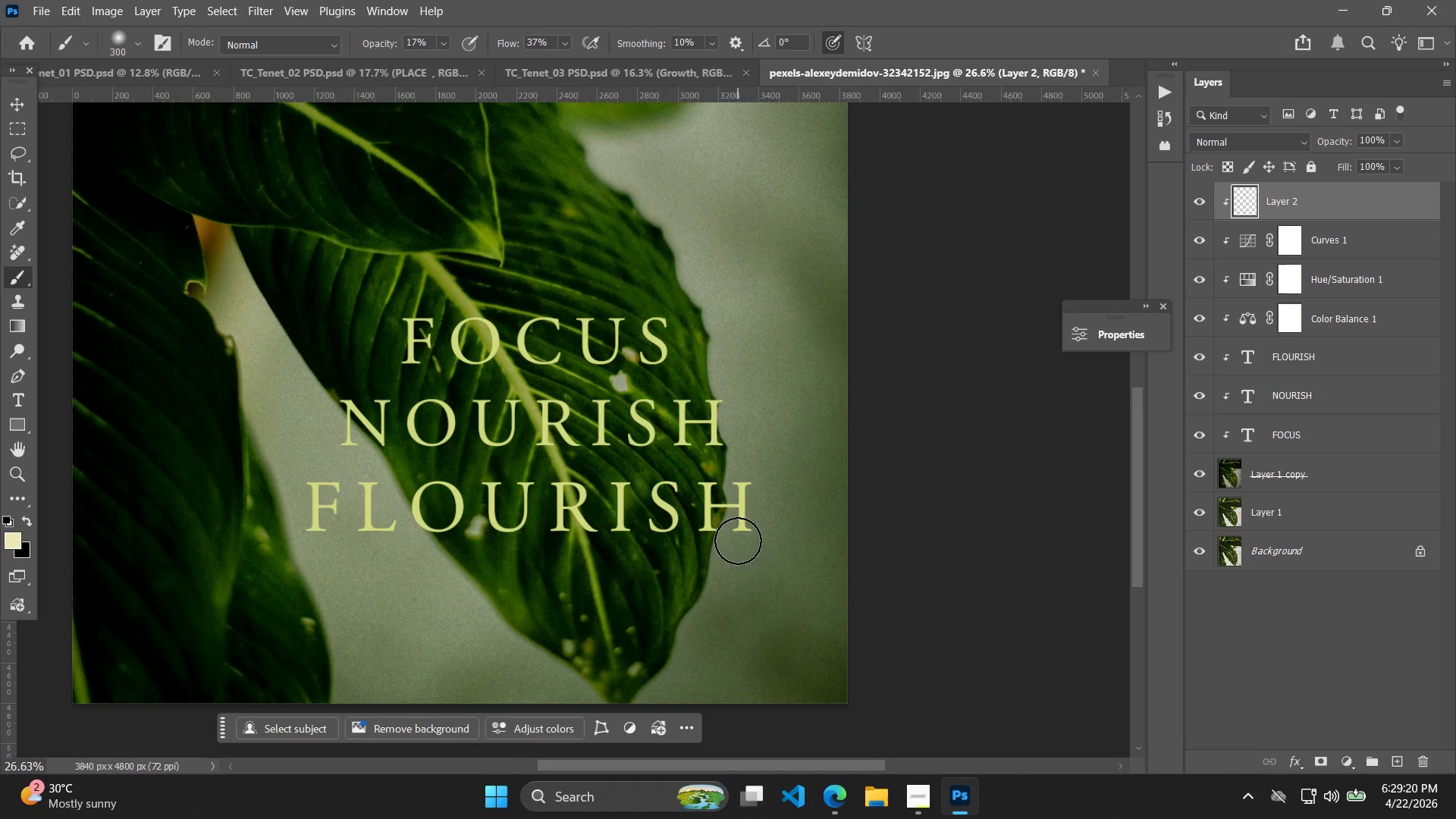 
key(BracketRight)
 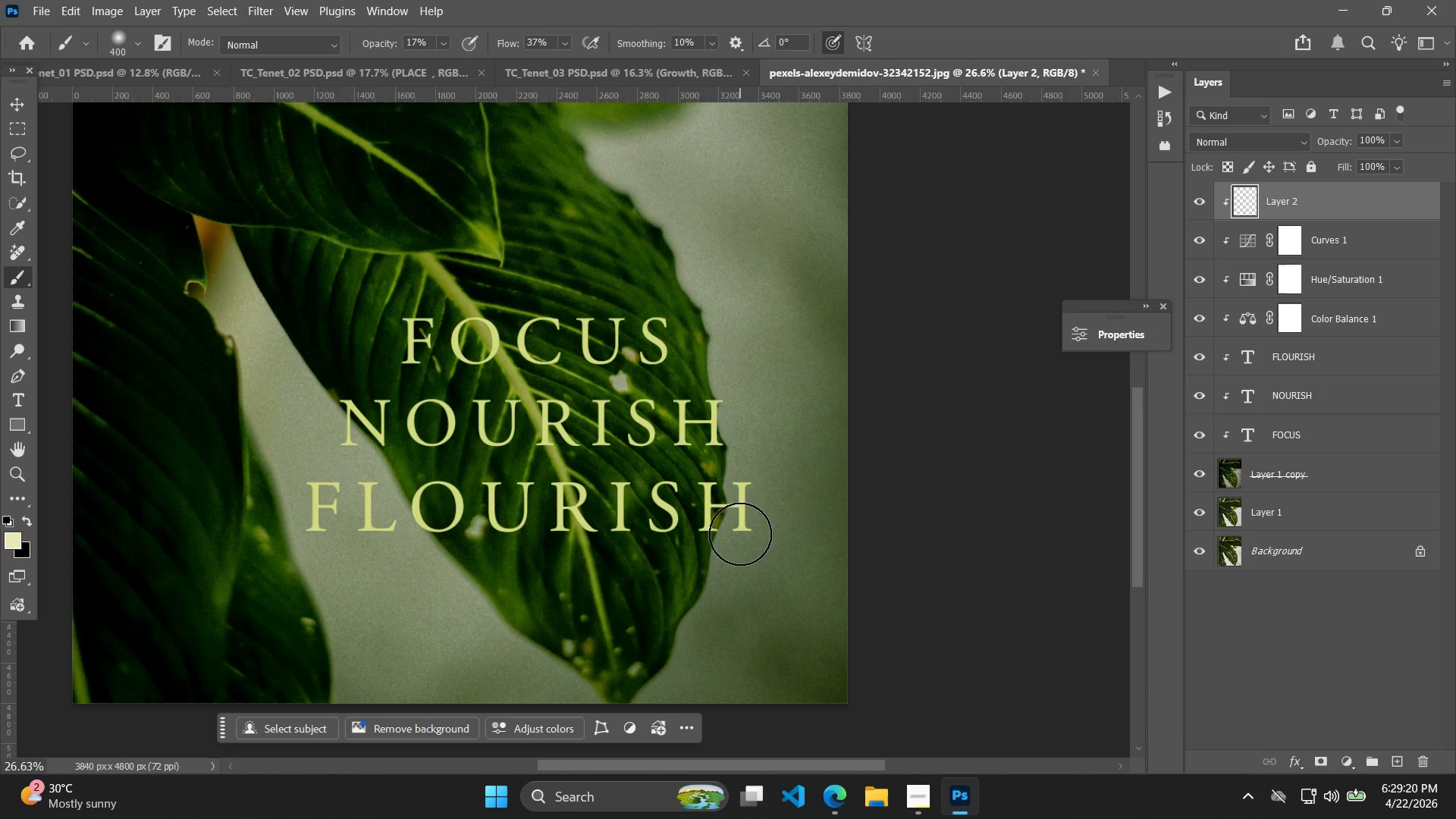 
key(BracketRight)
 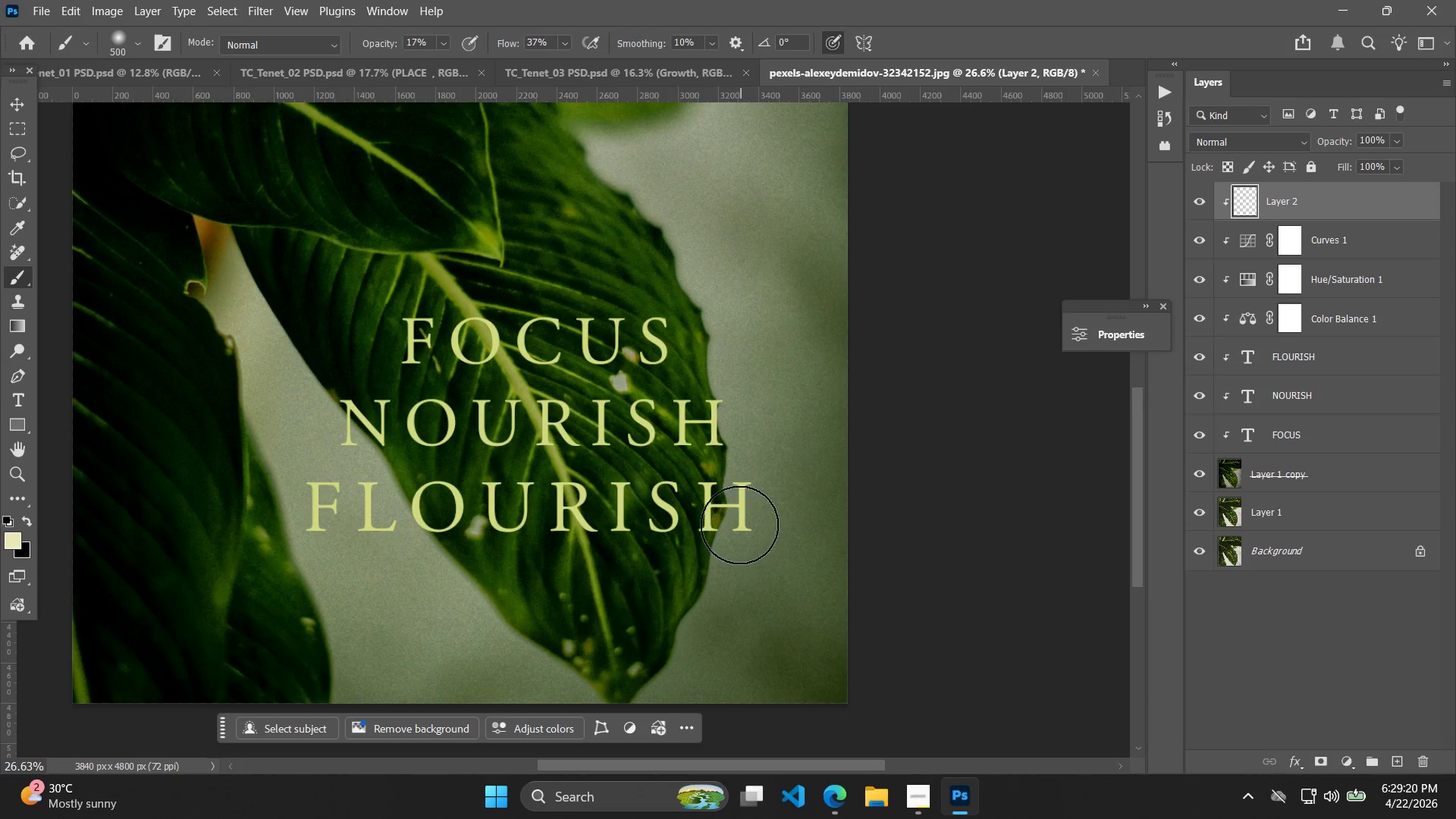 
key(BracketRight)
 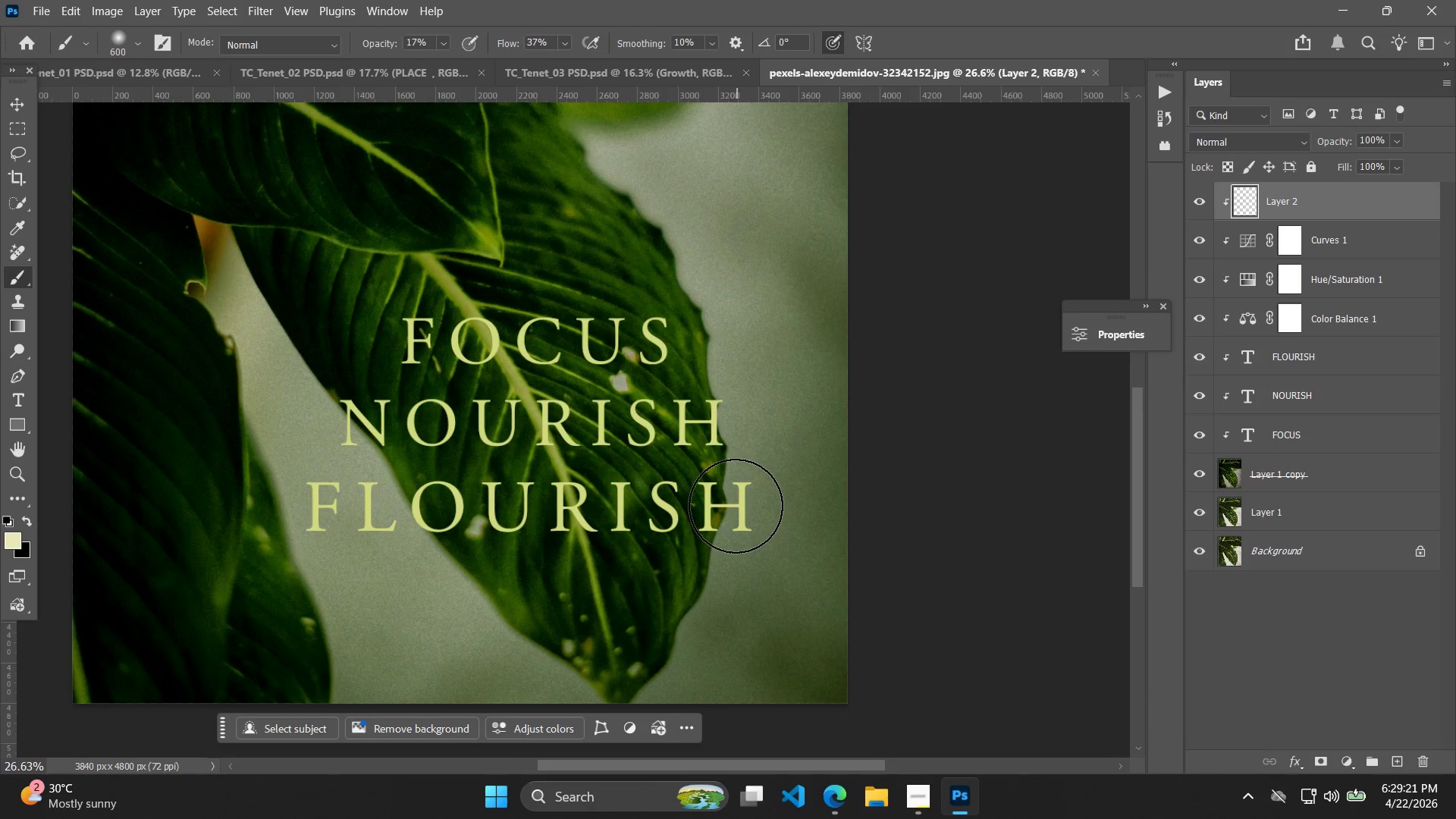 
left_click_drag(start_coordinate=[735, 506], to_coordinate=[329, 504])
 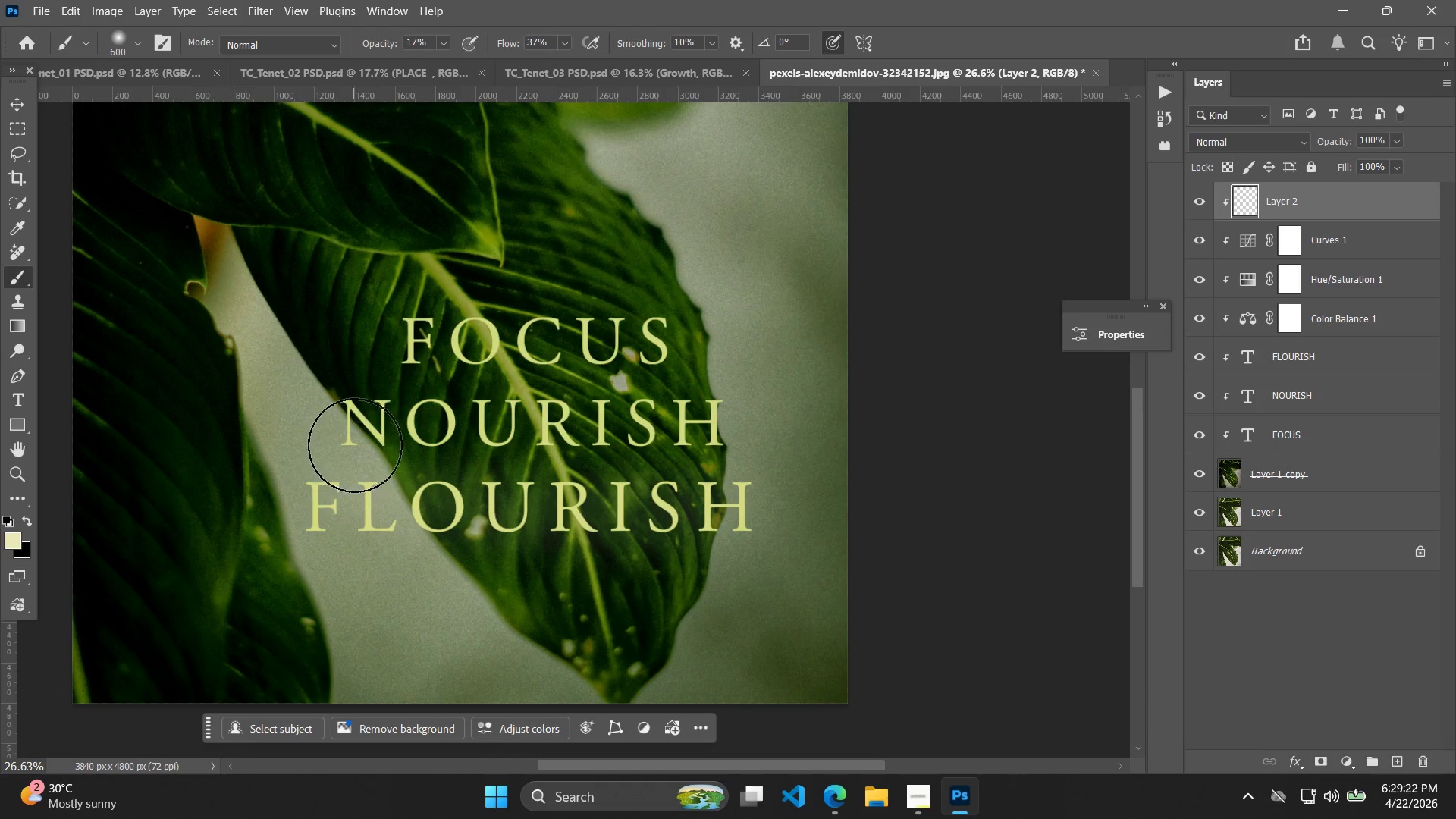 
key(BracketLeft)
 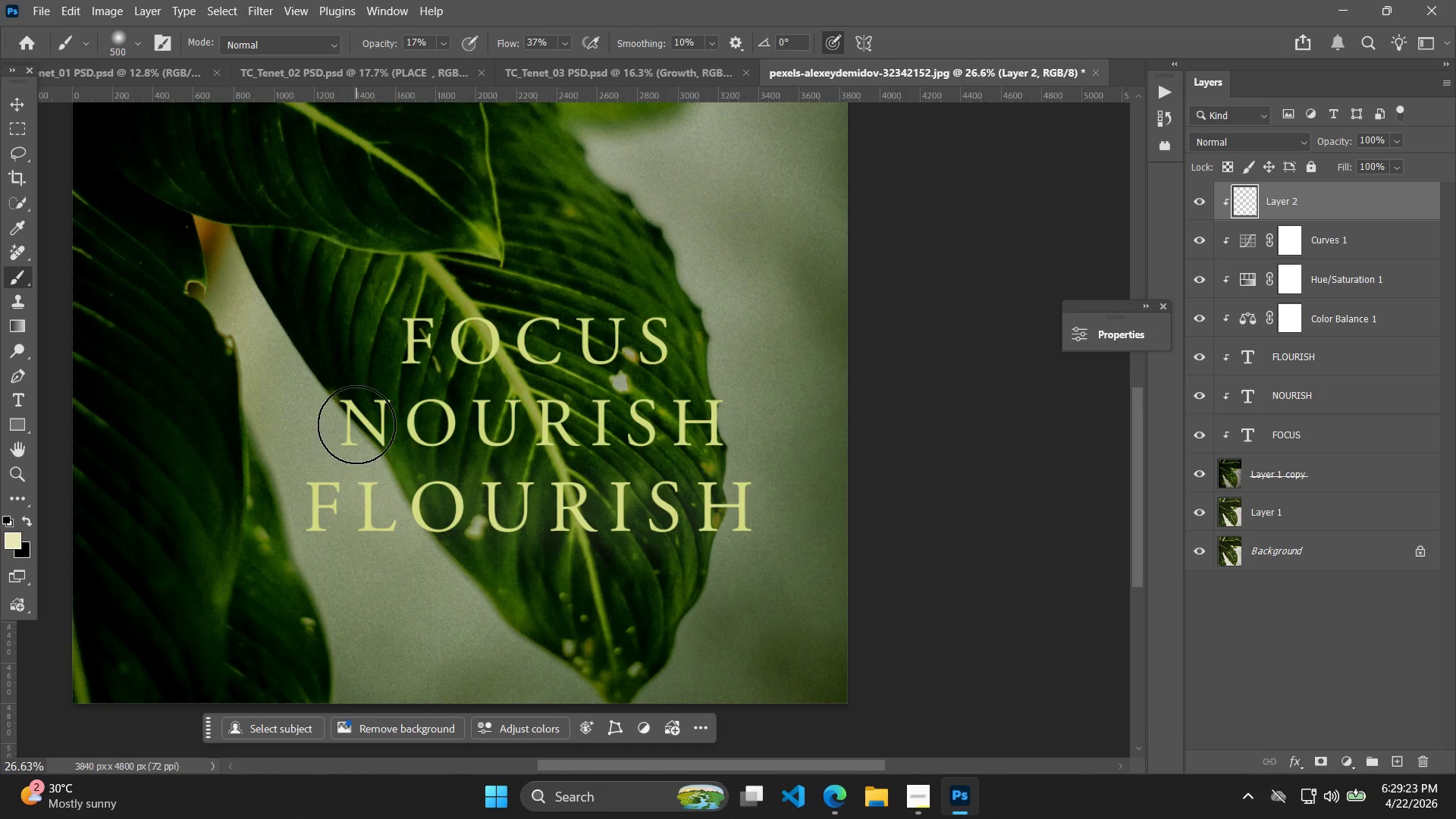 
key(BracketLeft)
 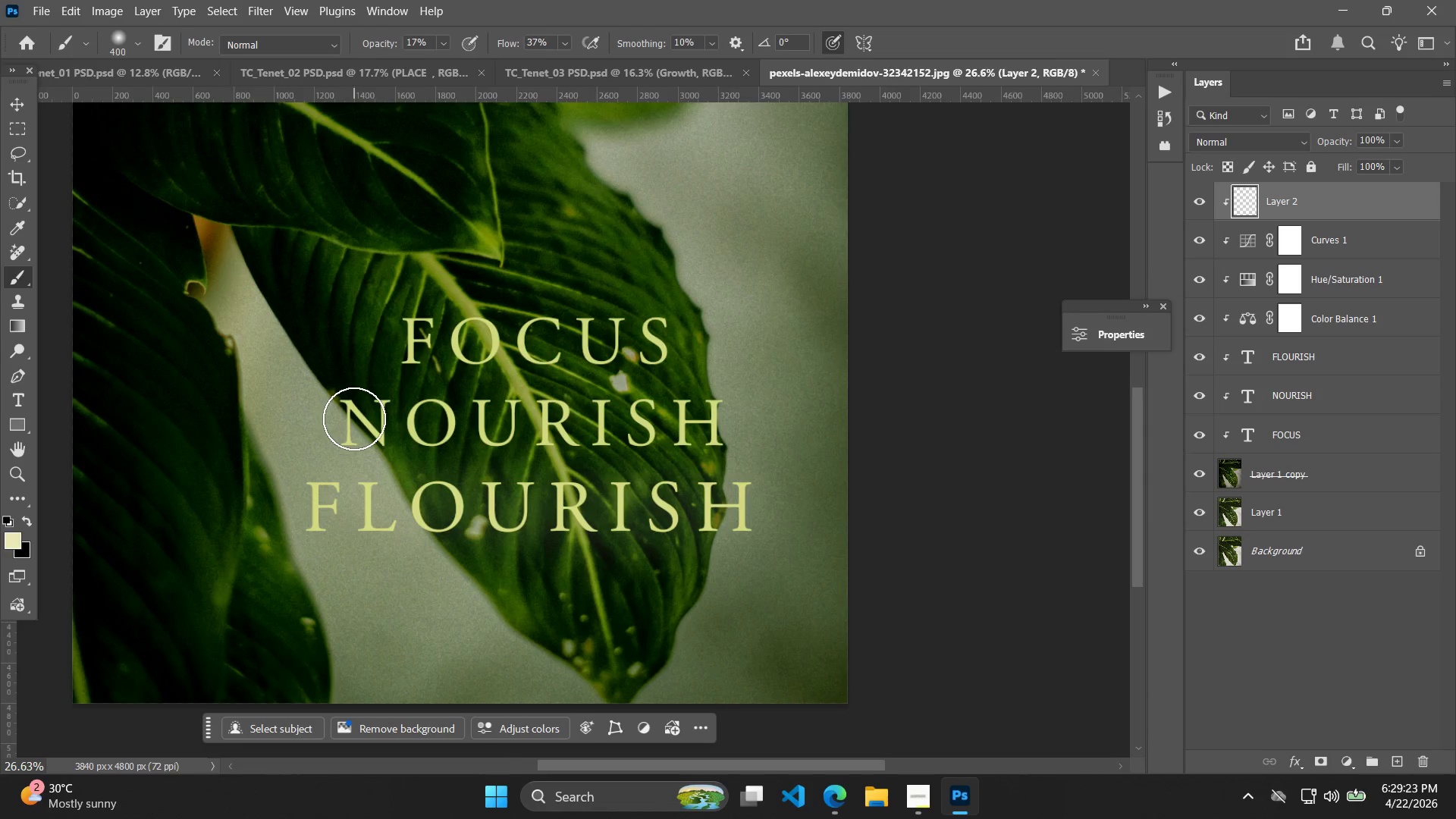 
key(BracketRight)
 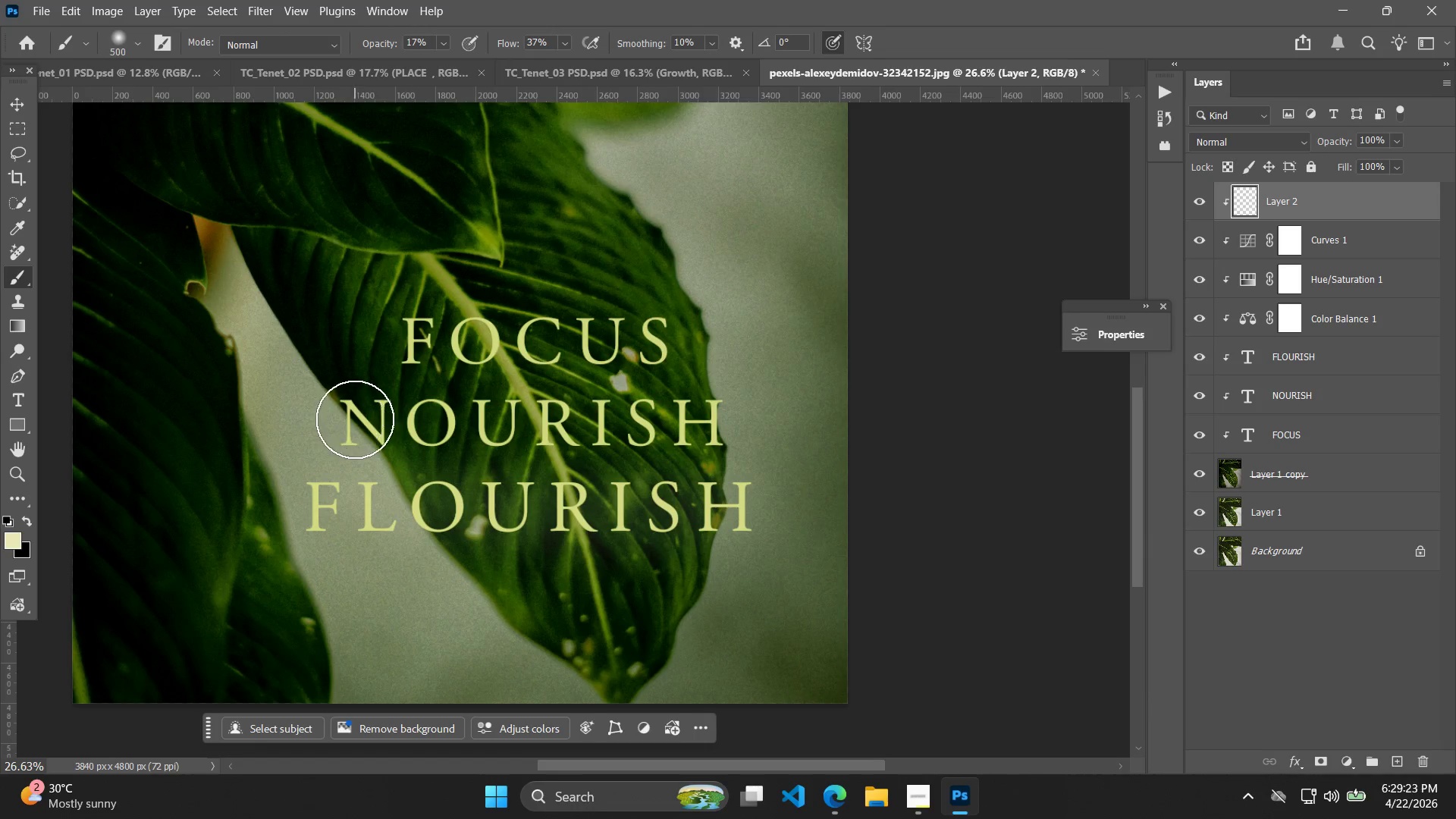 
key(BracketRight)
 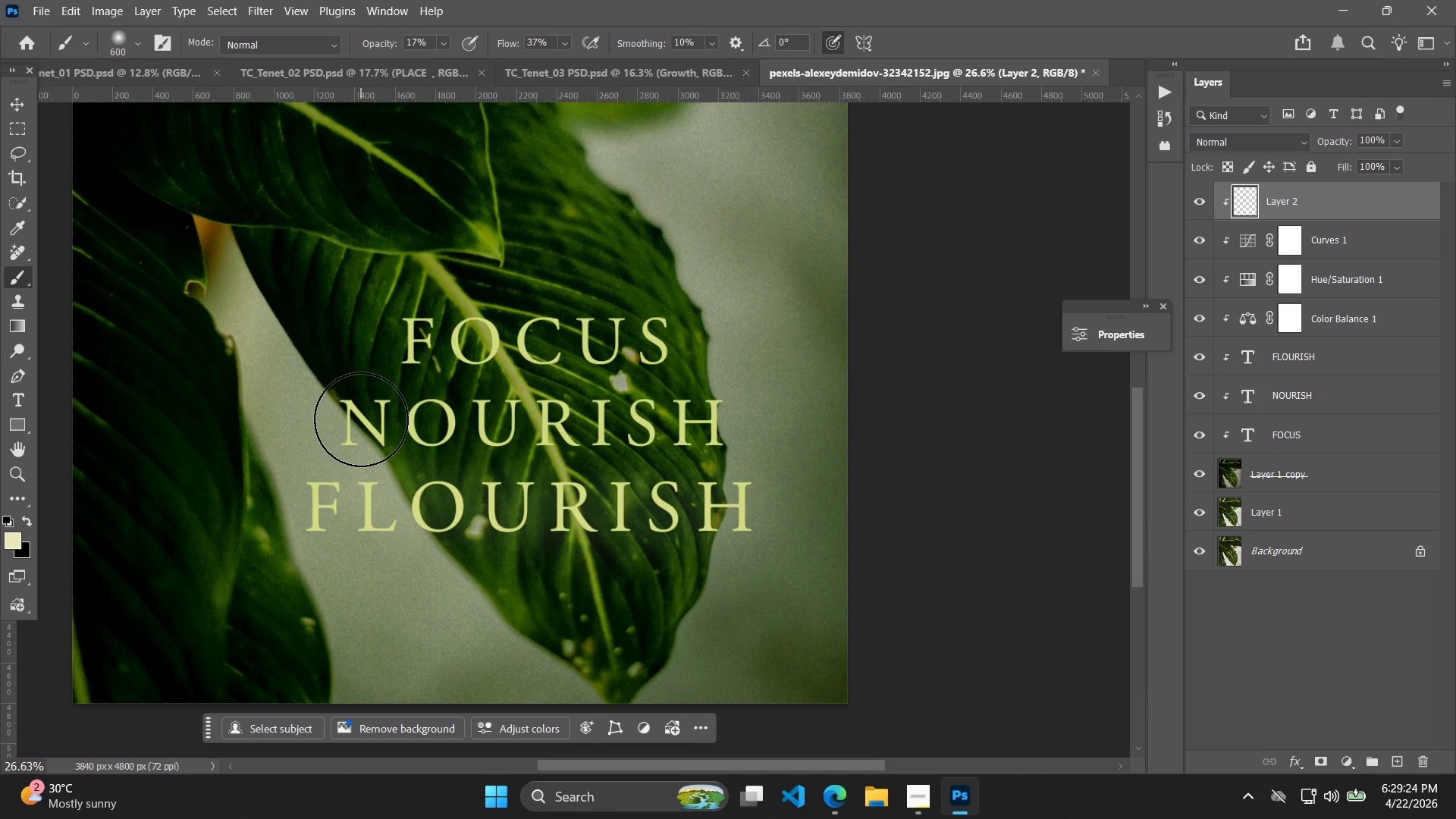 
left_click_drag(start_coordinate=[361, 419], to_coordinate=[744, 422])
 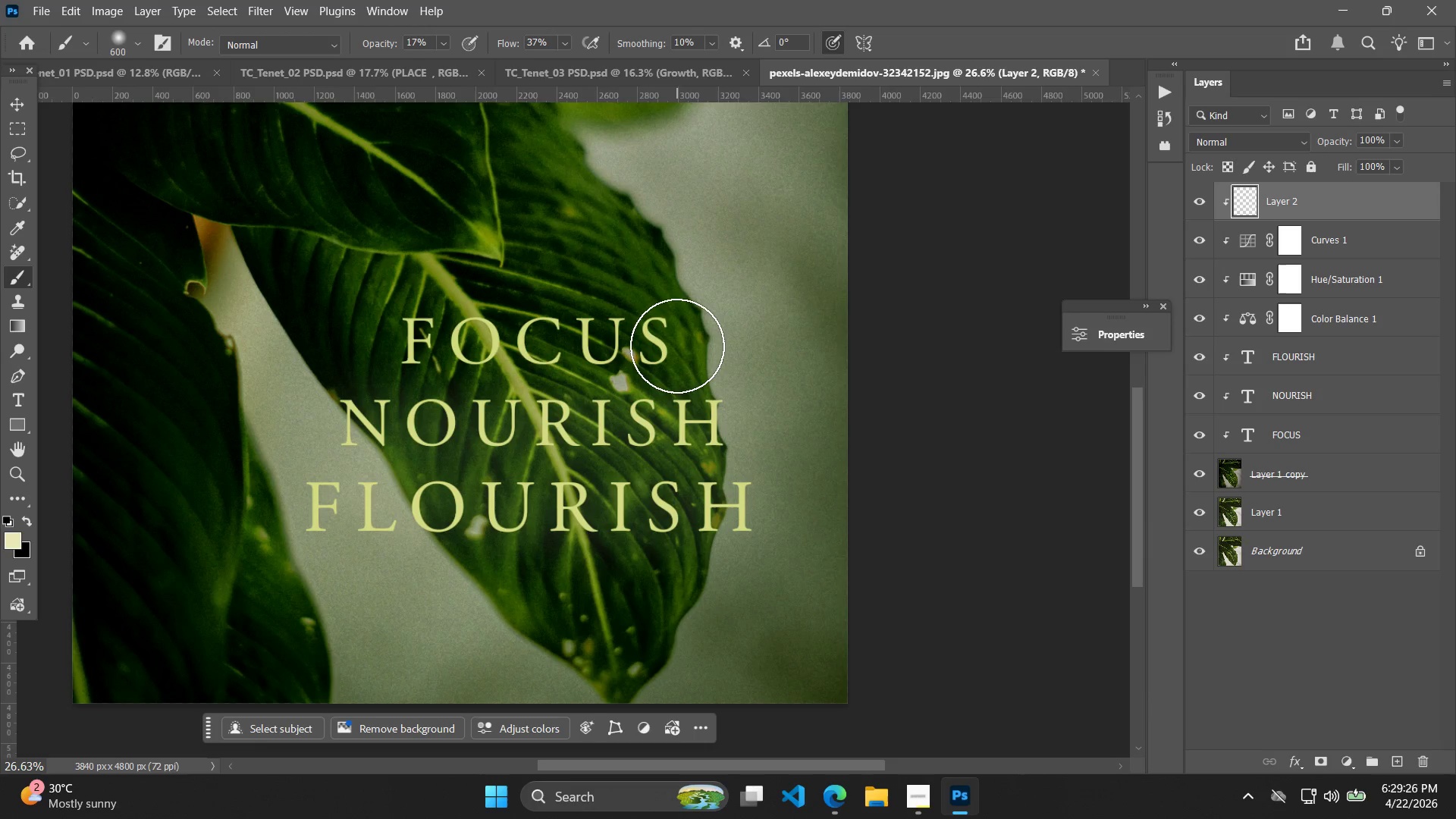 
left_click_drag(start_coordinate=[676, 344], to_coordinate=[413, 347])
 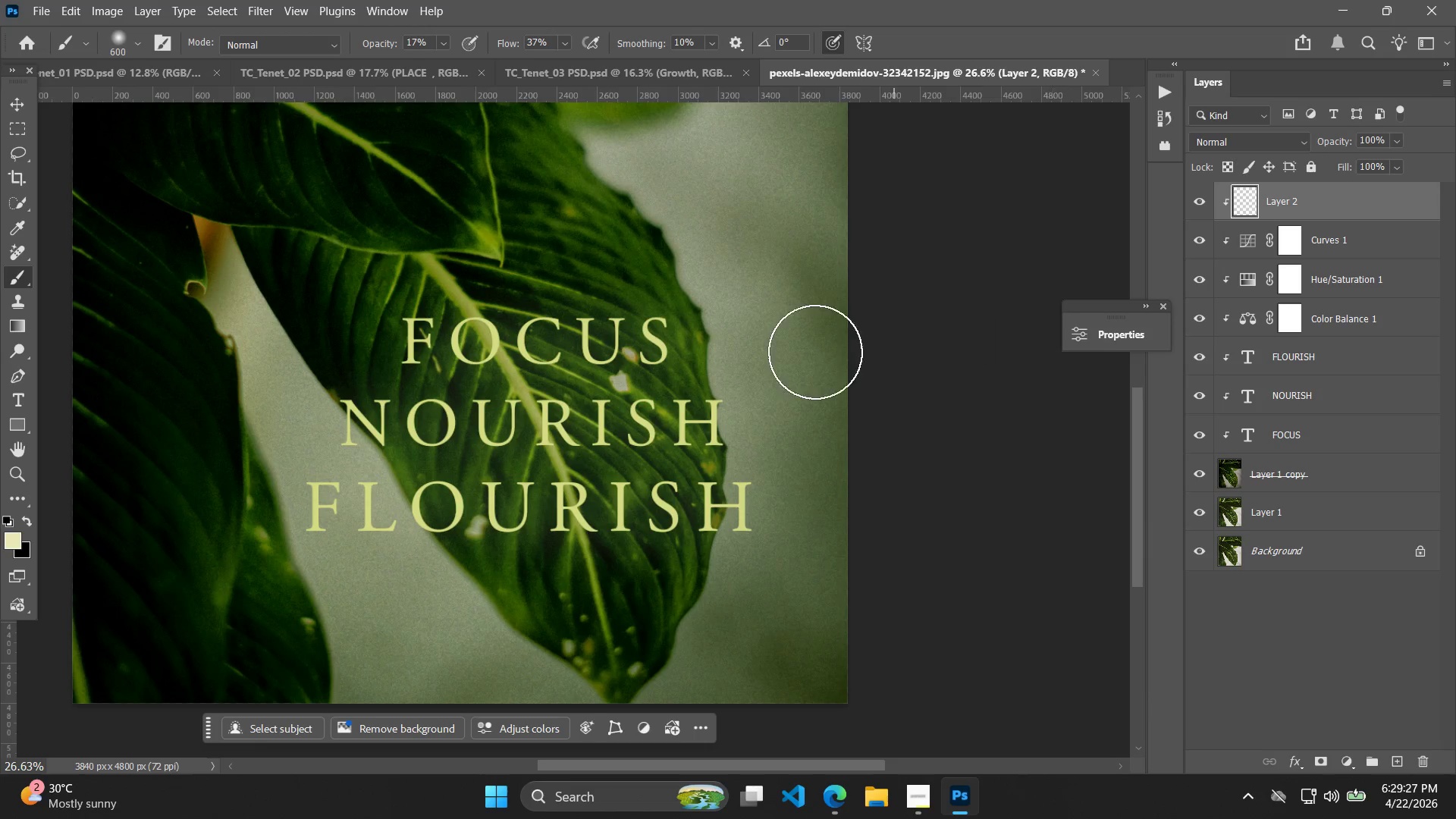 
hold_key(key=AltLeft, duration=0.38)
scroll: coordinate [798, 358], scroll_direction: down, amount: 4.0
 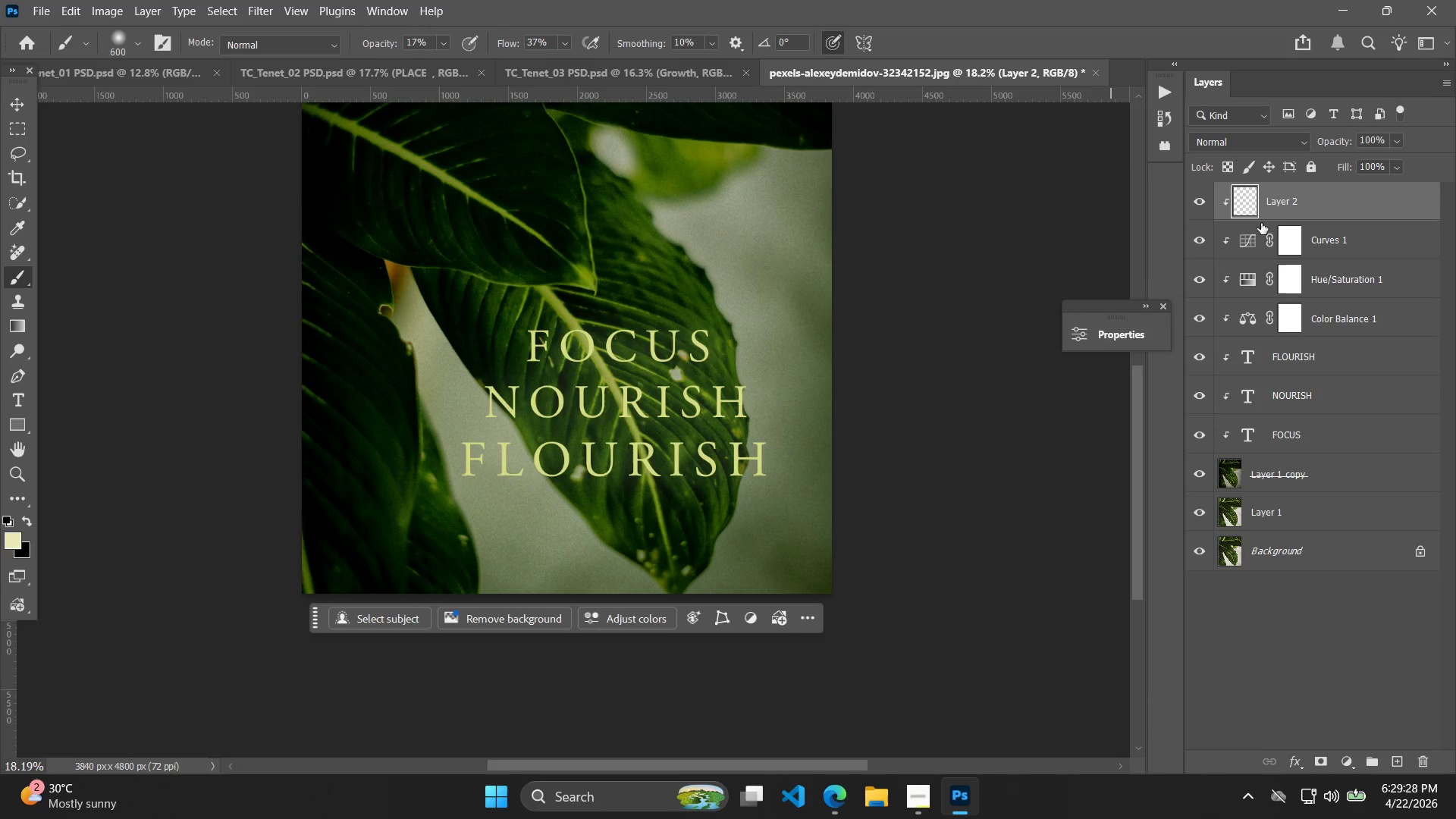 
left_click_drag(start_coordinate=[1288, 199], to_coordinate=[1297, 440])
 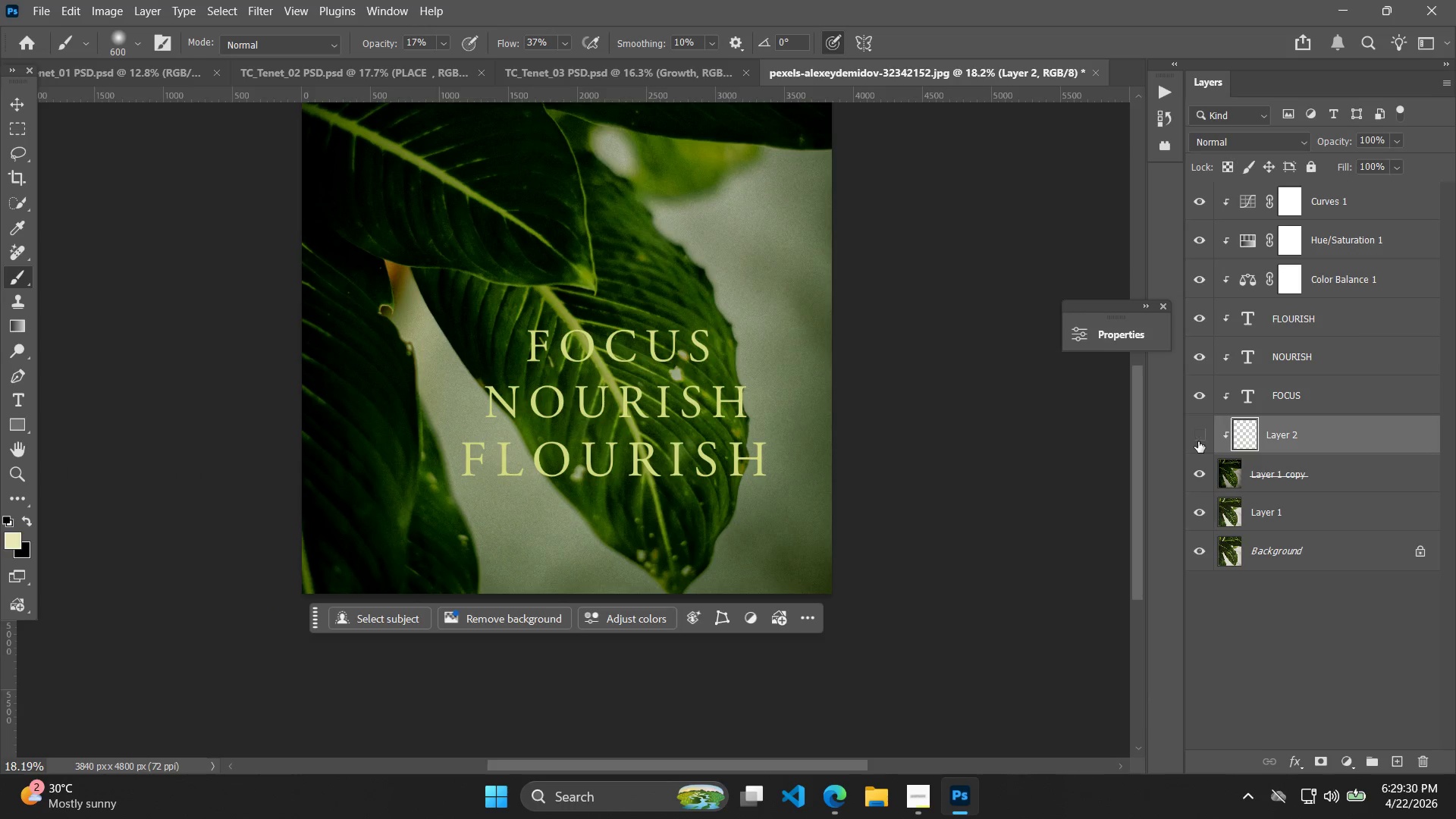 
double_click([1198, 441])
 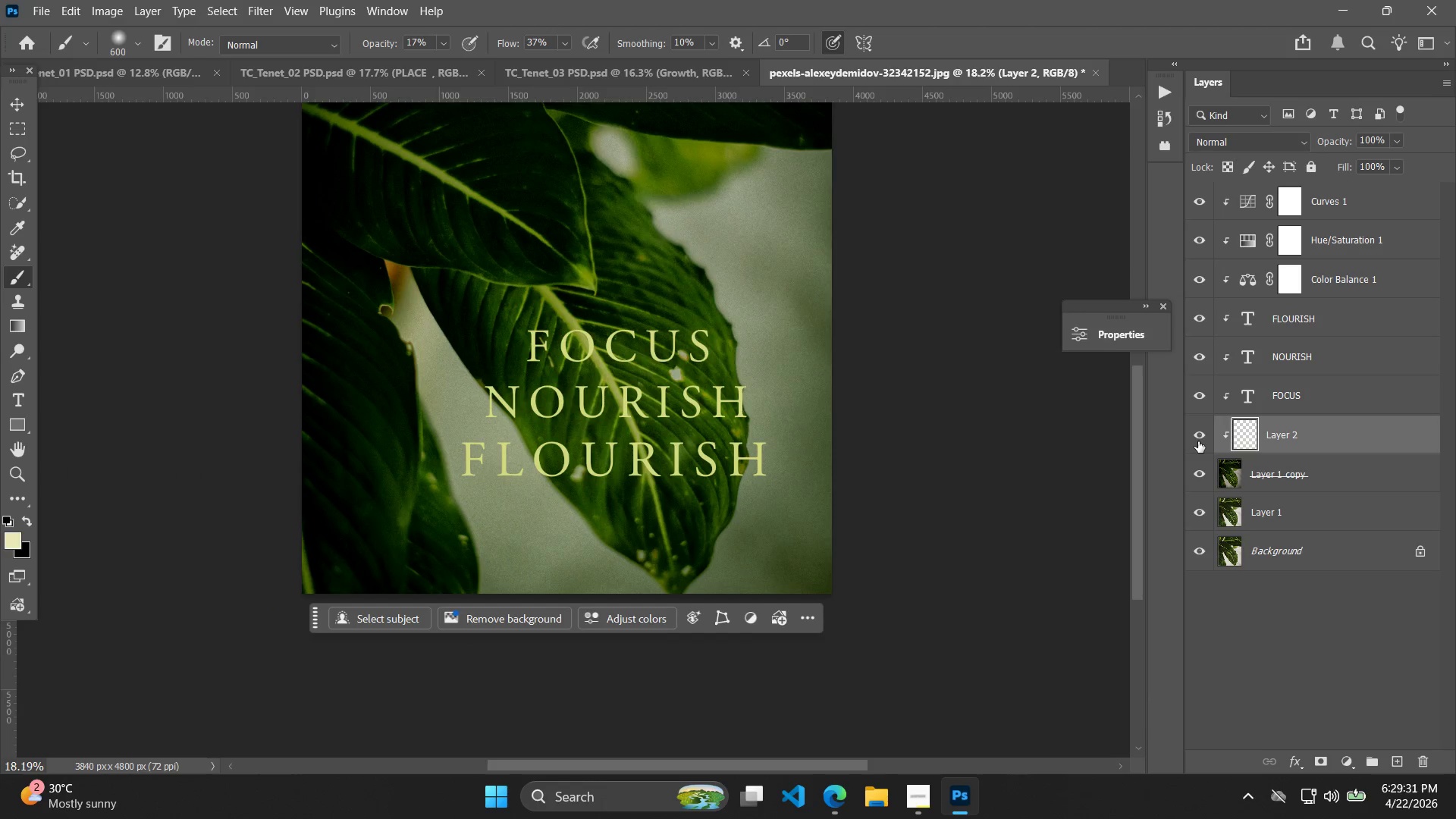 
hold_key(key=AltLeft, duration=2.91)
scroll: coordinate [897, 379], scroll_direction: up, amount: 5.0
 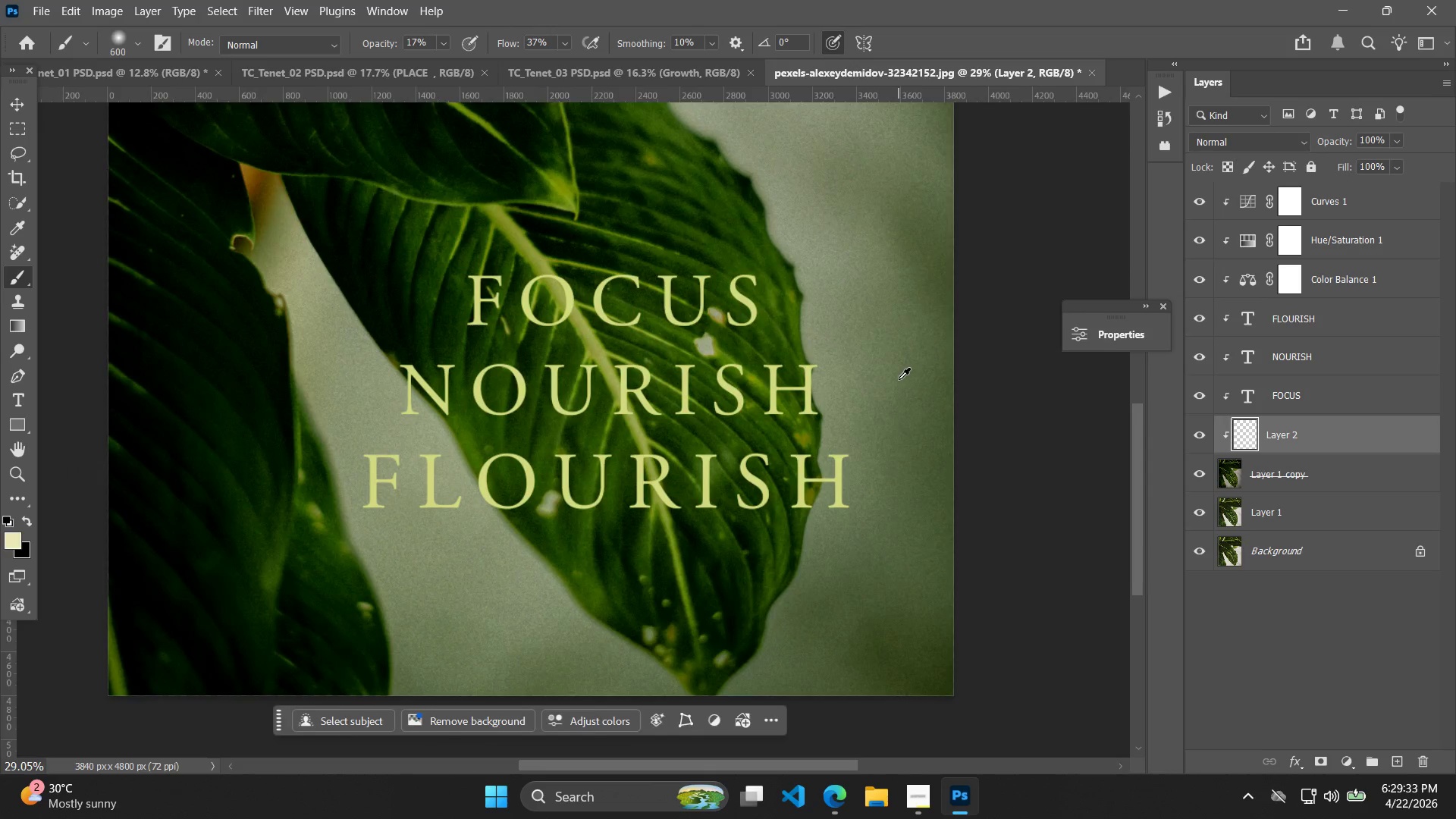 
hold_key(key=Space, duration=0.48)
 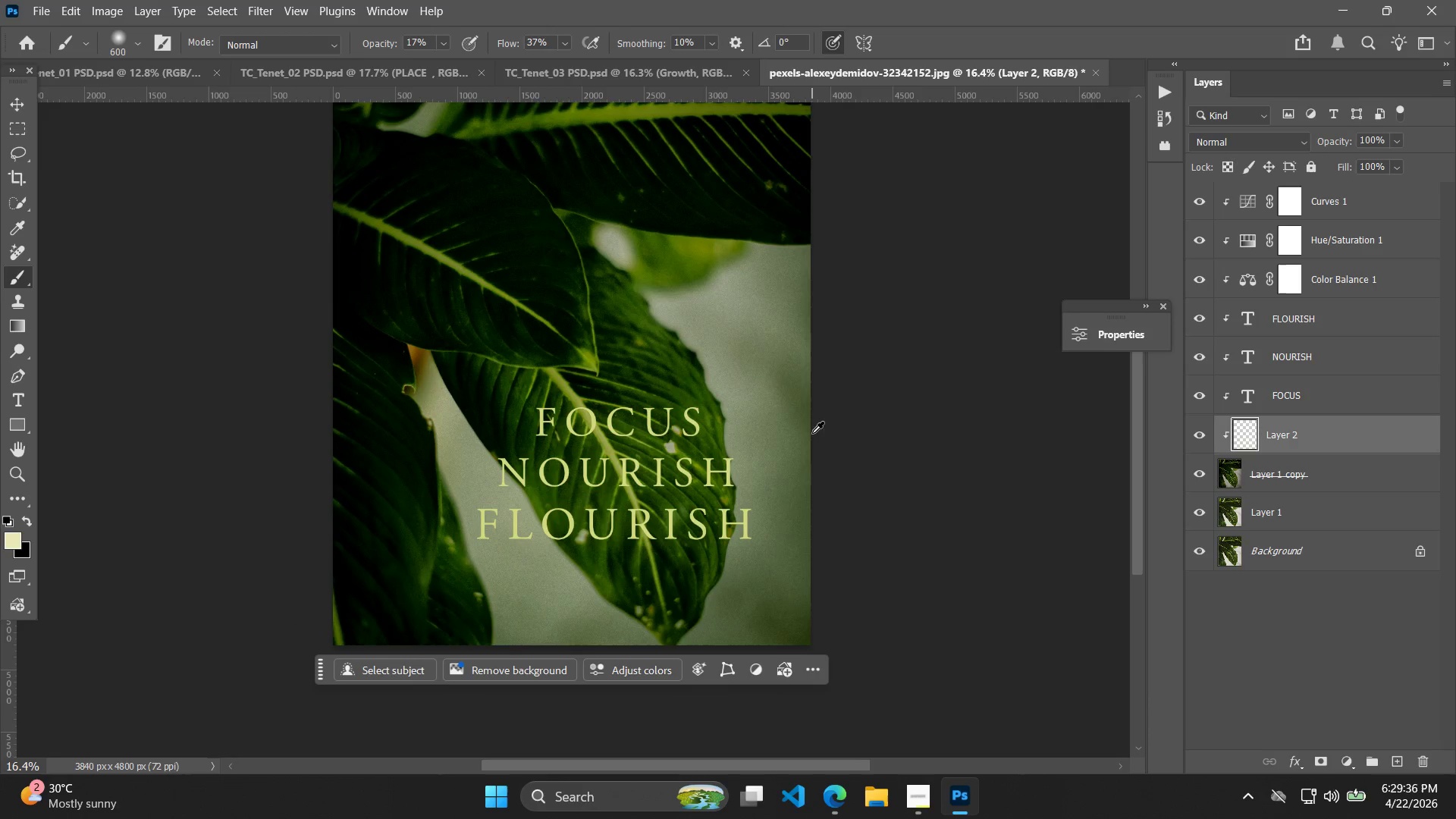 
left_click_drag(start_coordinate=[920, 351], to_coordinate=[795, 443])
 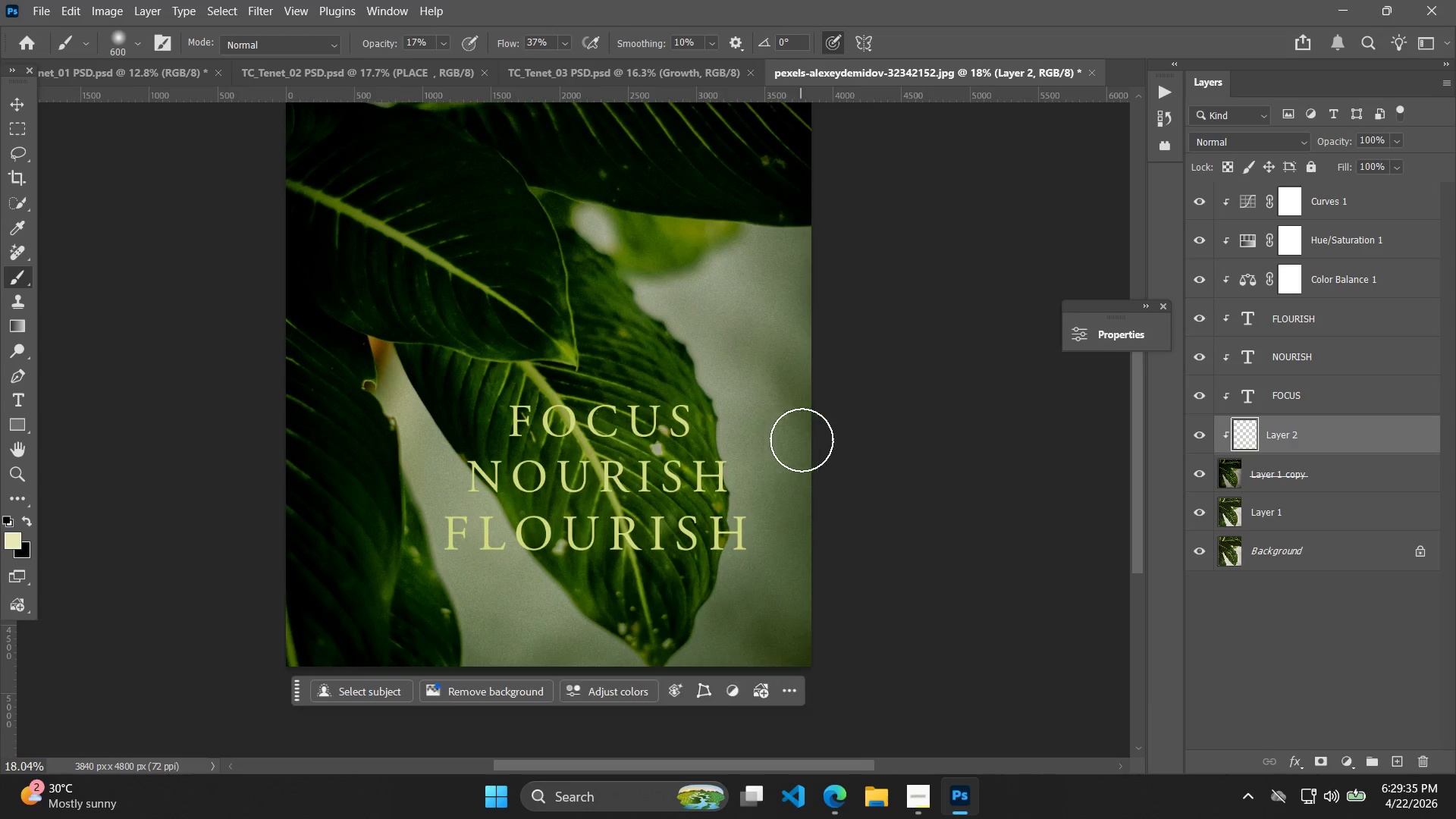 
scroll: coordinate [912, 373], scroll_direction: down, amount: 5.0
 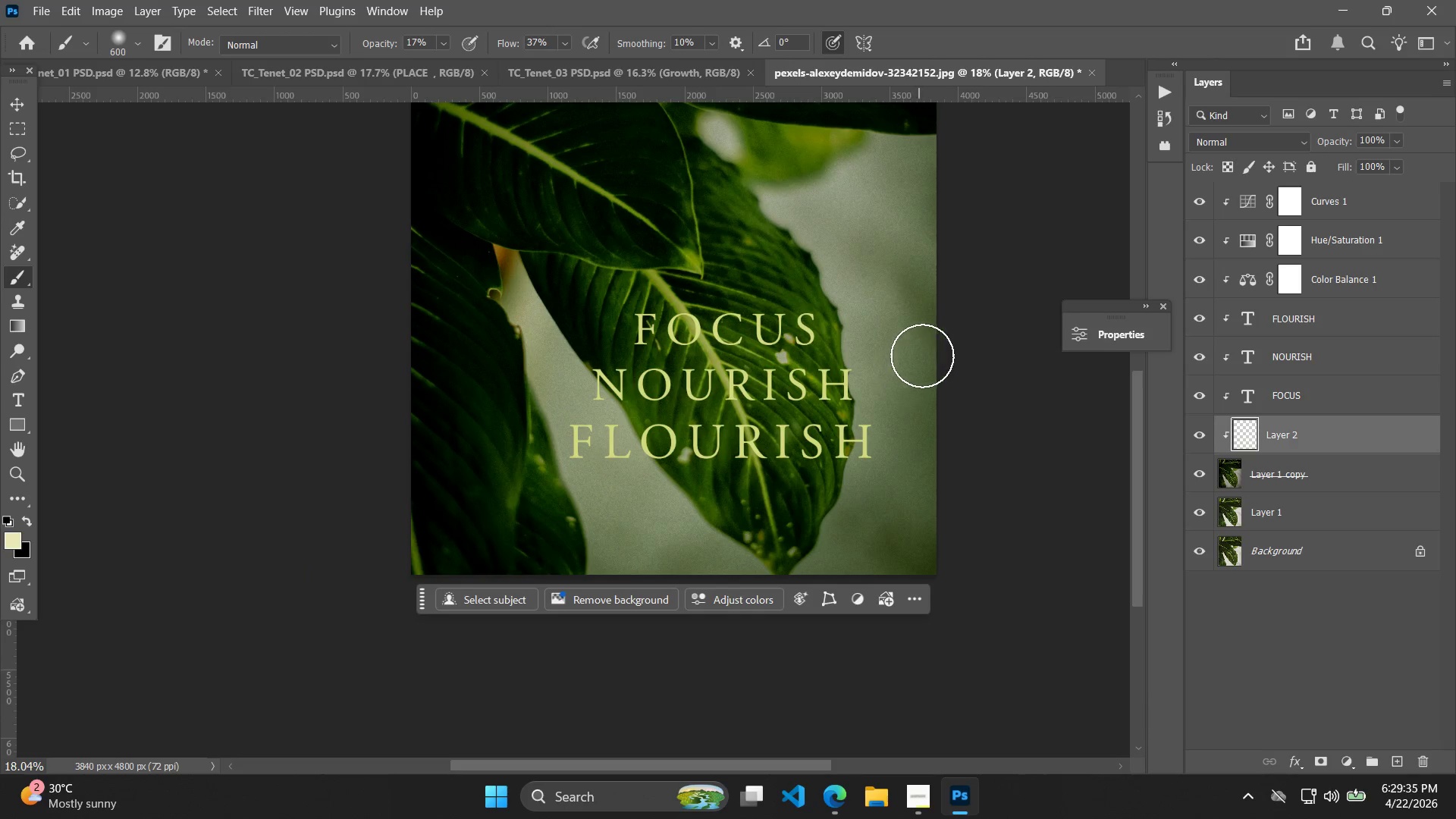 
hold_key(key=AltLeft, duration=1.44)
scroll: coordinate [814, 431], scroll_direction: down, amount: 2.0
 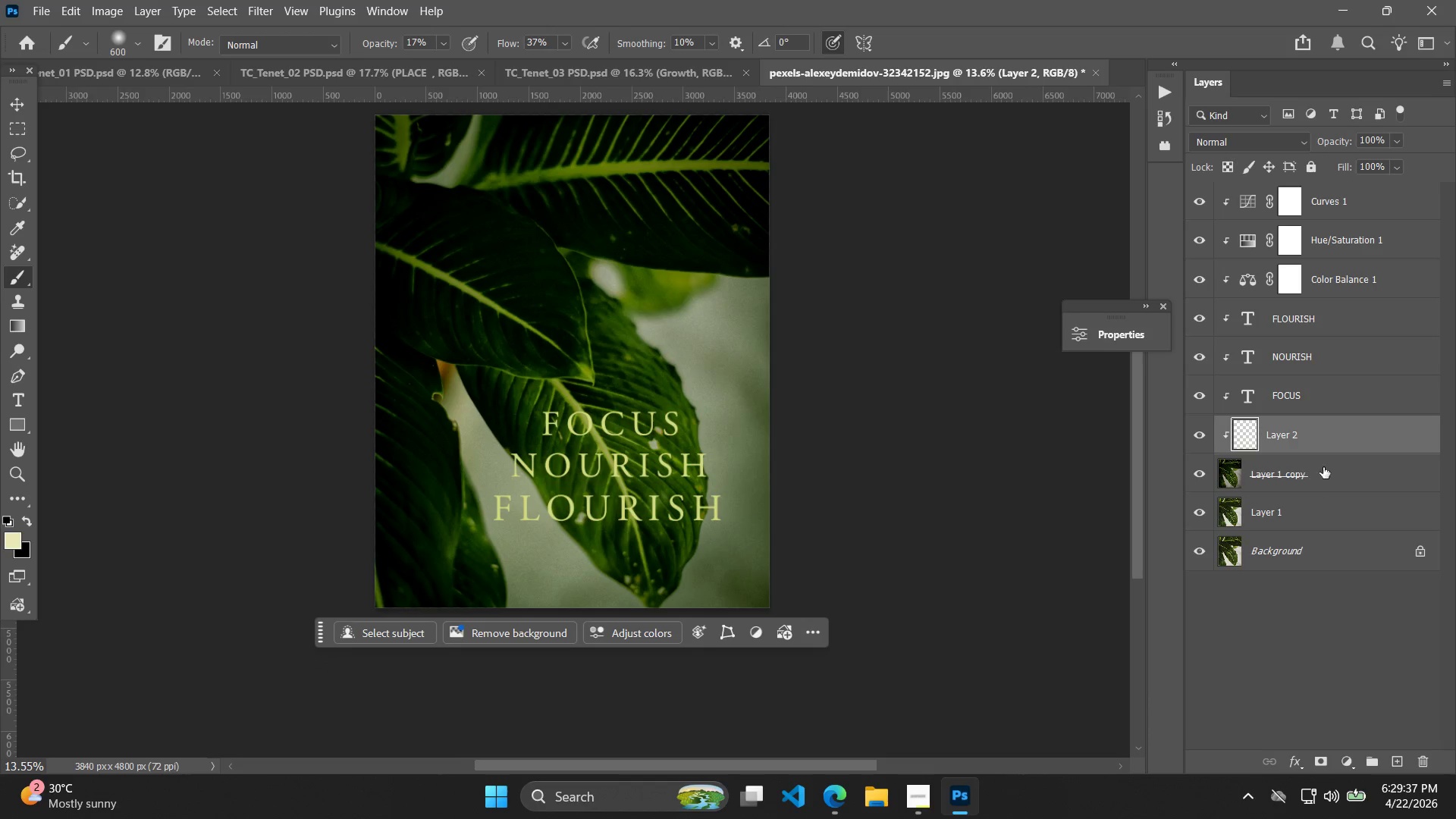 
left_click([1324, 312])
 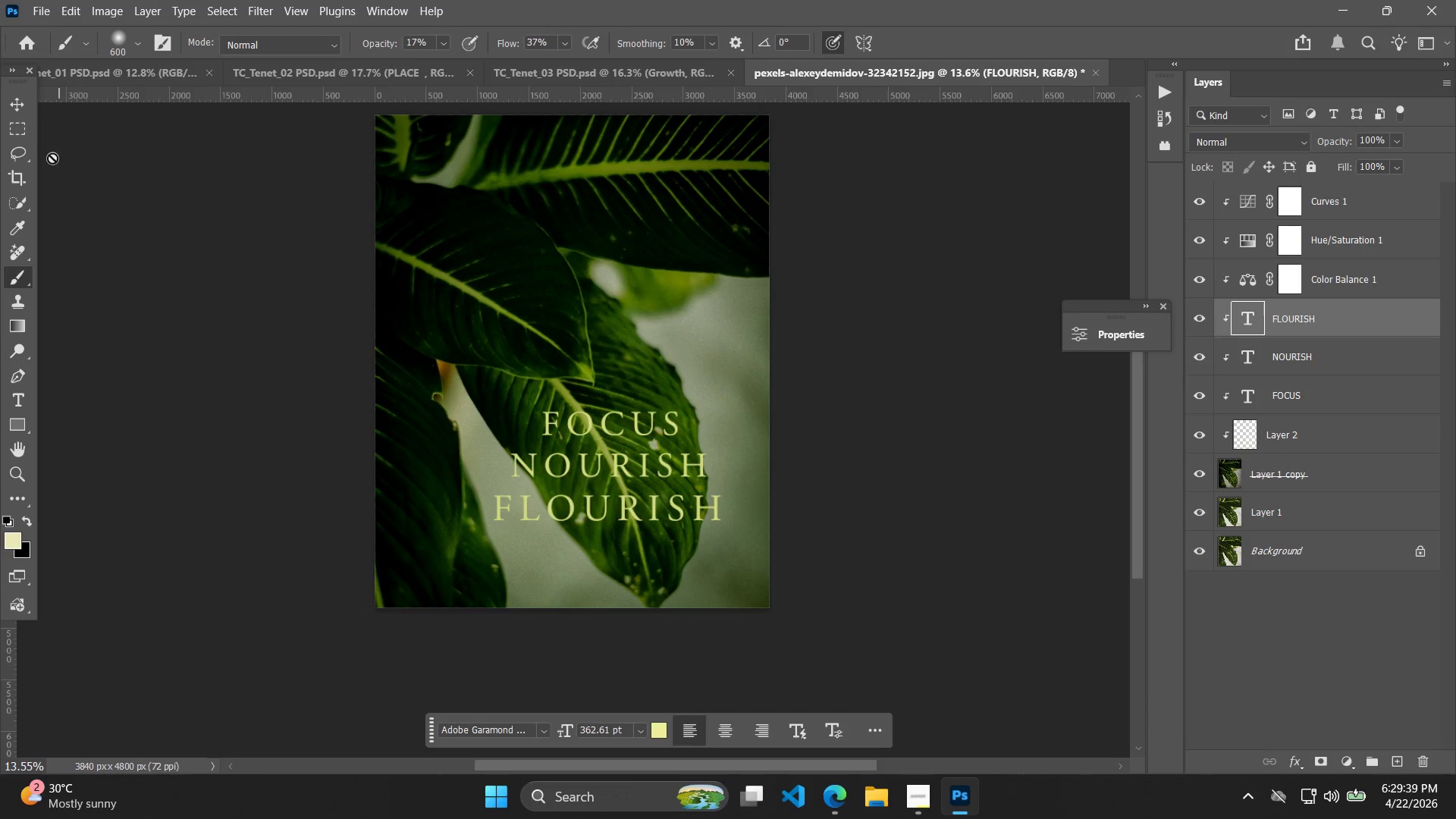 
left_click([11, 102])
 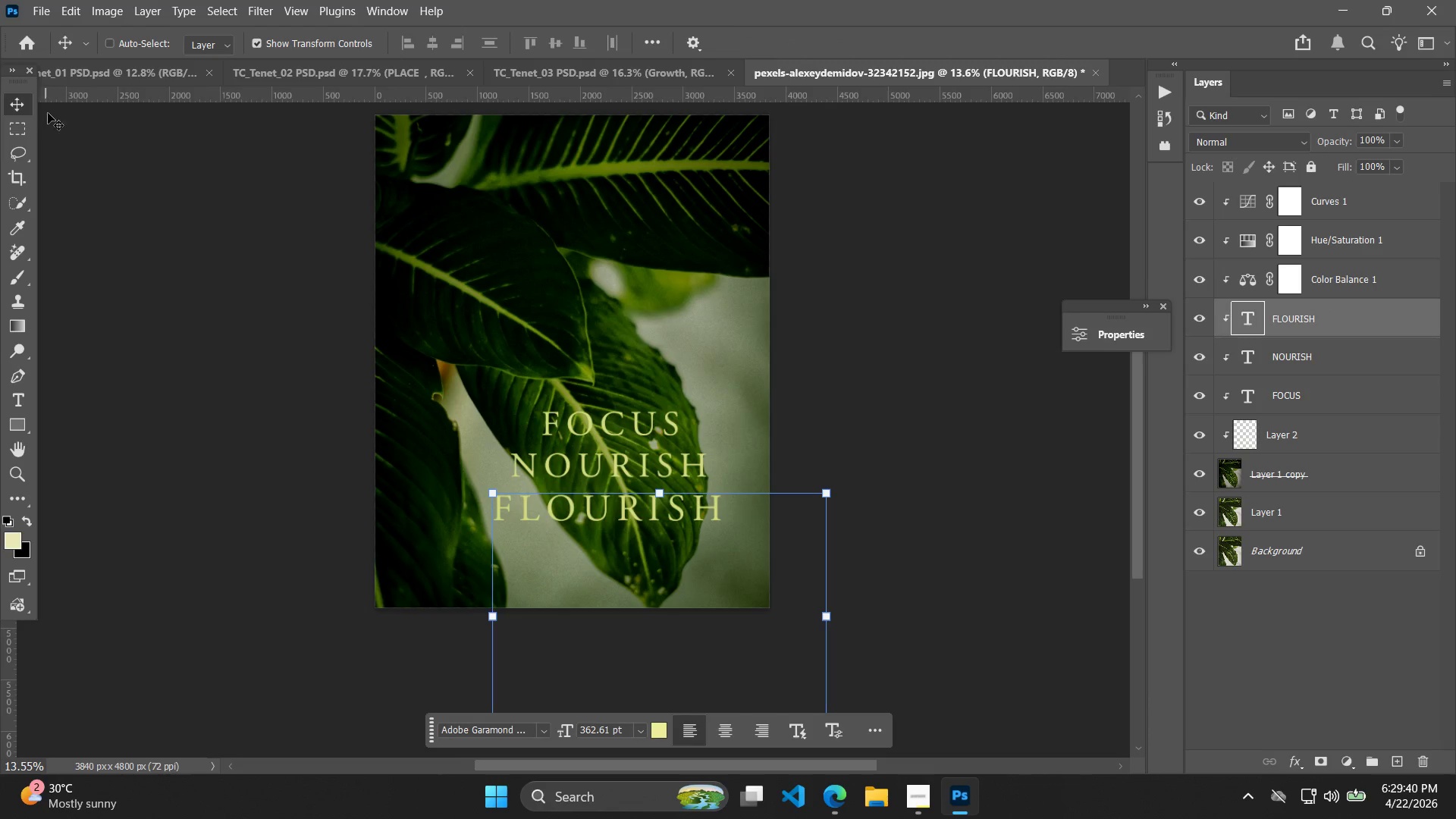 
key(ArrowRight)
 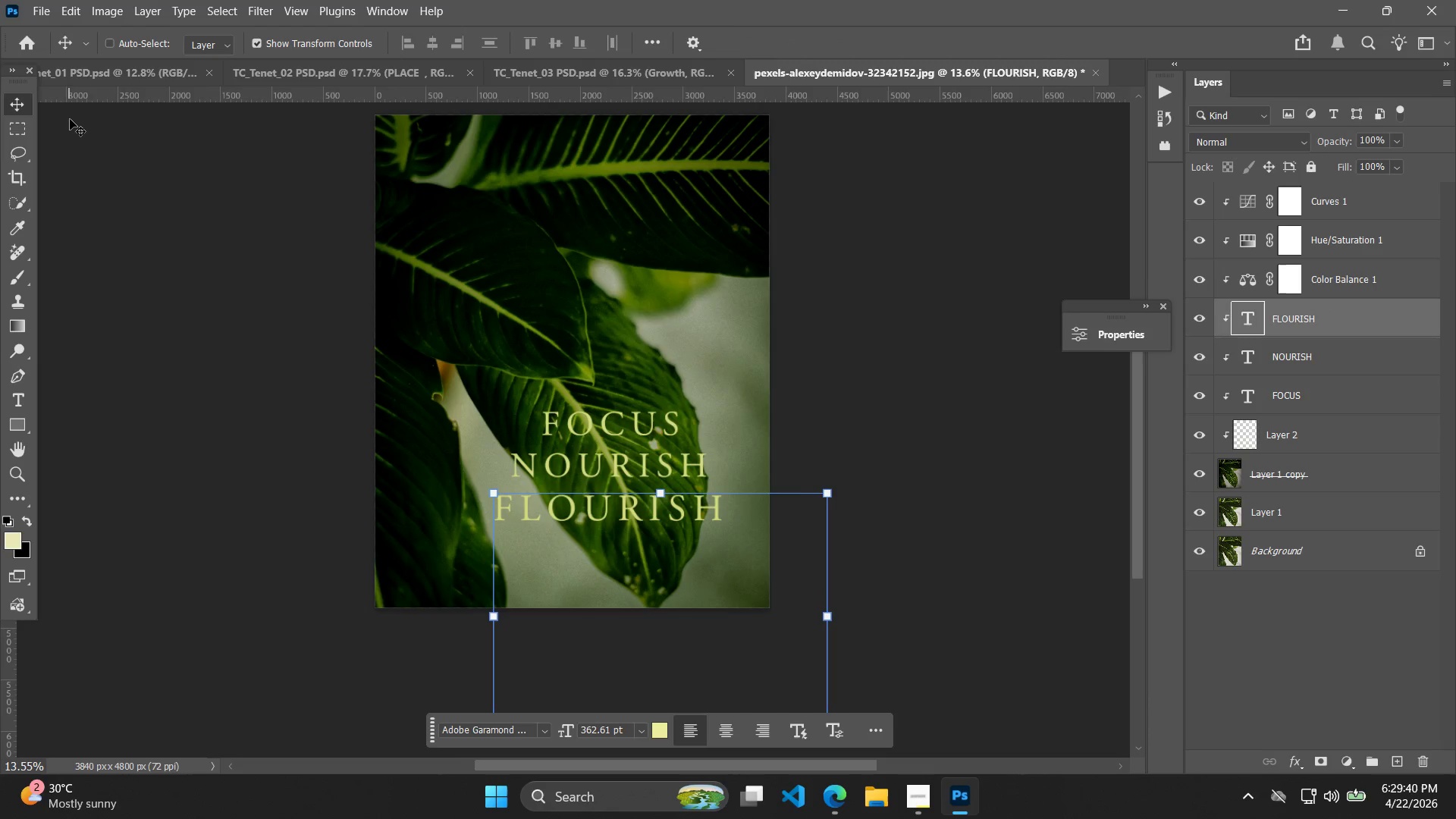 
key(ArrowRight)
 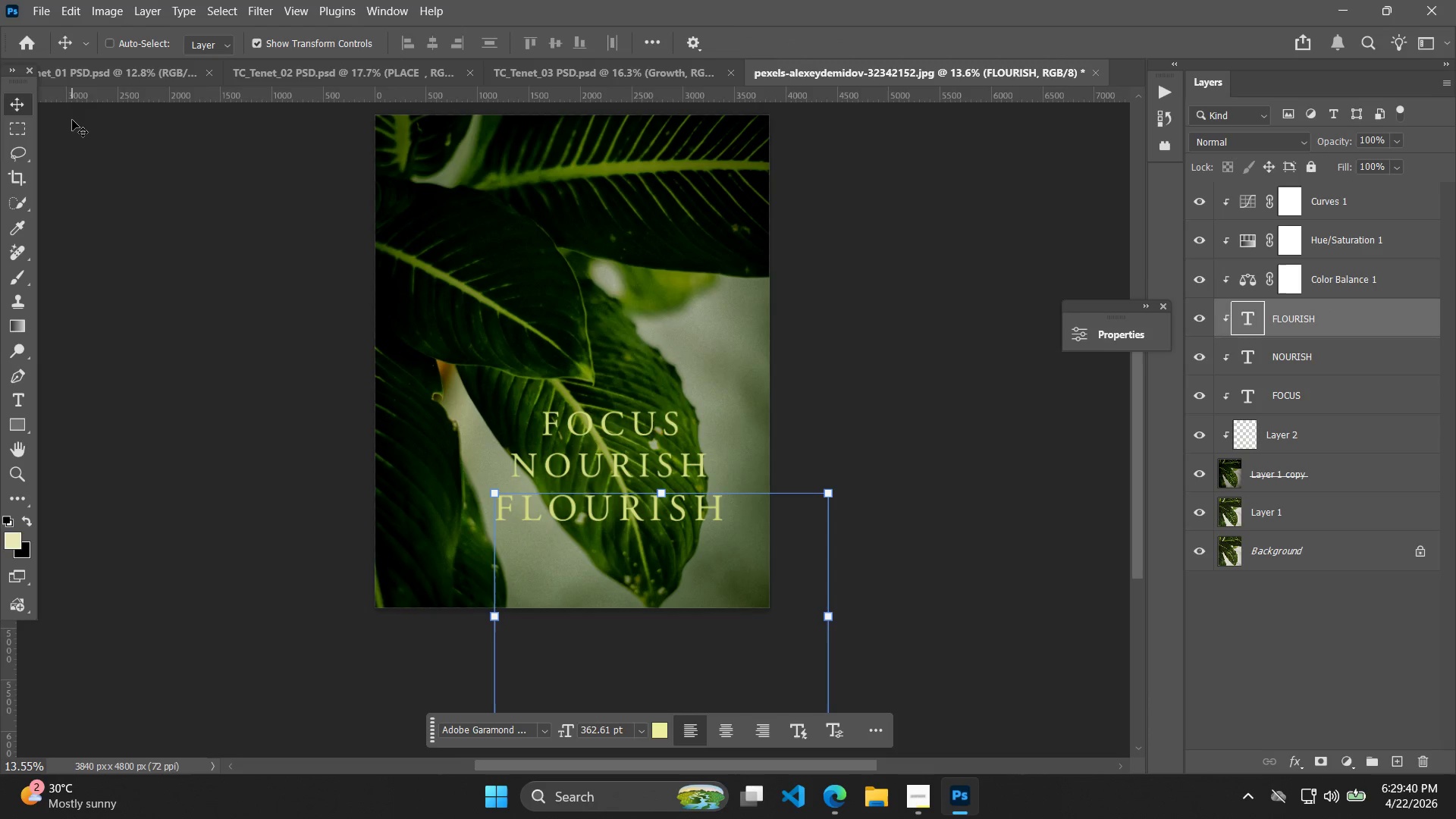 
key(ArrowRight)
 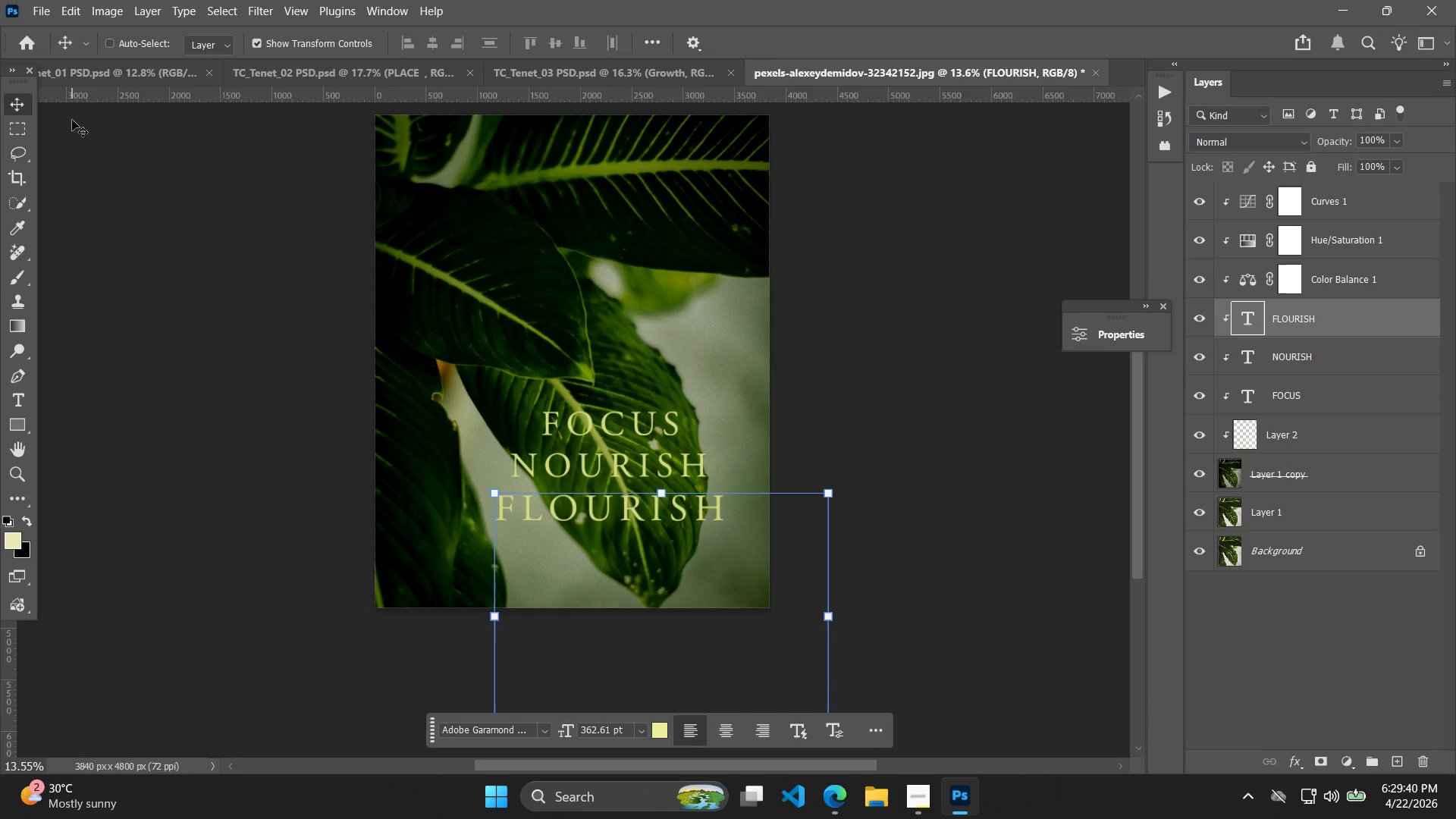 
key(ArrowRight)
 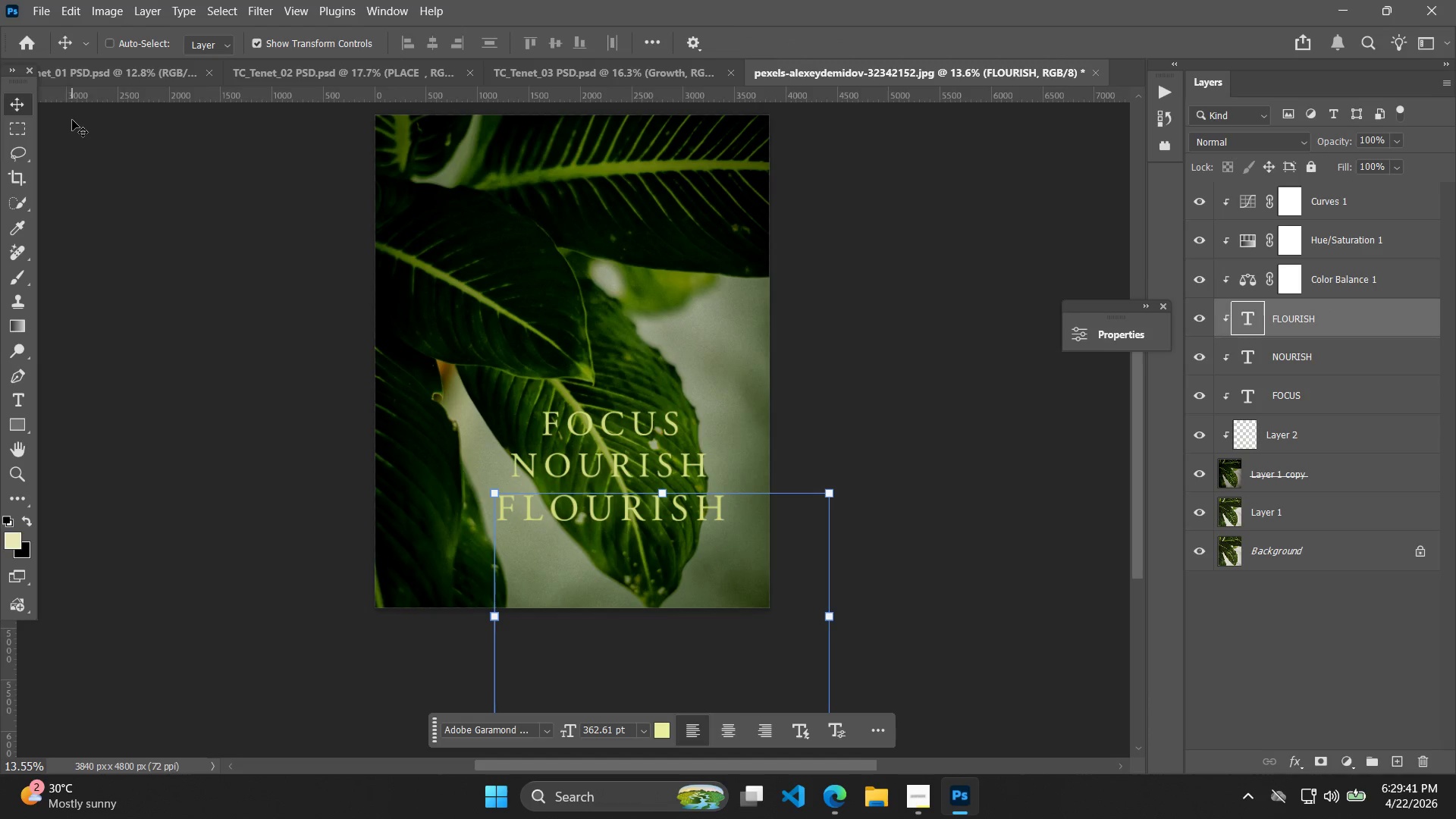 
key(ArrowUp)
 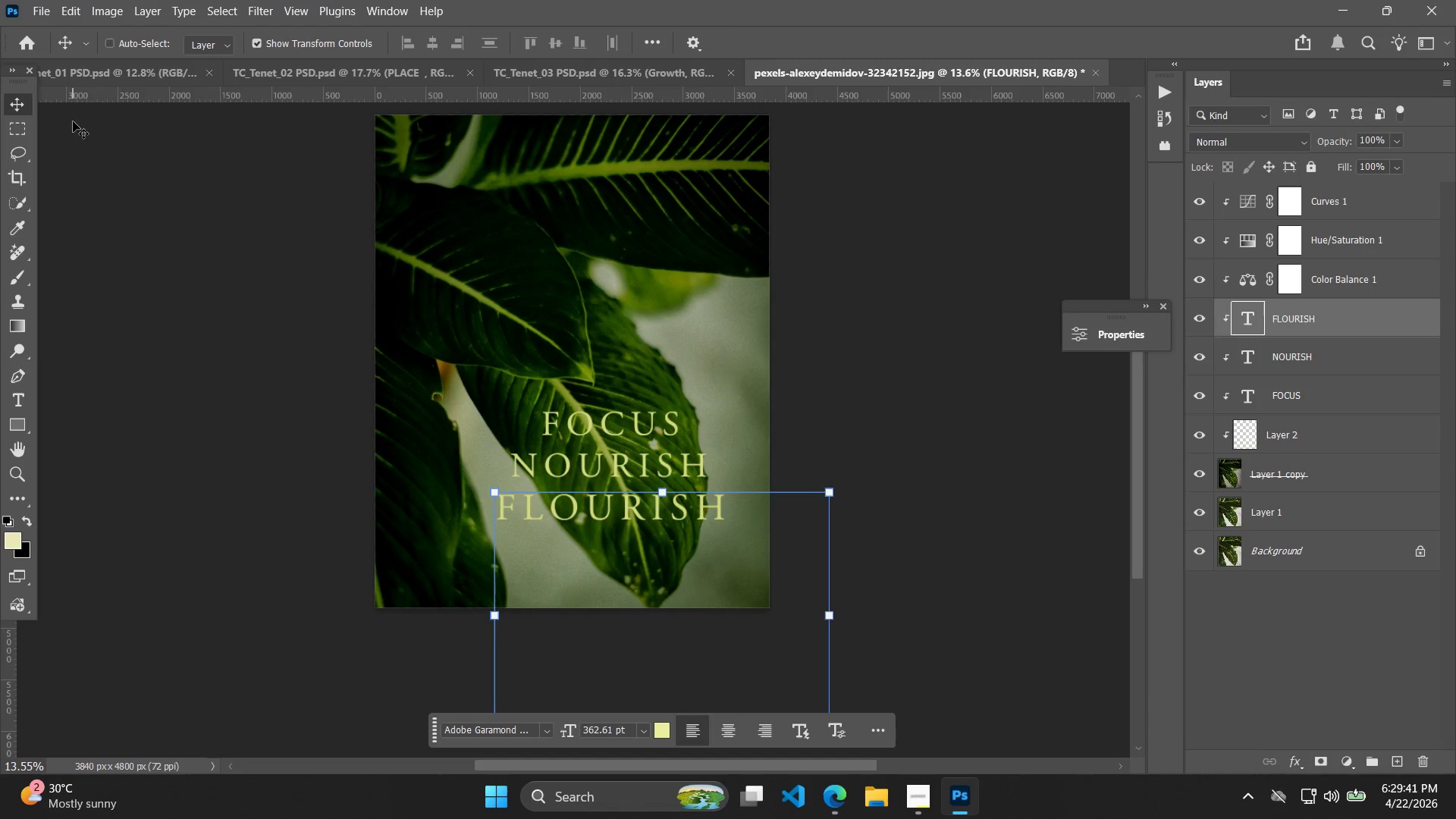 
key(ArrowRight)
 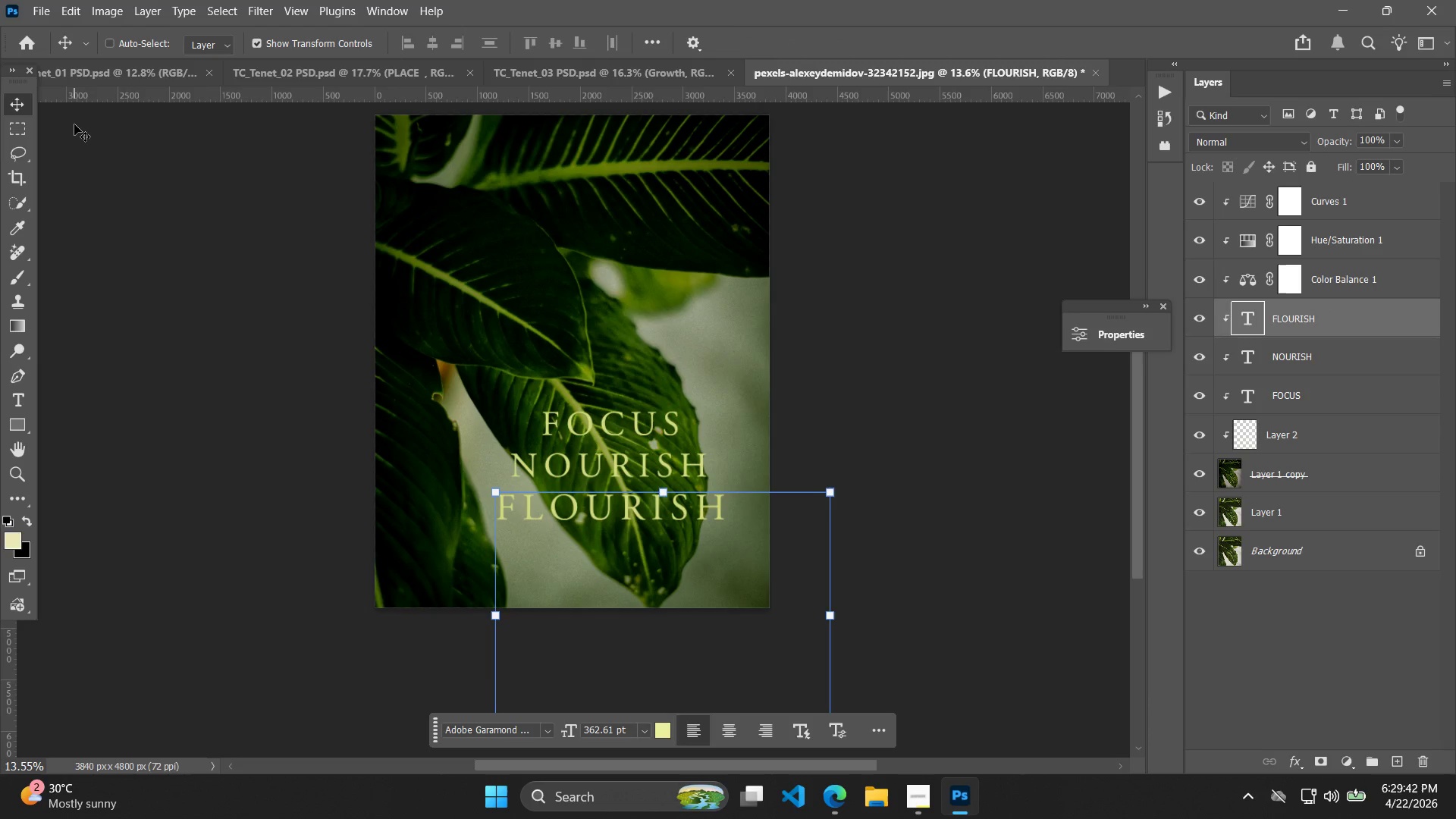 
key(ArrowRight)
 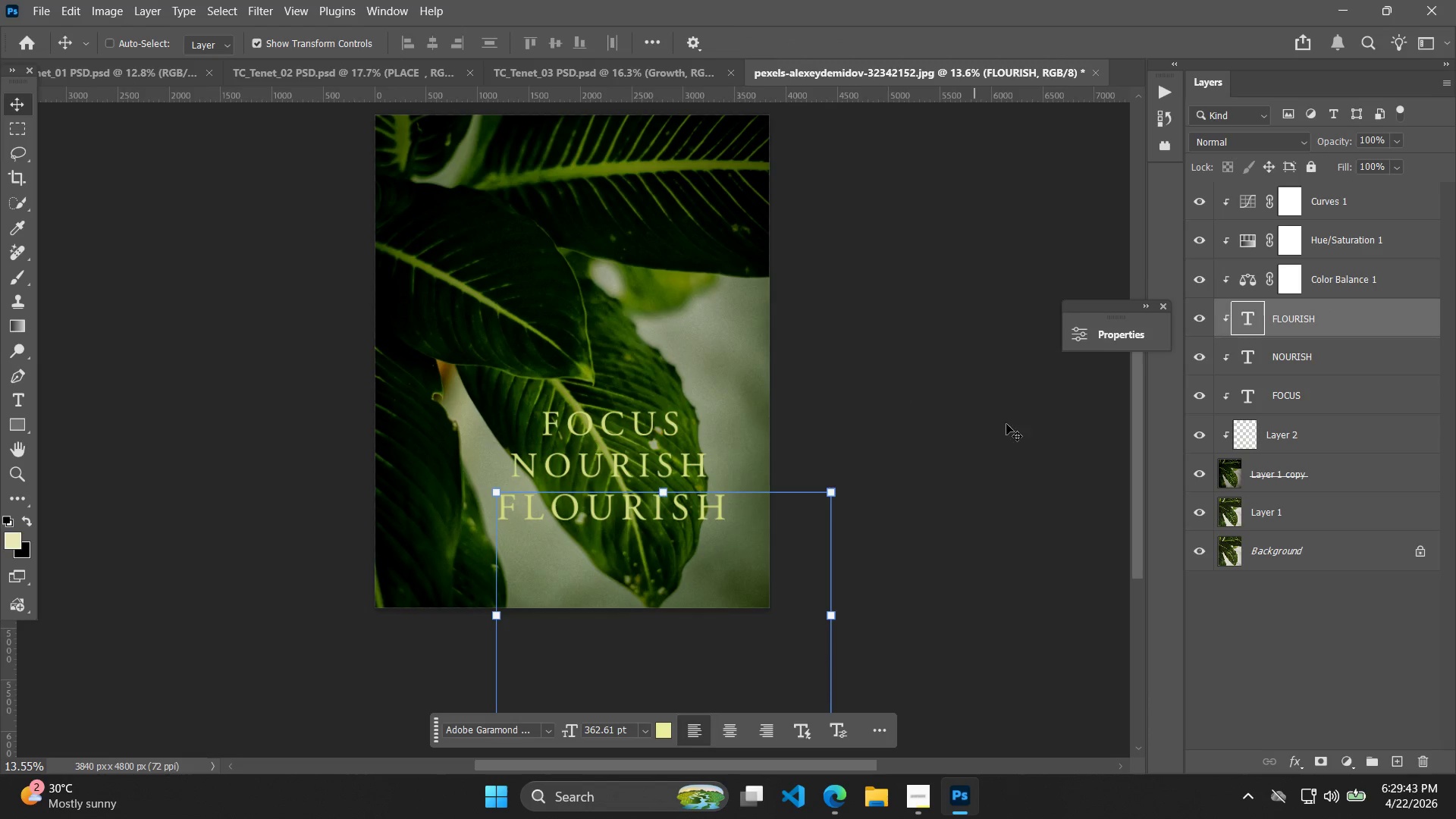 
left_click([1004, 427])
 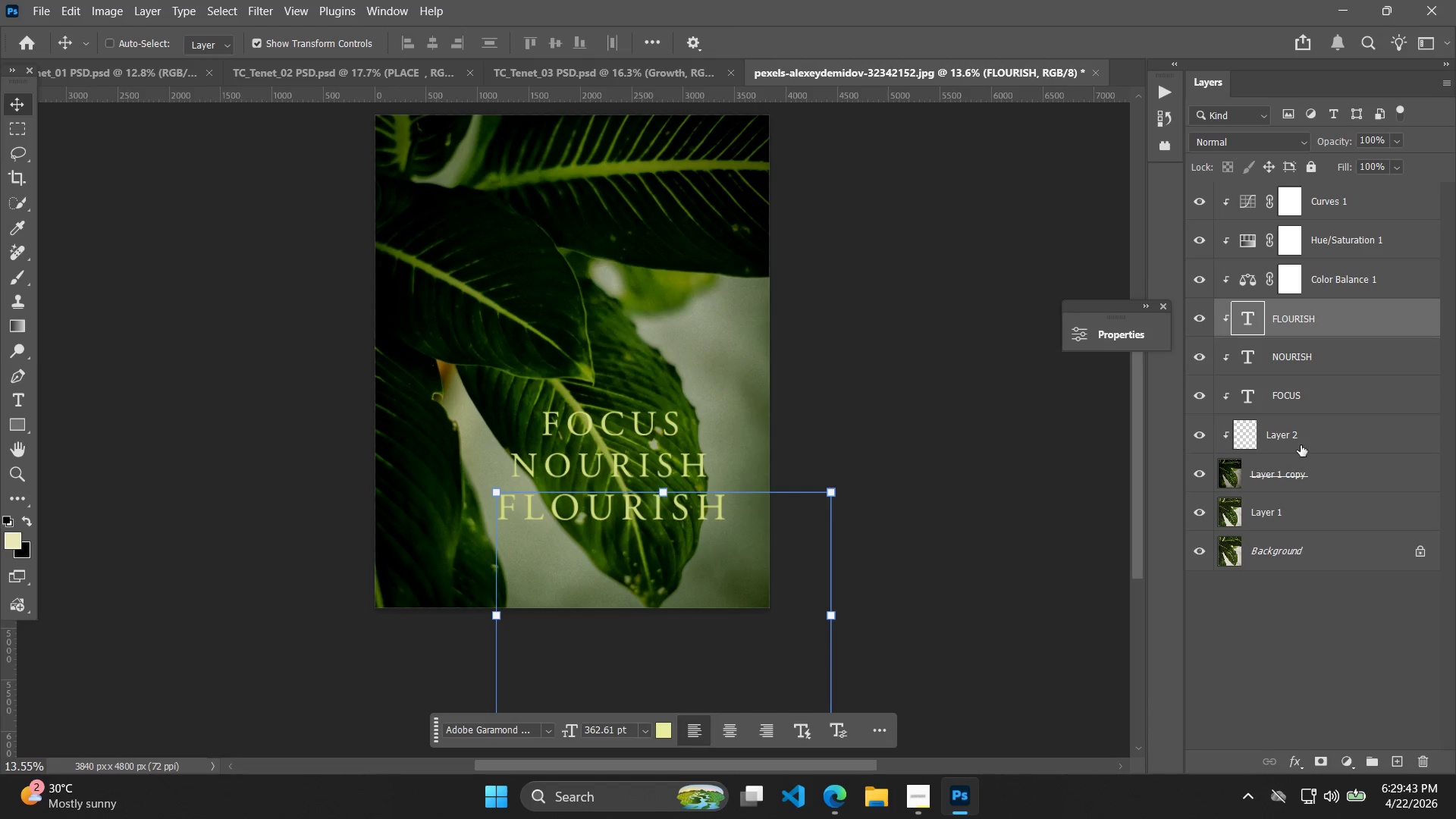 
left_click([1301, 447])
 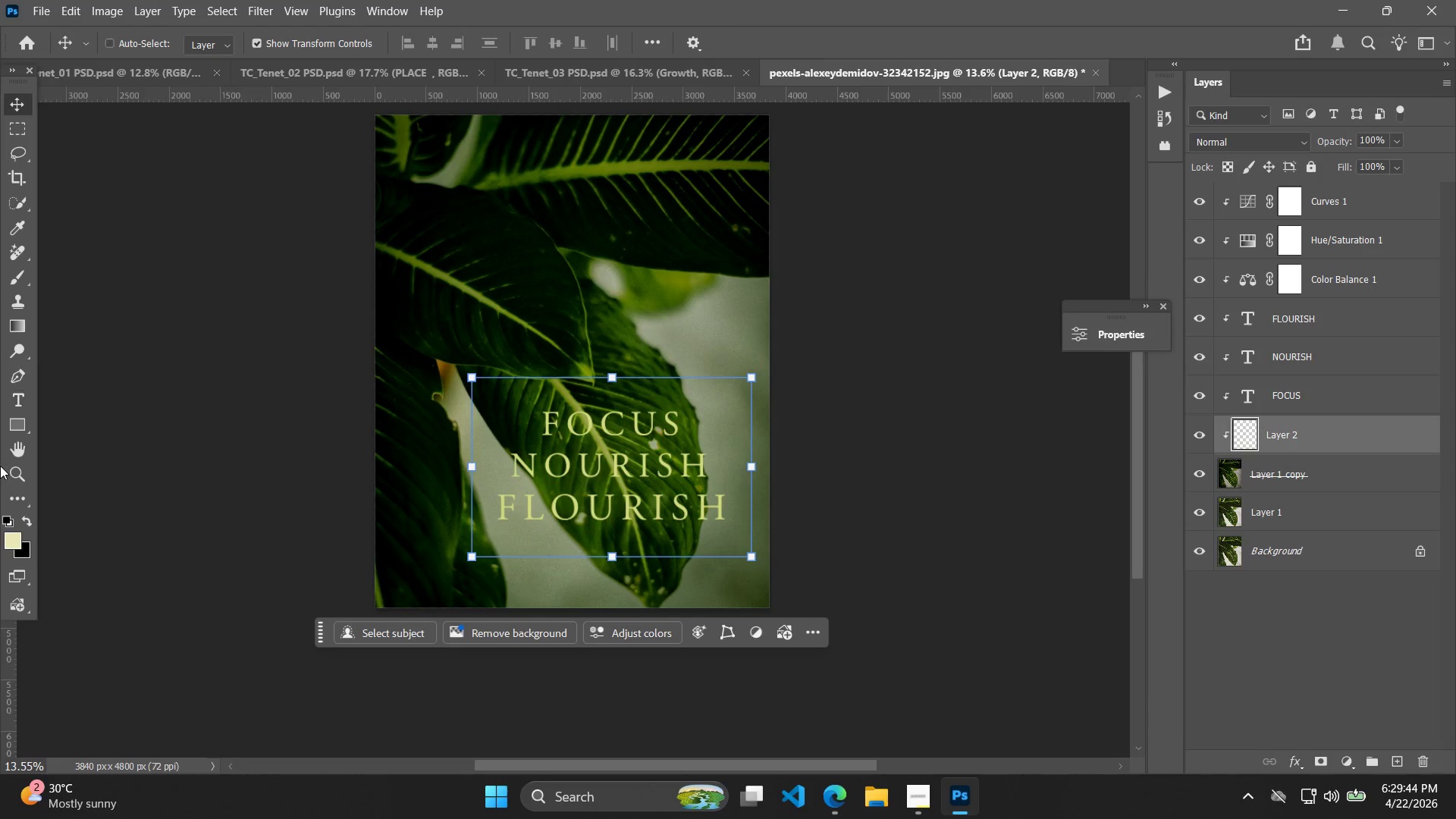 
left_click([22, 460])
 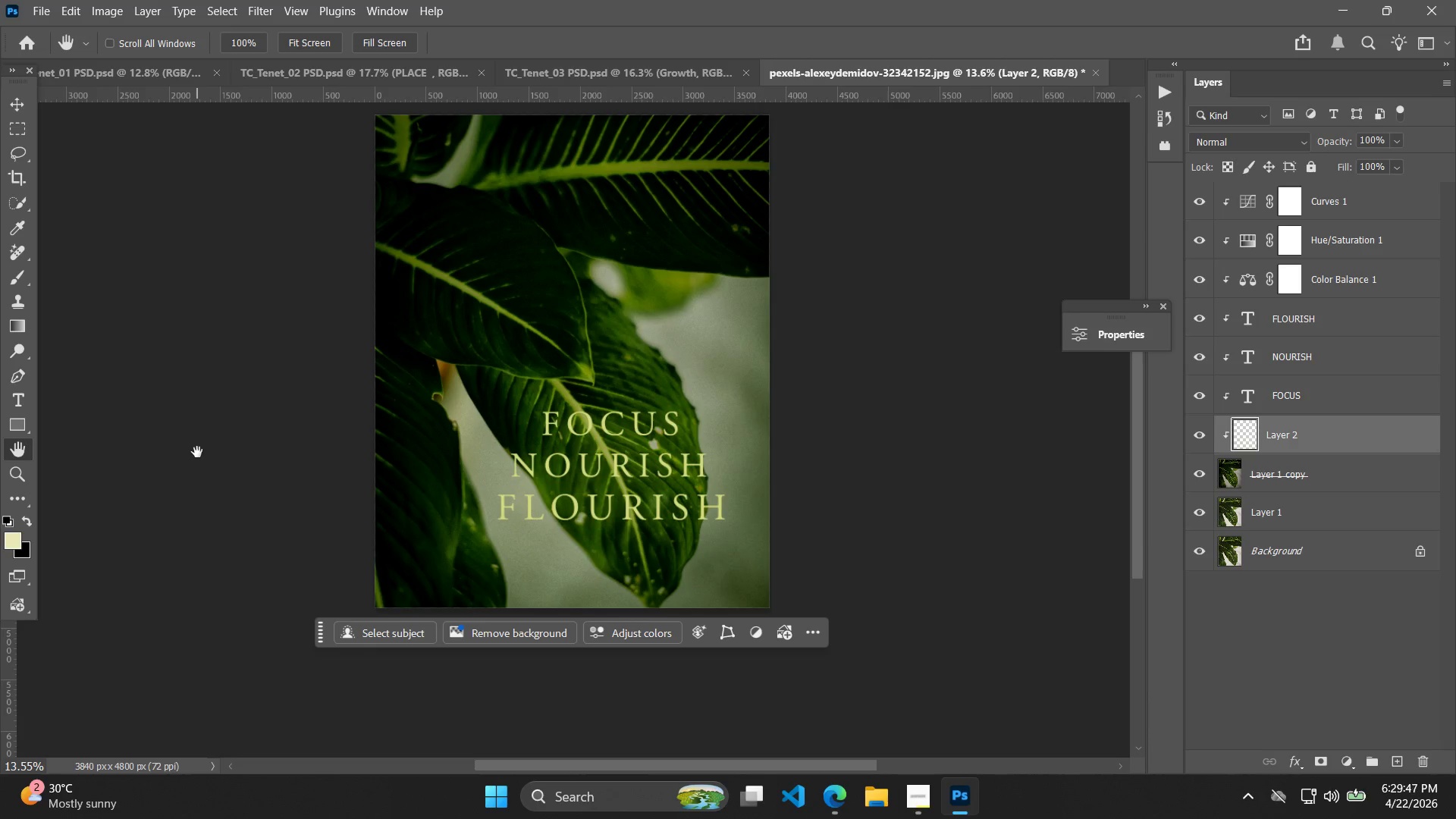 
hold_key(key=AltLeft, duration=0.66)
 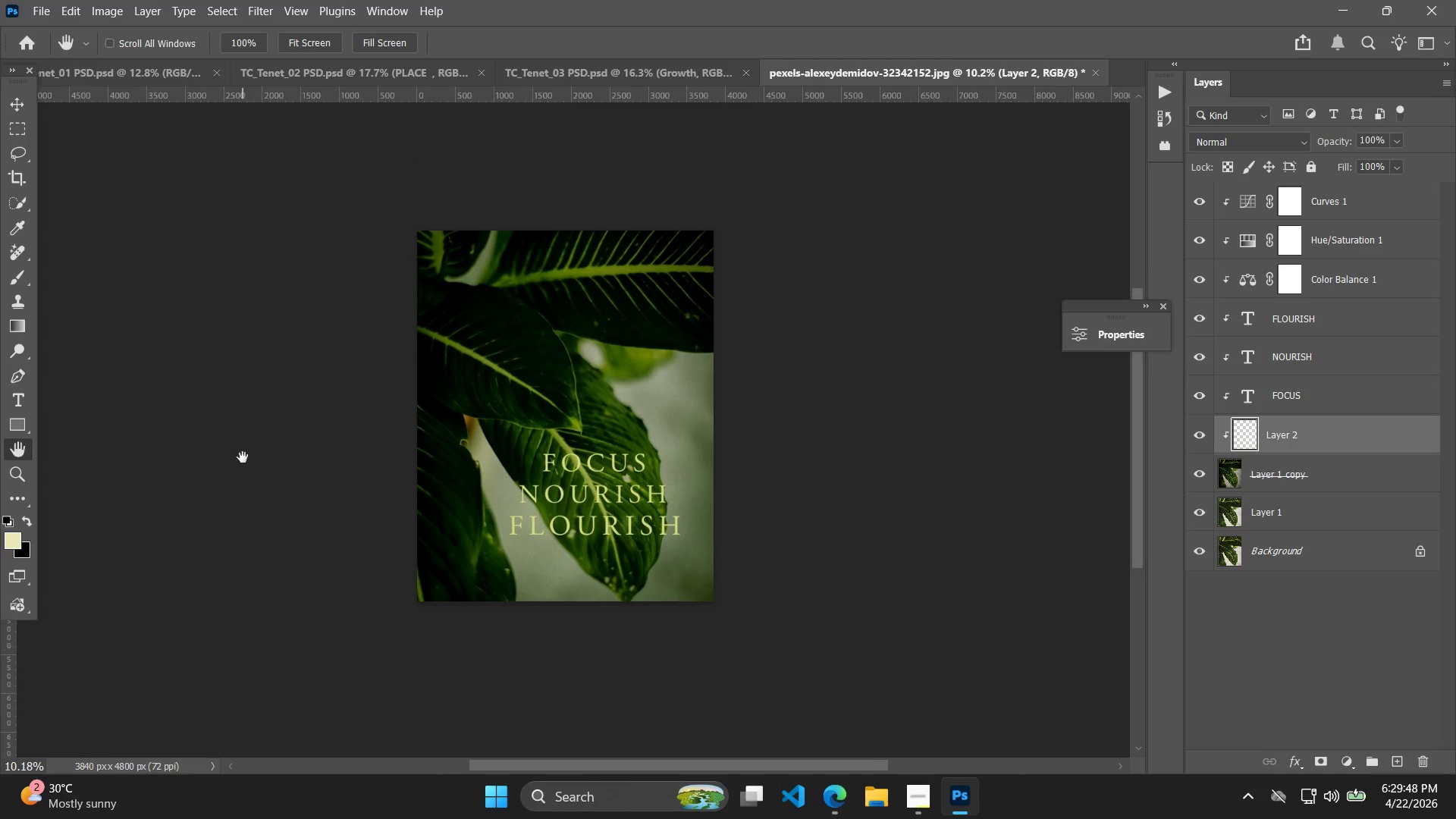 
hold_key(key=Space, duration=0.41)
 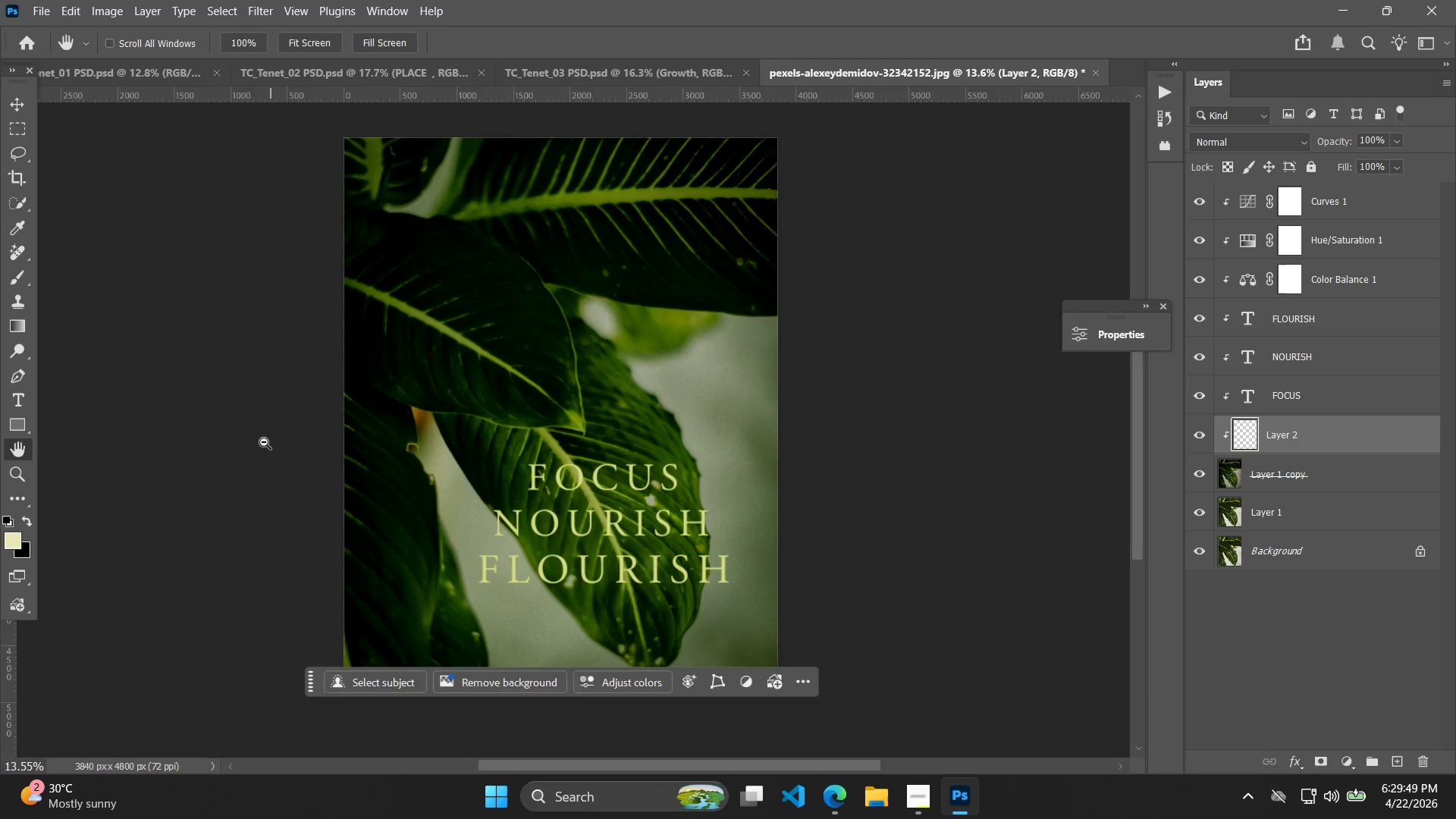 
left_click_drag(start_coordinate=[250, 420], to_coordinate=[243, 457])
 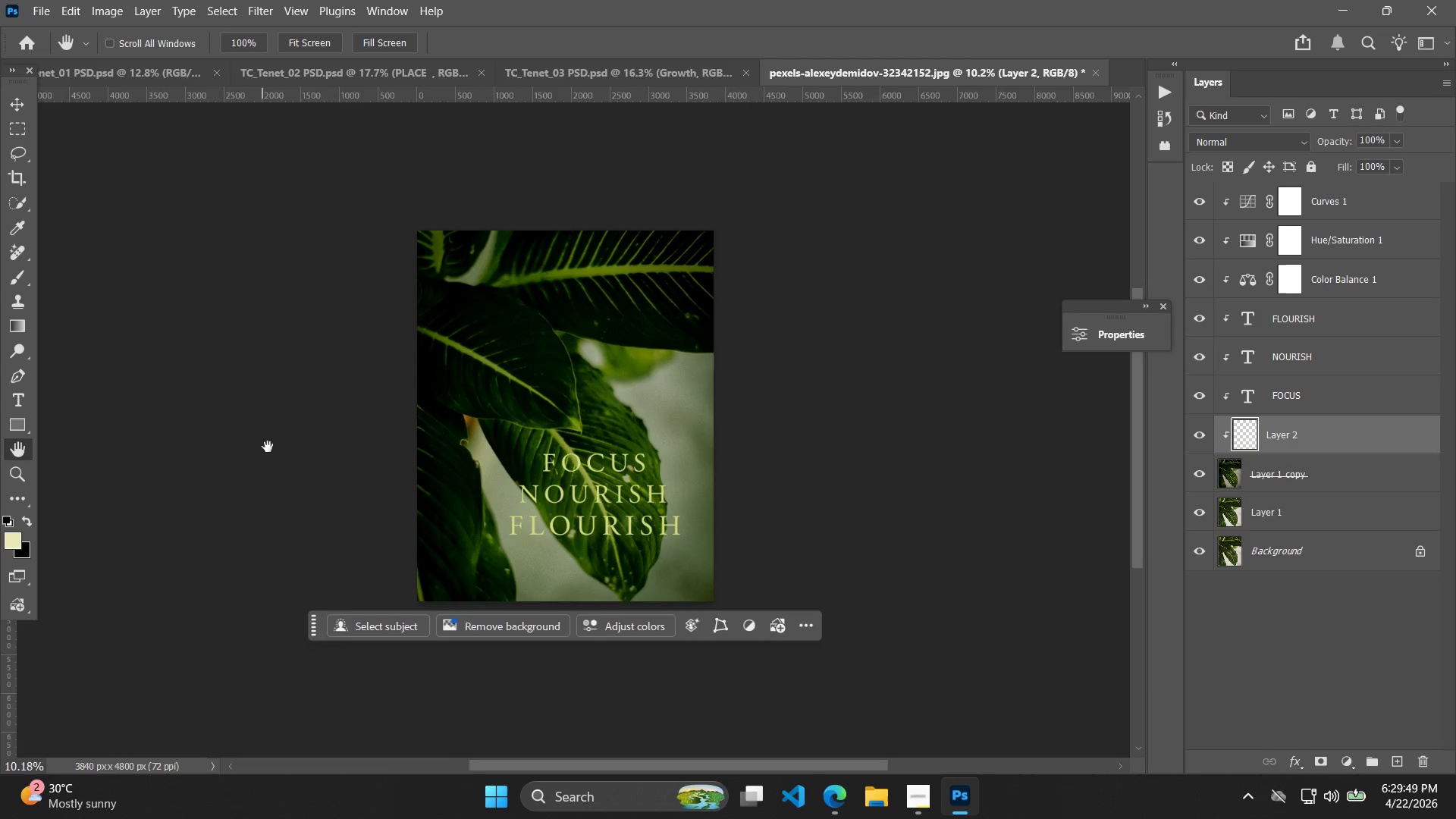 
scroll: coordinate [222, 447], scroll_direction: down, amount: 3.0
 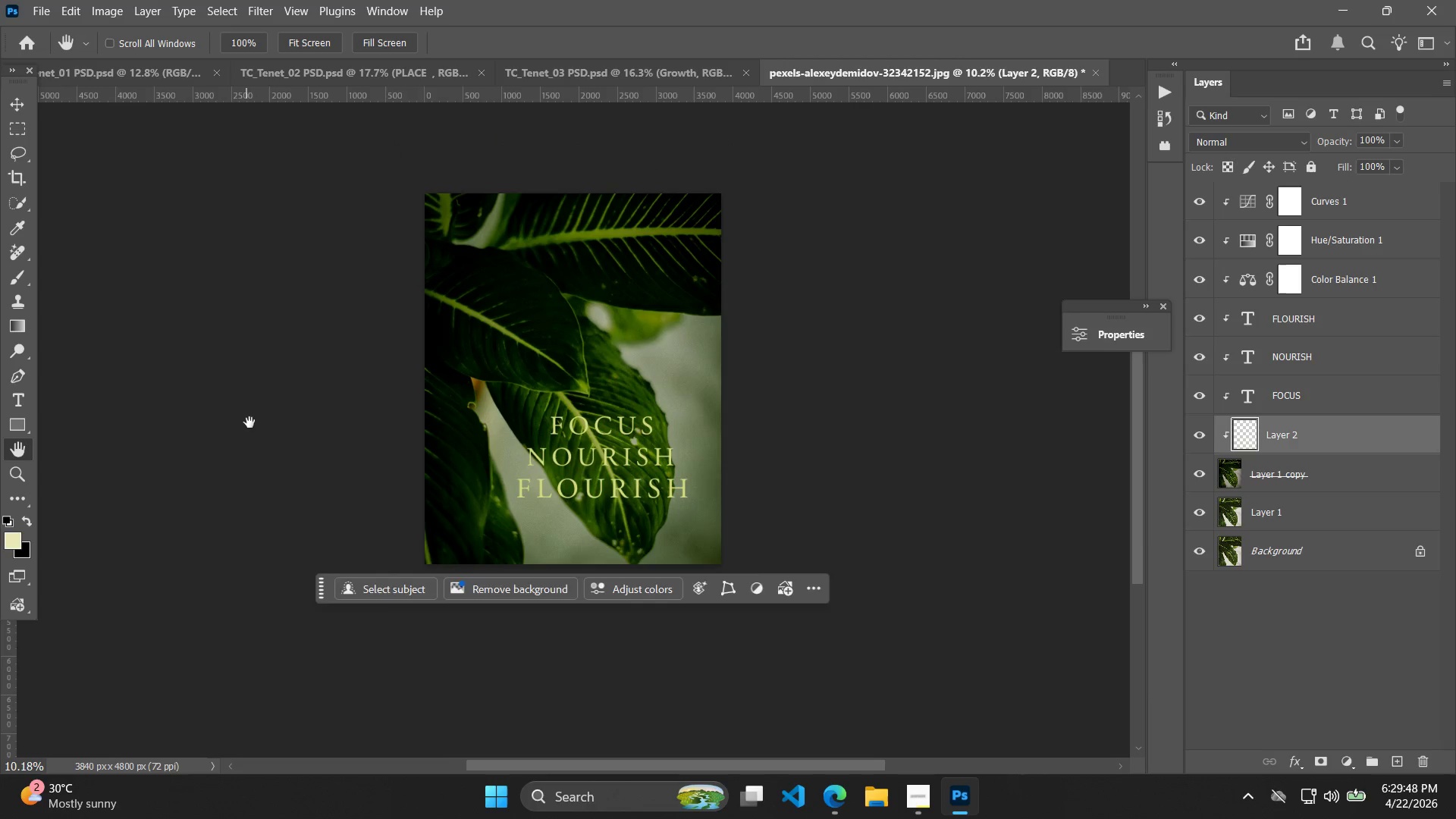 
hold_key(key=AltLeft, duration=1.52)
 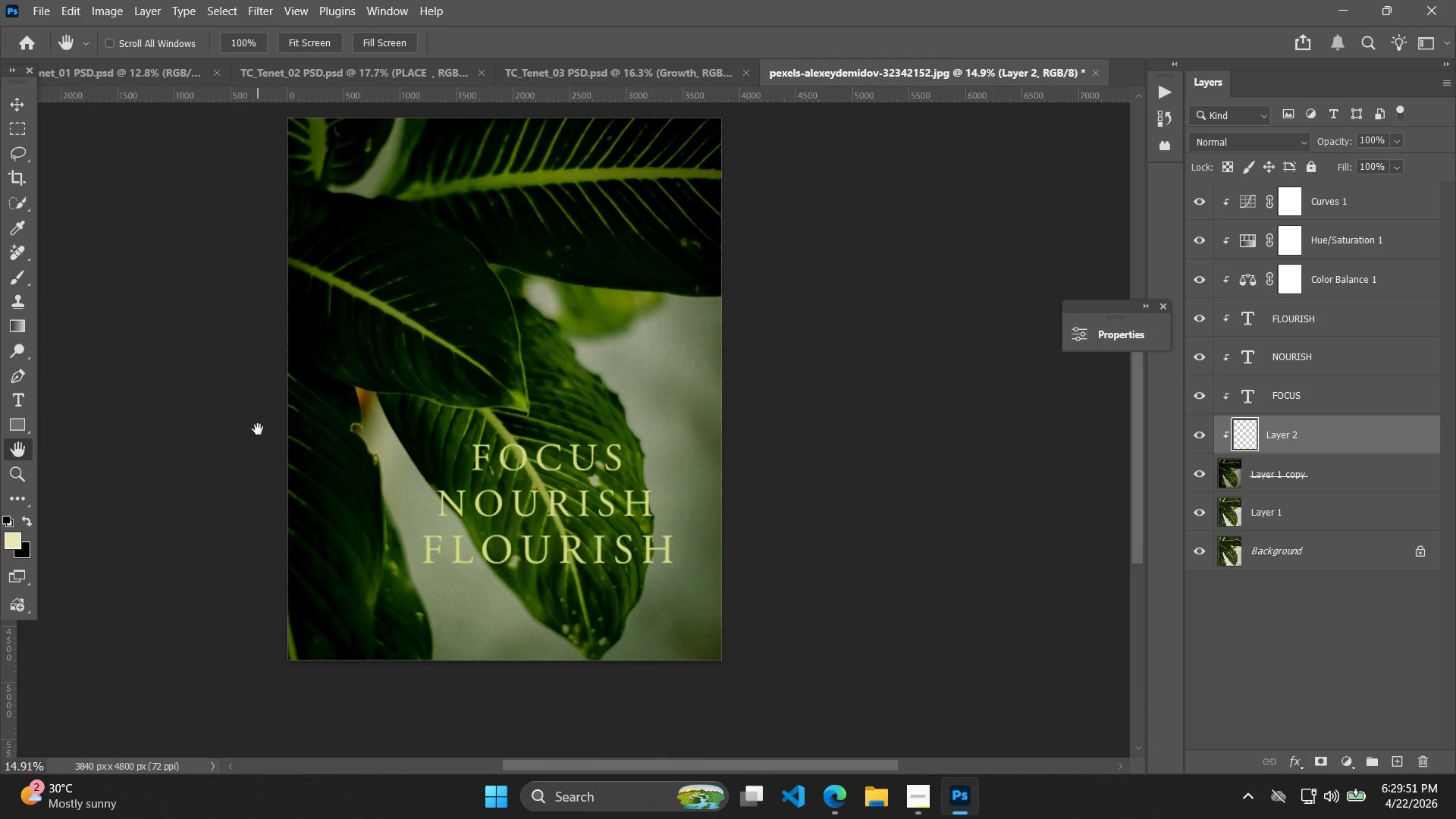 
hold_key(key=Space, duration=0.58)
 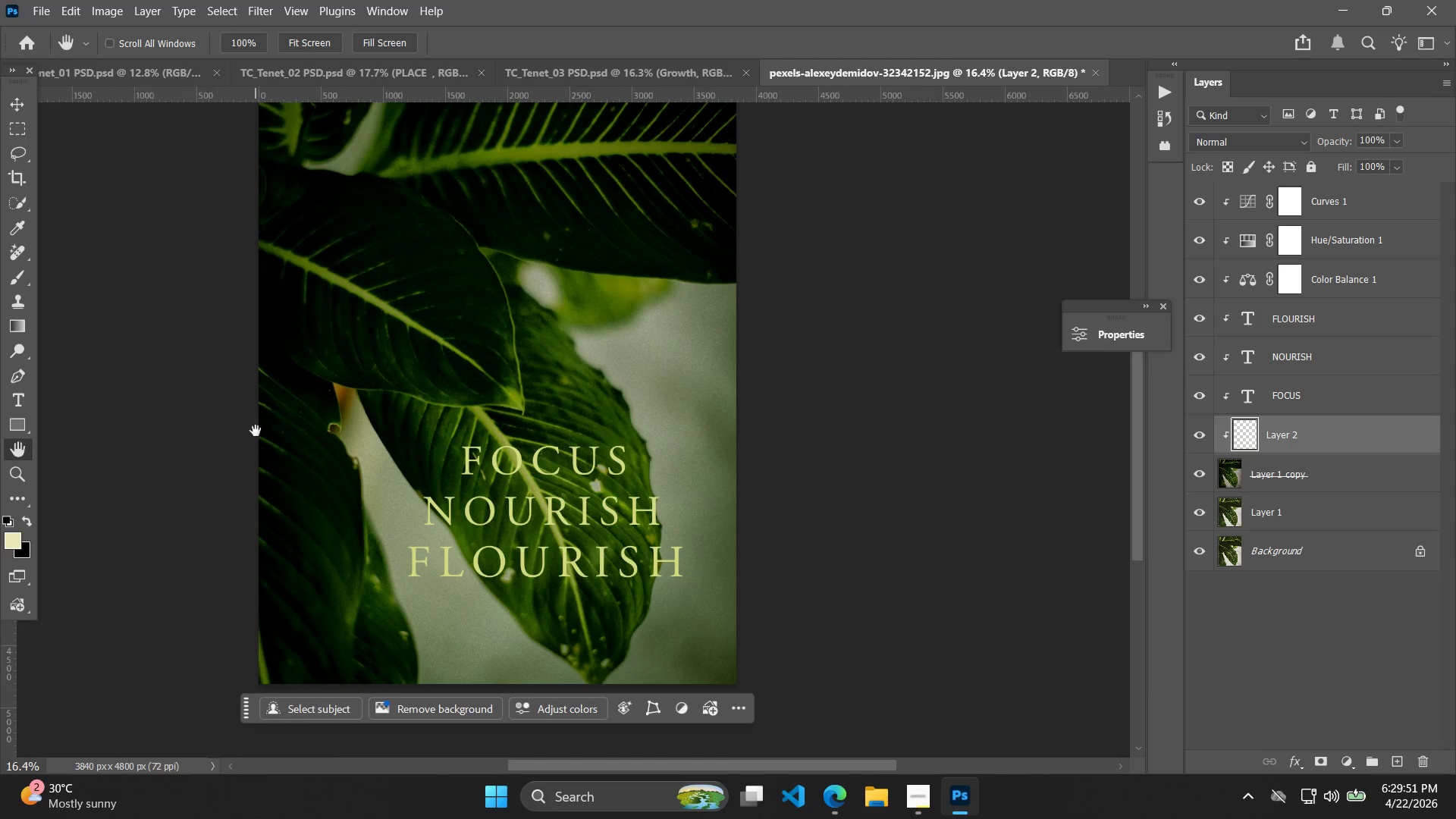 
scroll: coordinate [276, 444], scroll_direction: up, amount: 4.0
 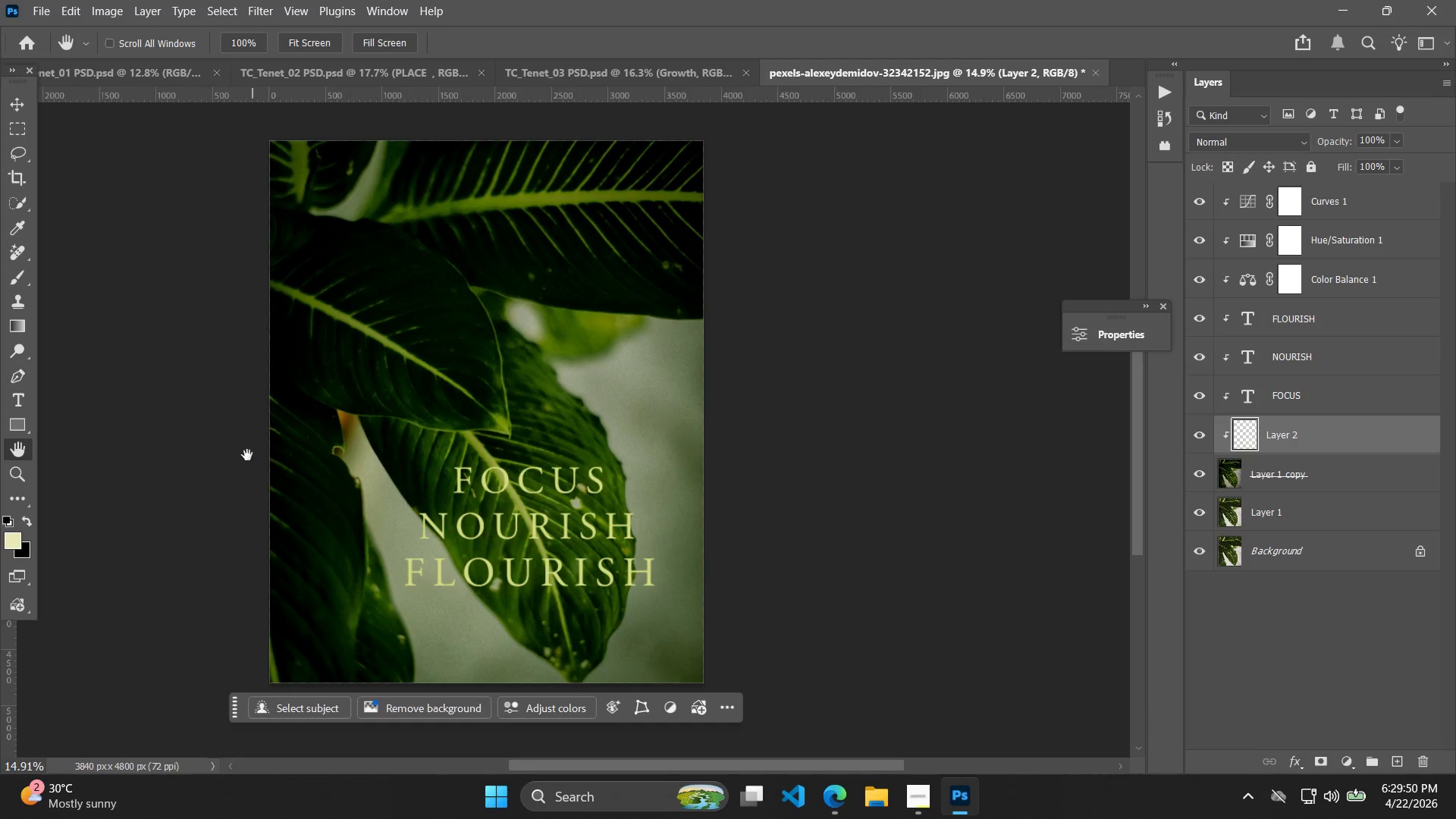 
left_click_drag(start_coordinate=[240, 452], to_coordinate=[258, 429])
 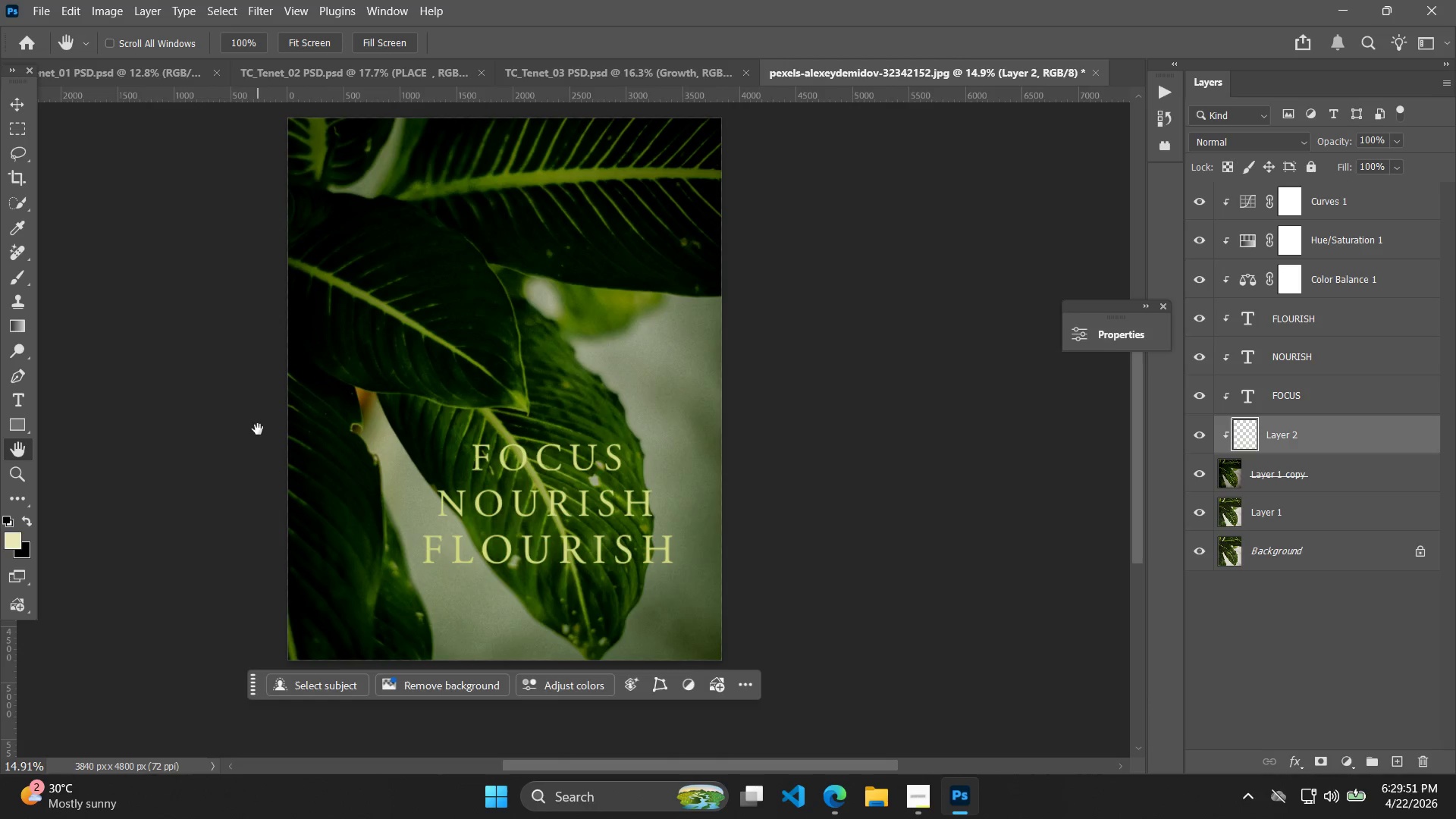 
hold_key(key=AltLeft, duration=0.36)
scroll: coordinate [256, 430], scroll_direction: up, amount: 1.0
 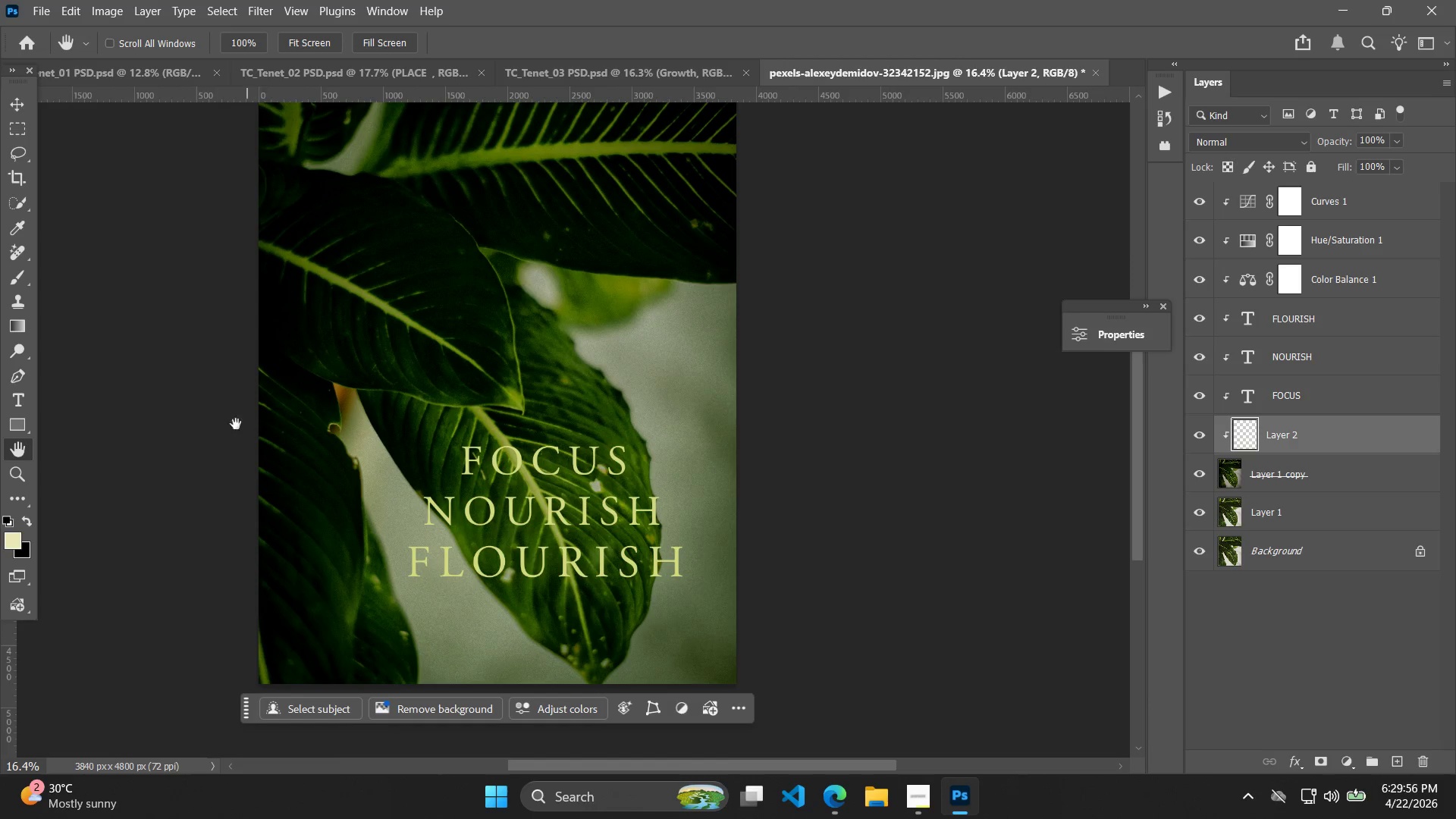 
wait(5.38)
 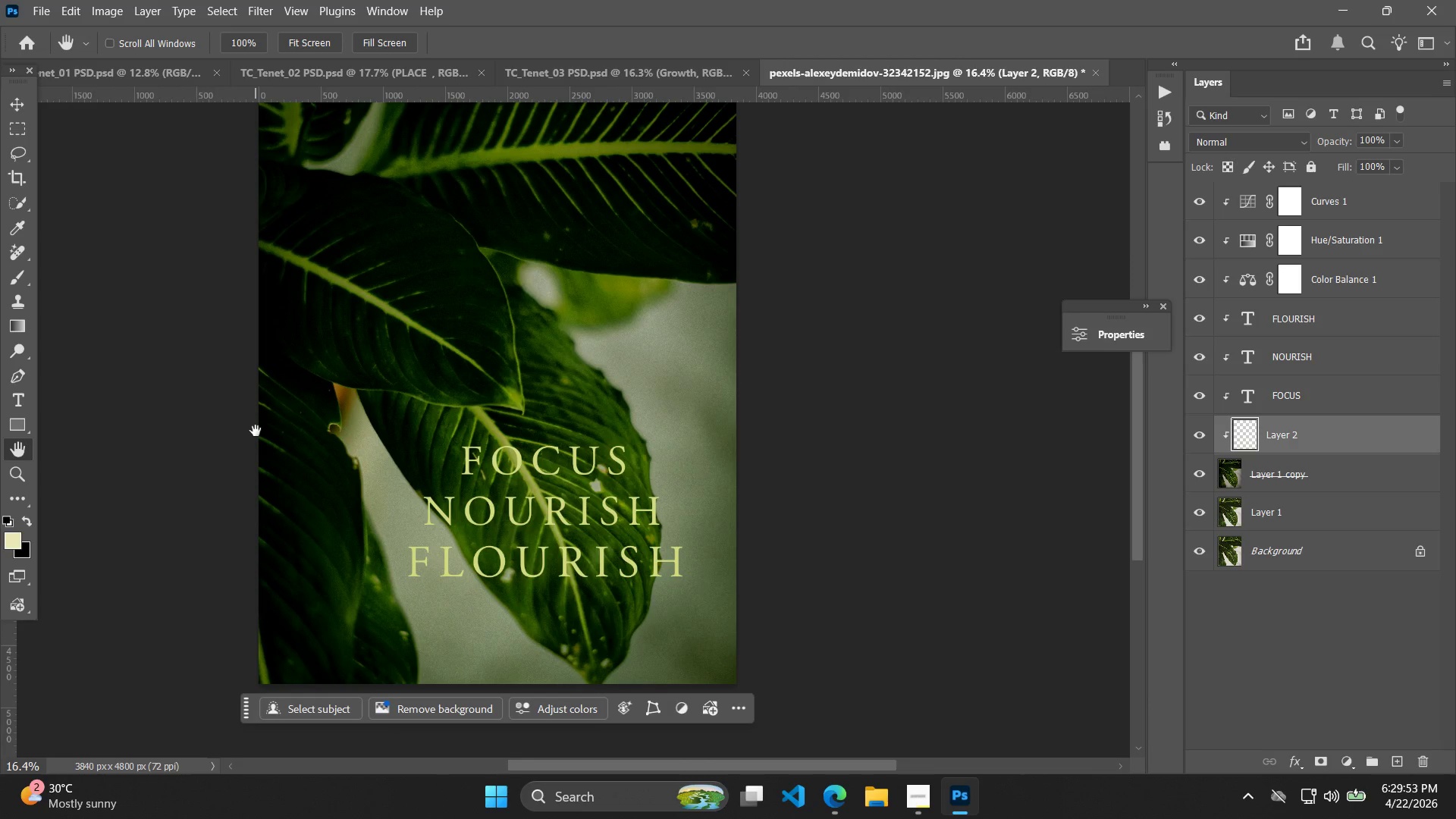 
left_click([1312, 333])
 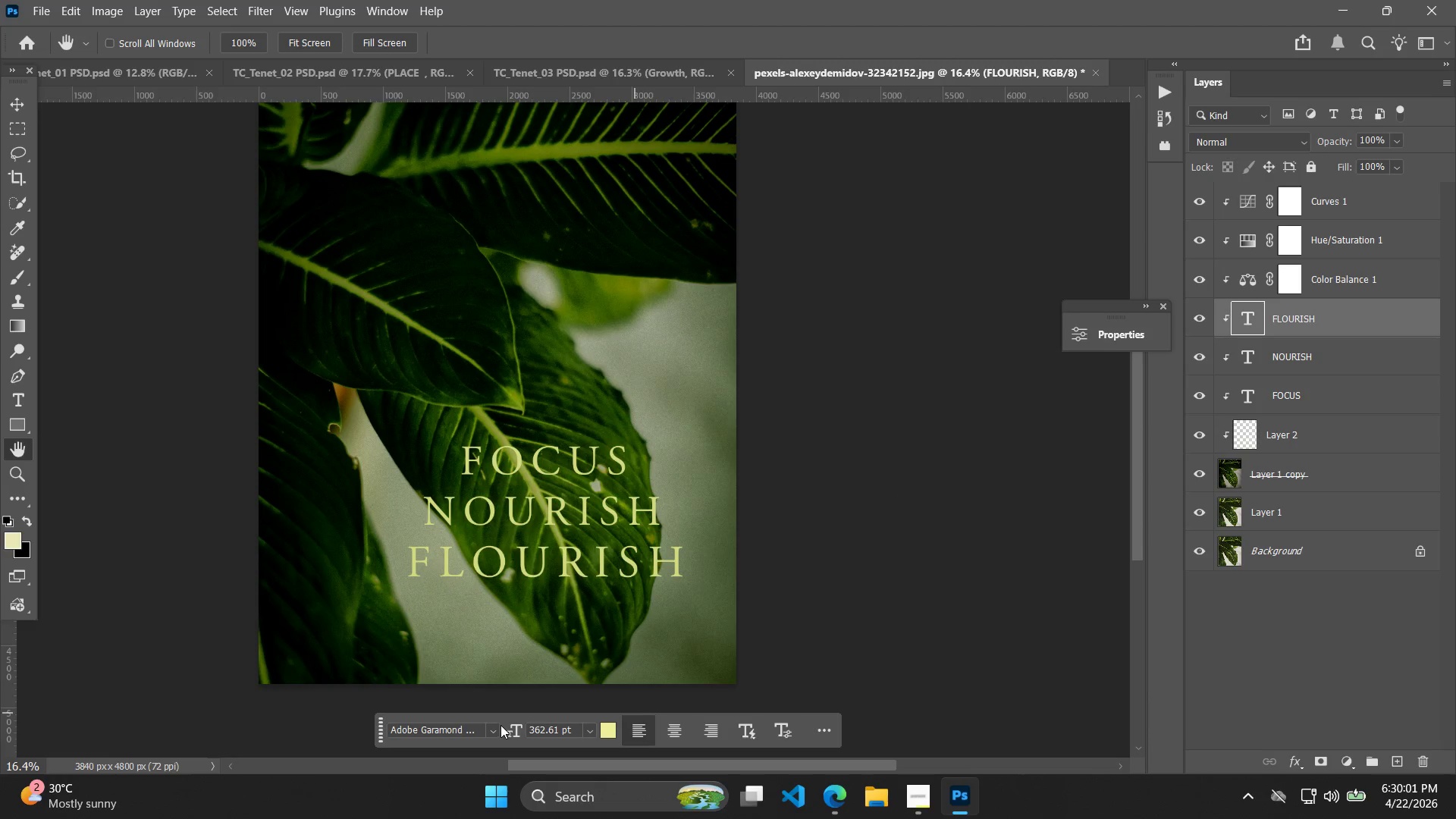 
wait(5.28)
 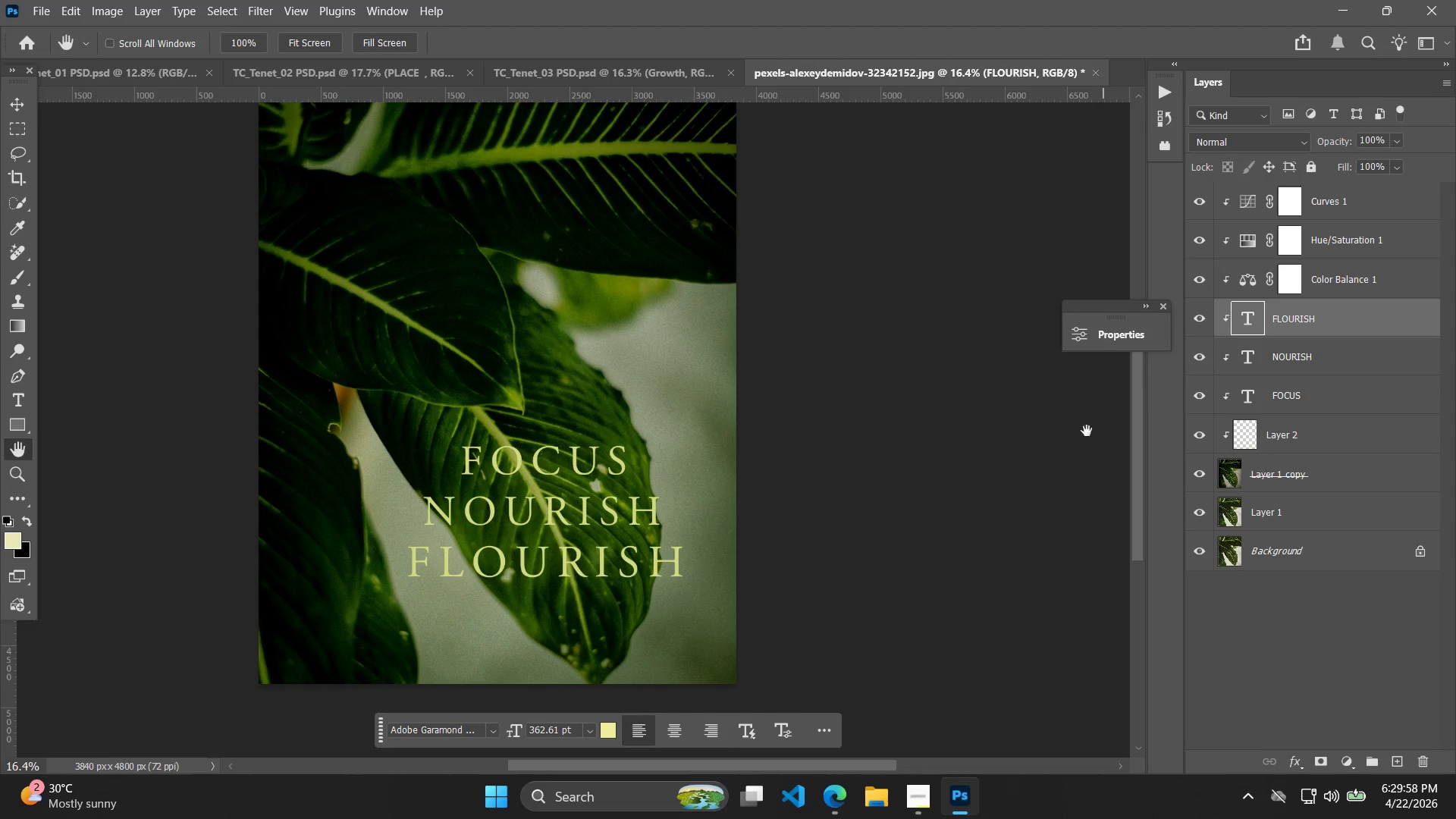 
left_click([601, 727])
 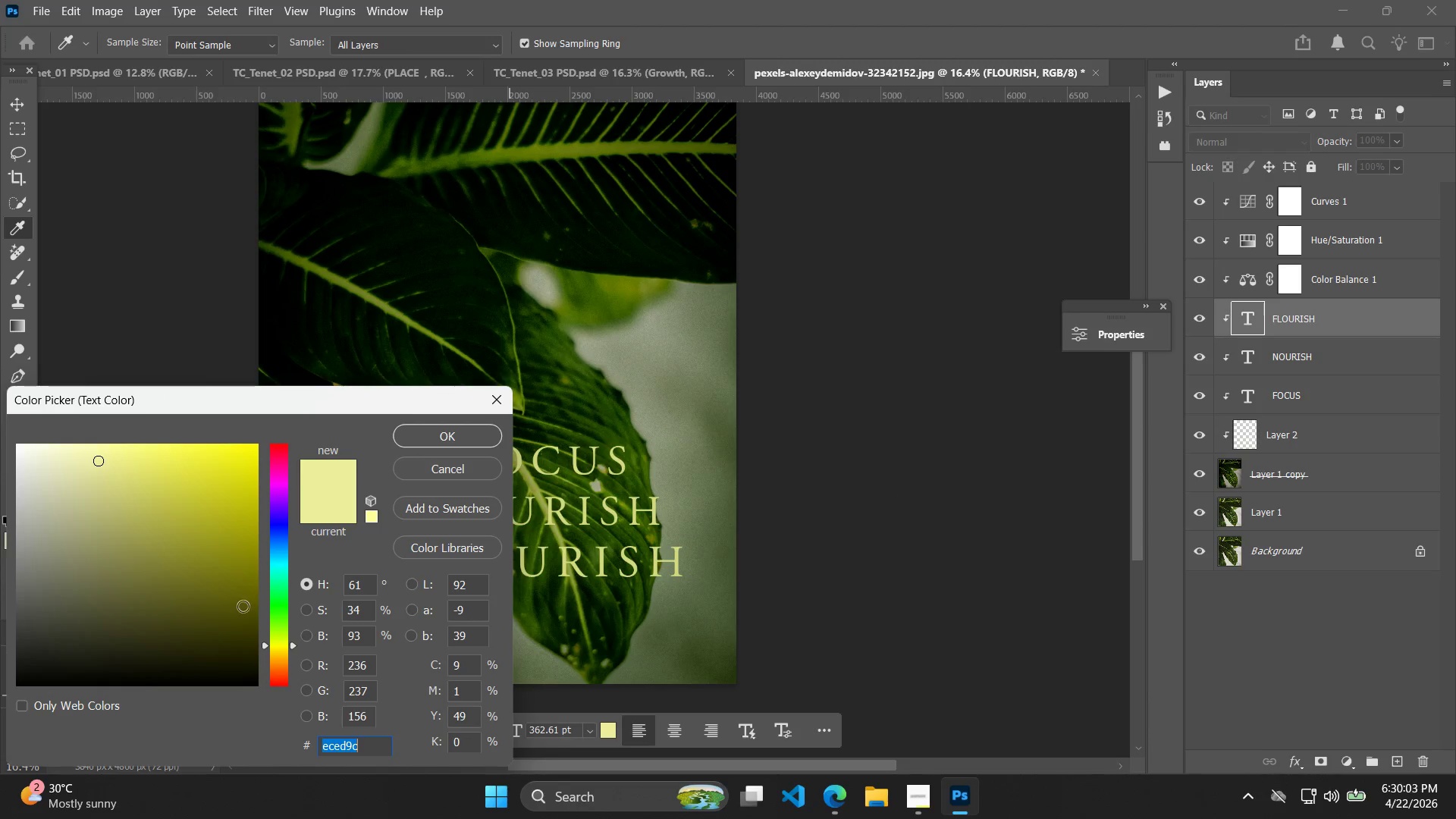 
left_click_drag(start_coordinate=[205, 573], to_coordinate=[212, 550])
 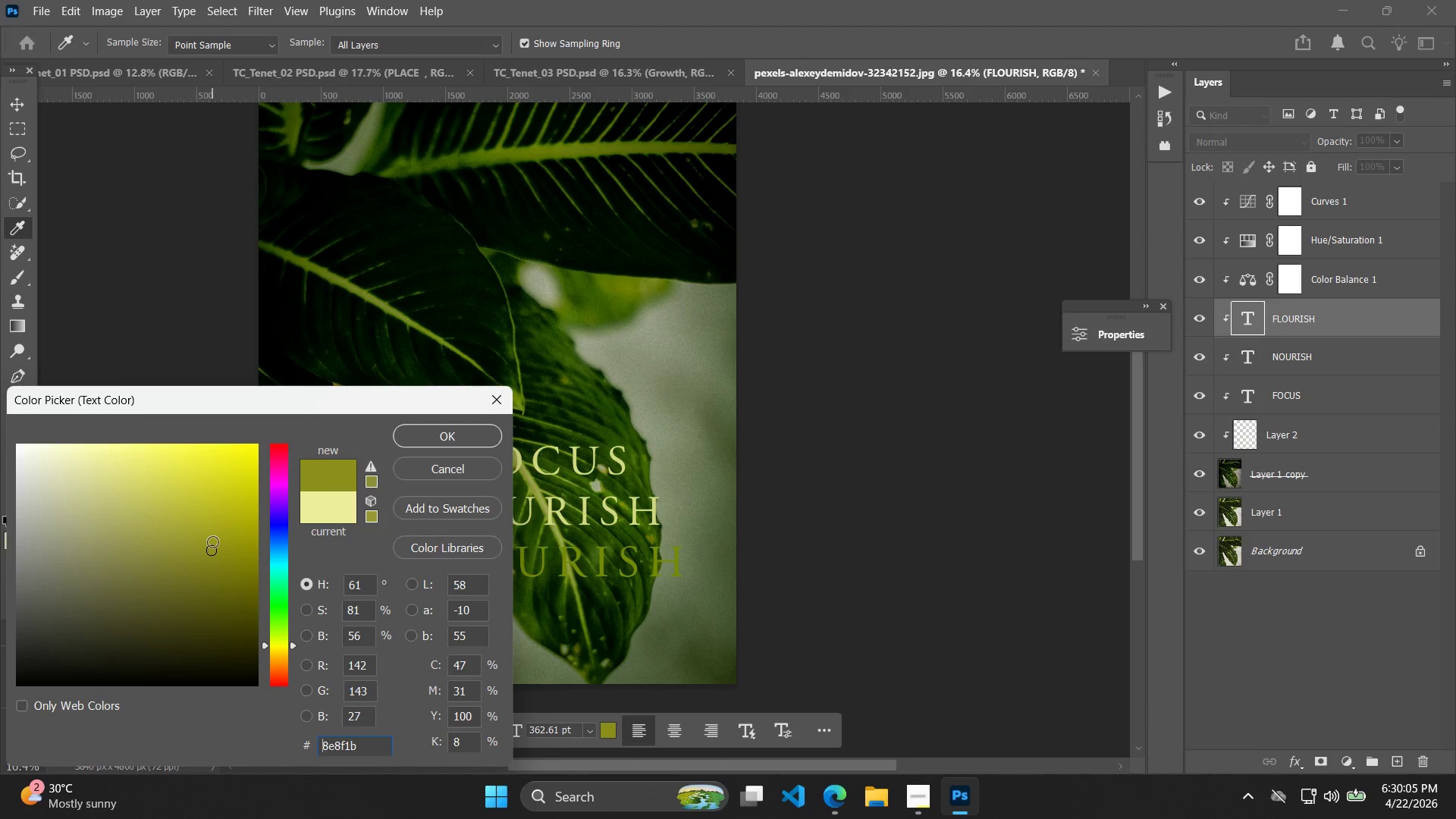 
left_click_drag(start_coordinate=[212, 541], to_coordinate=[0, 444])
 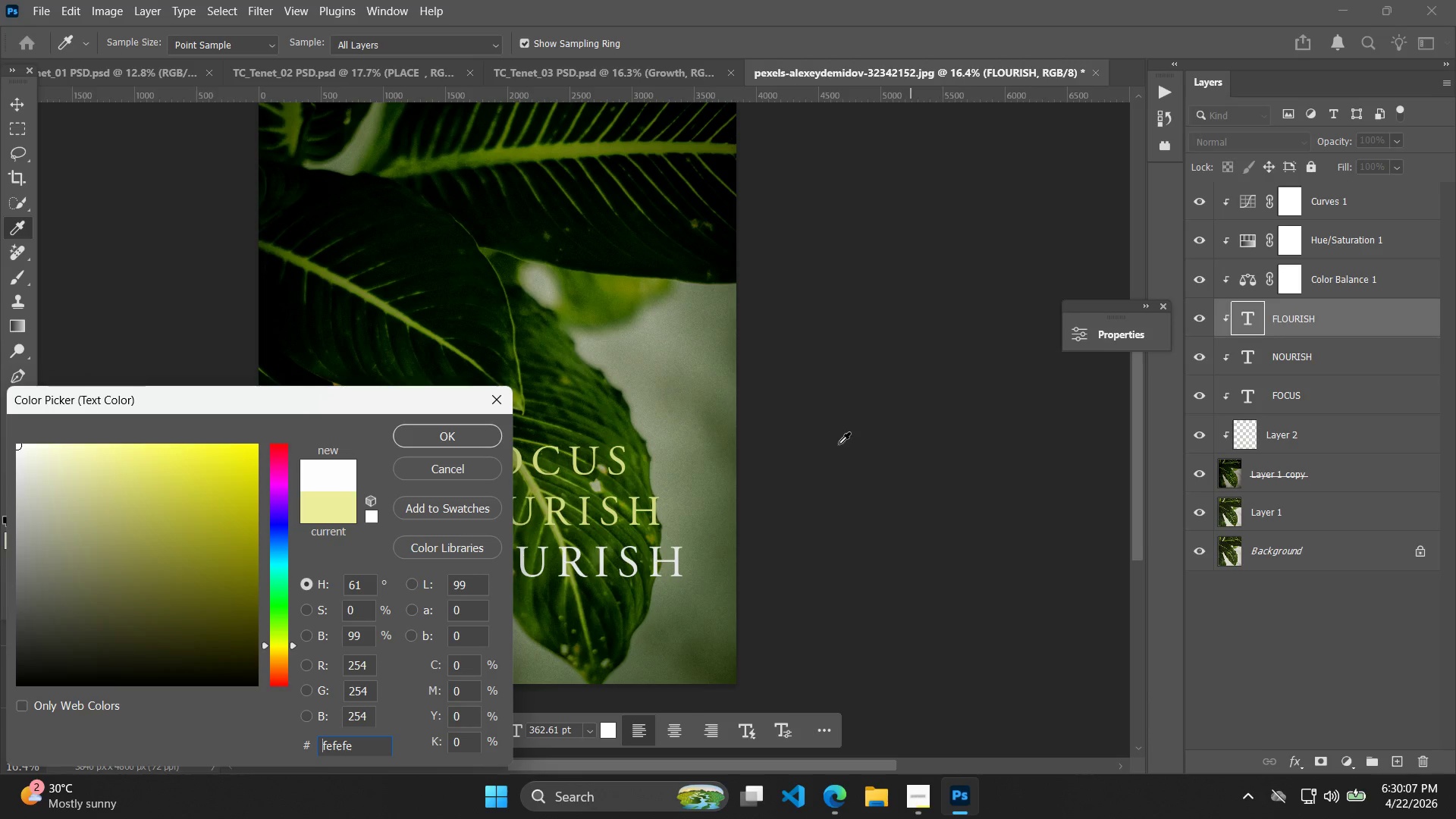 
left_click([476, 444])
 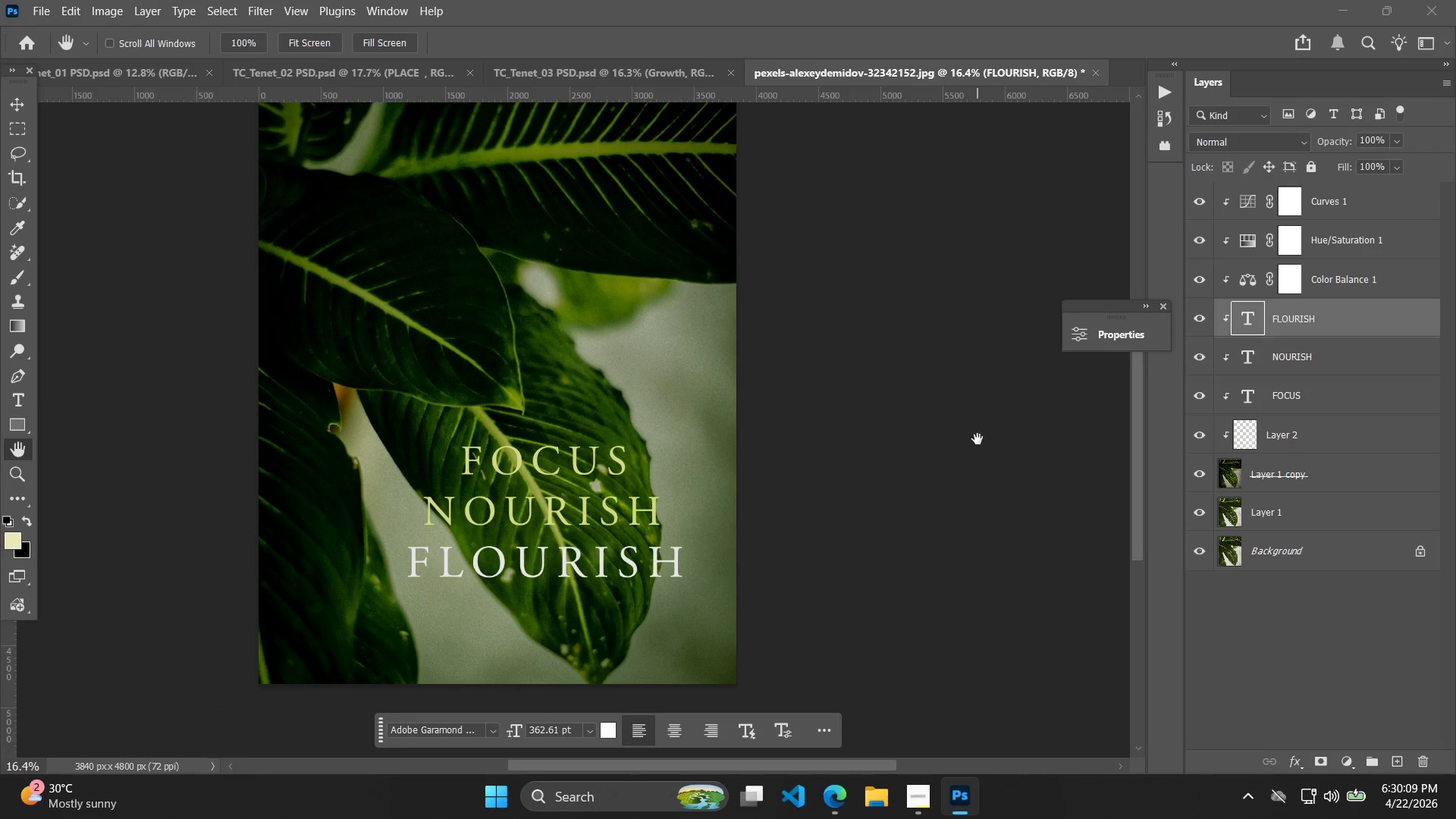 
key(Control+Z)
 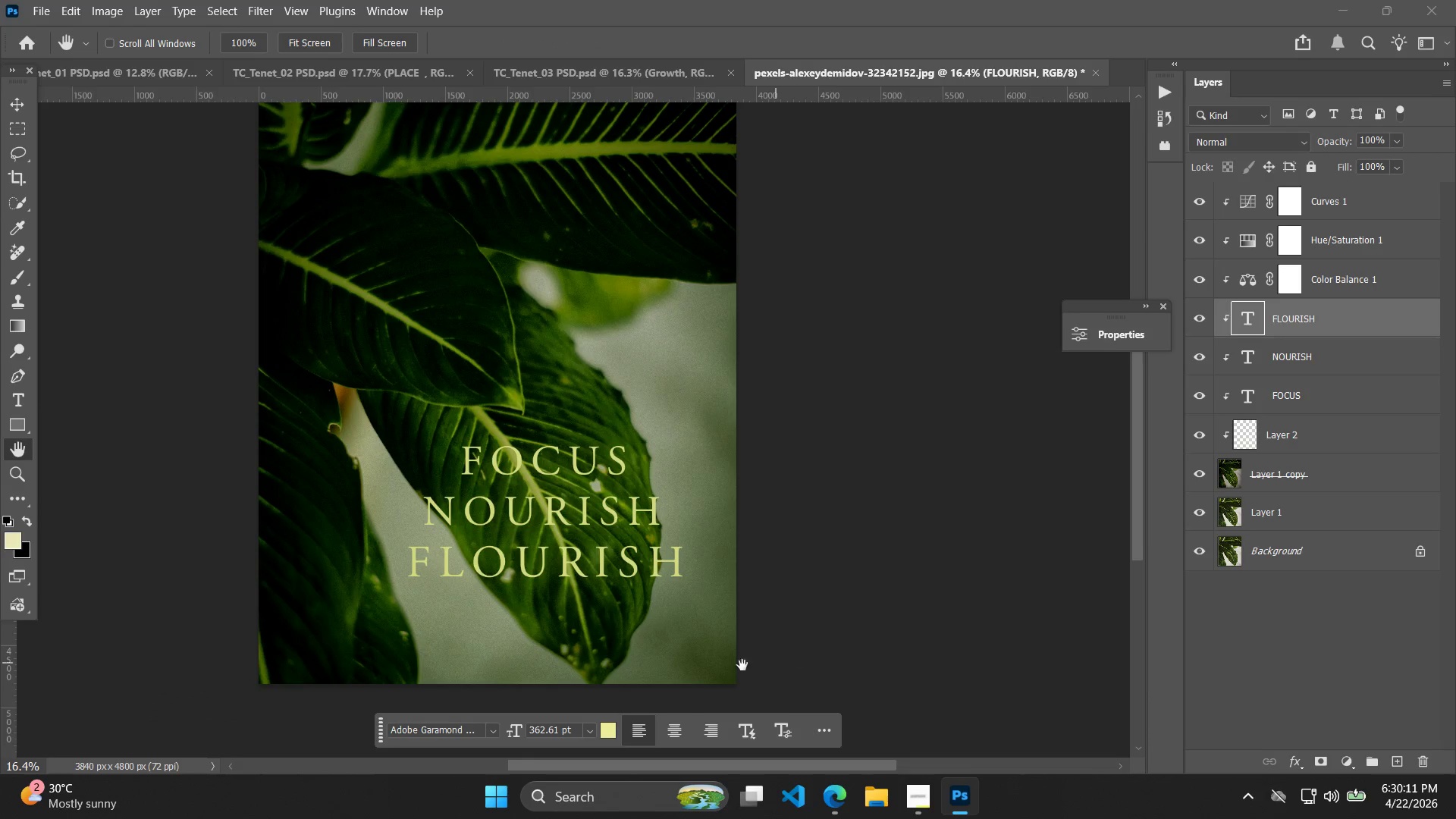 
left_click([607, 733])
 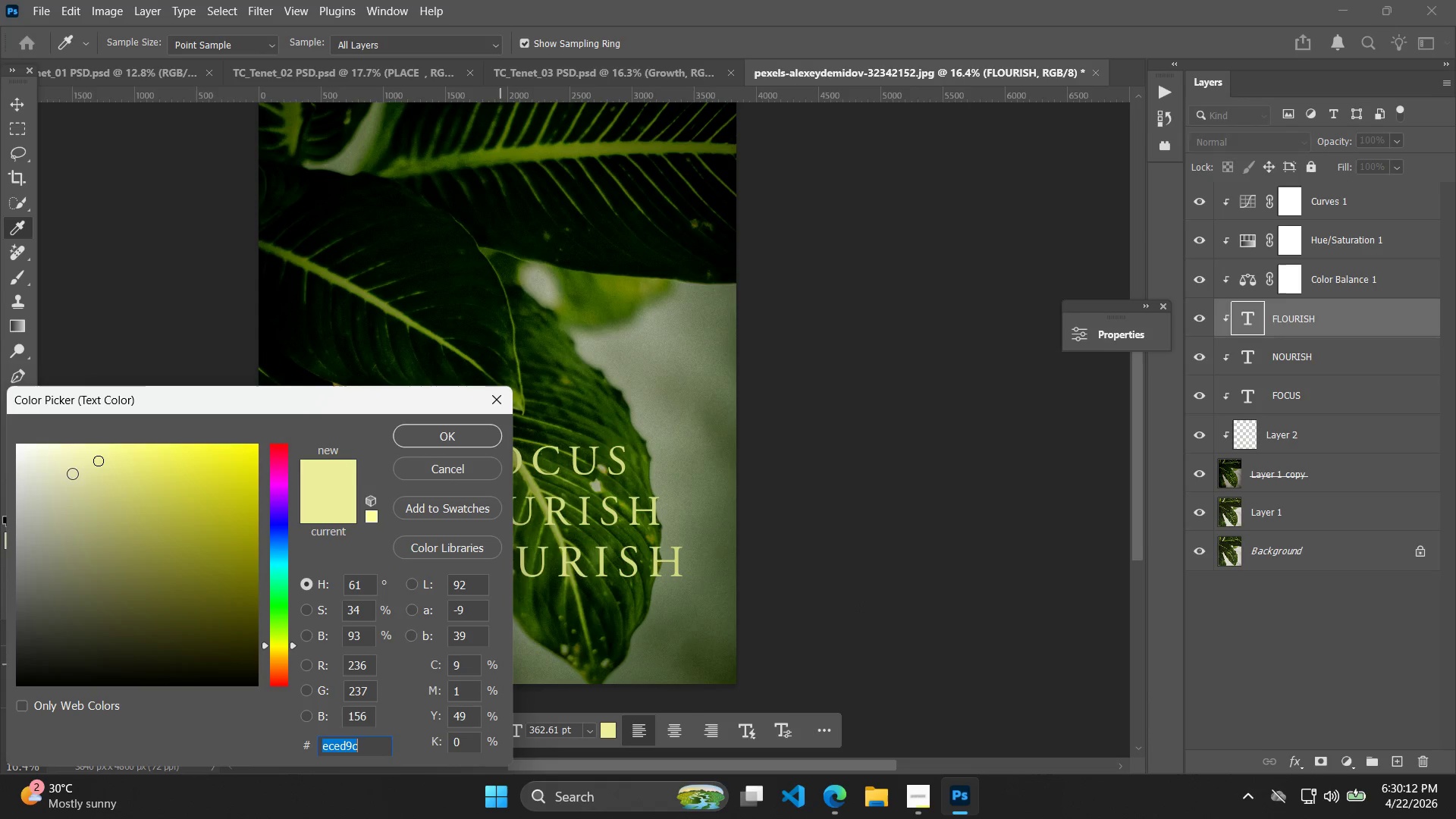 
left_click([54, 452])
 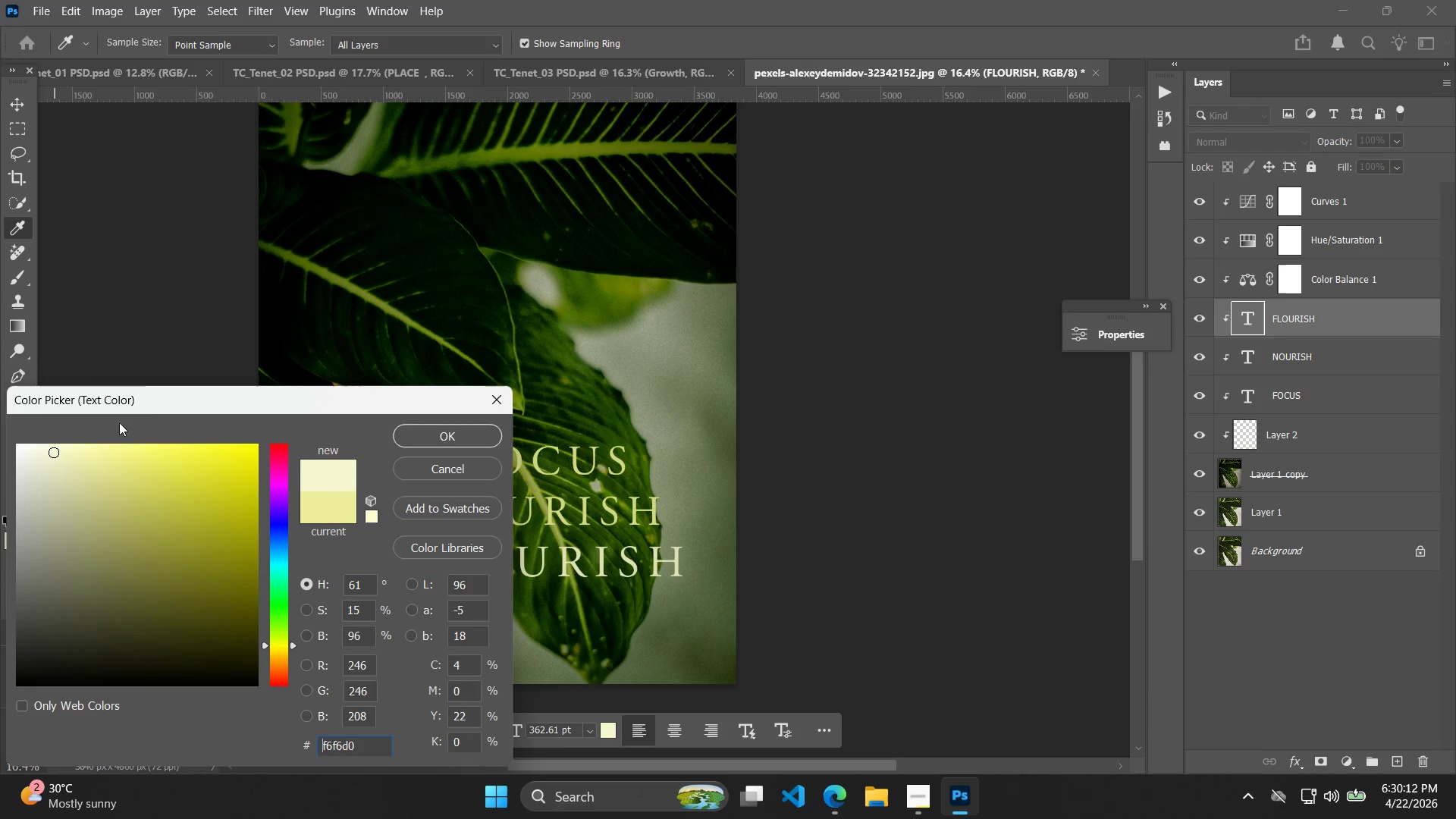 
left_click_drag(start_coordinate=[188, 375], to_coordinate=[75, 456])
 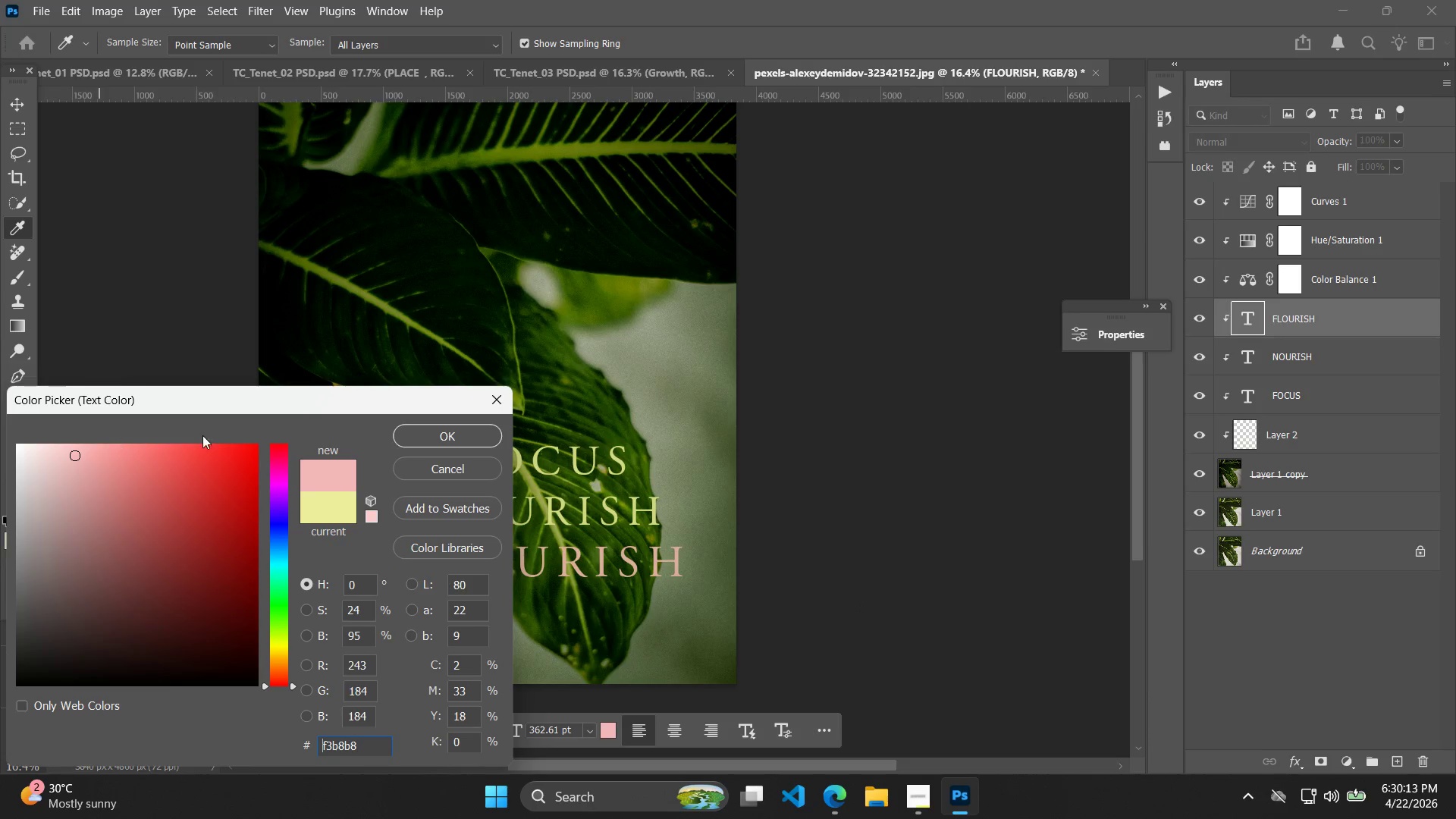 
key(Control+Z)
 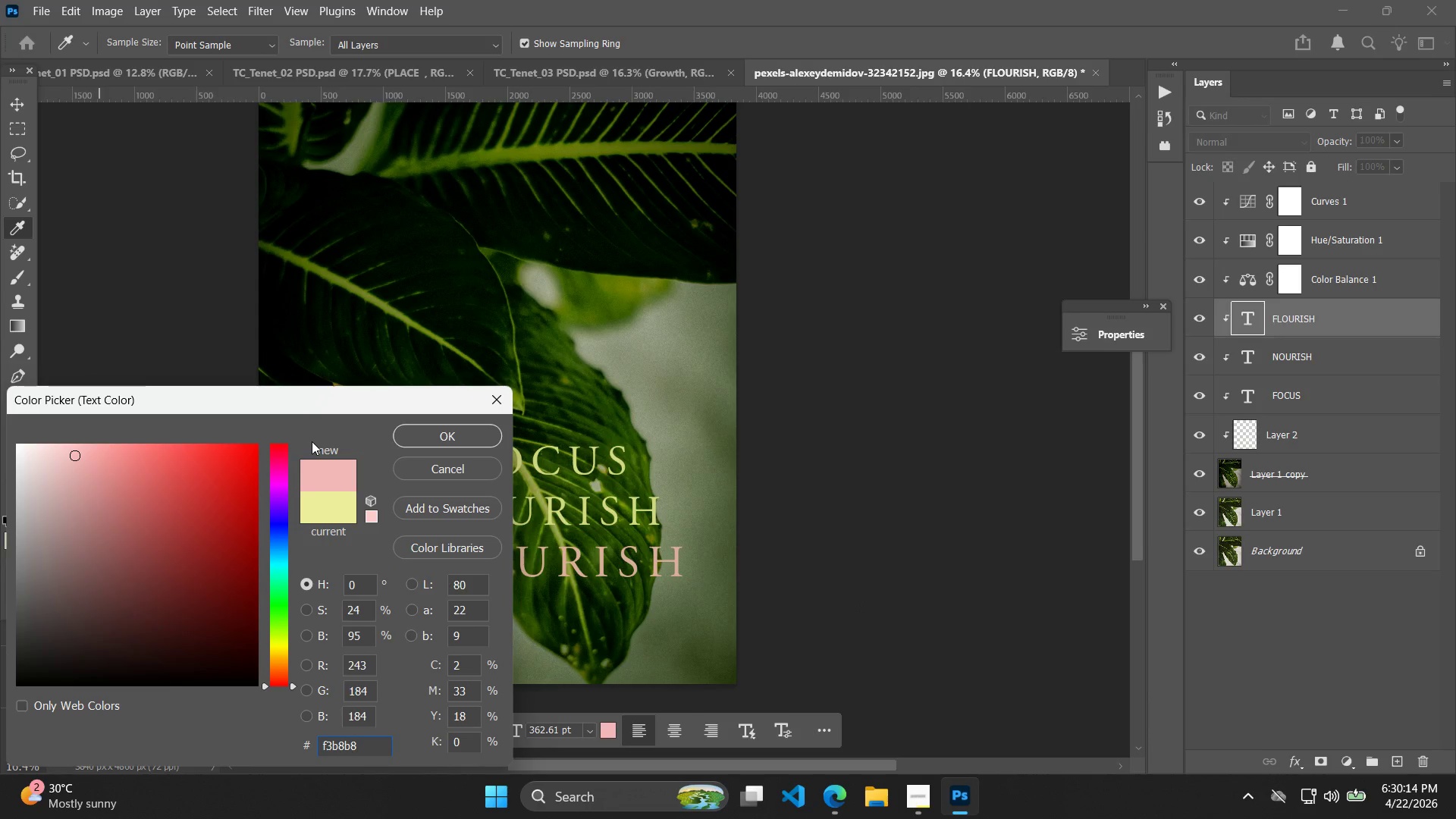 
key(Control+Z)
 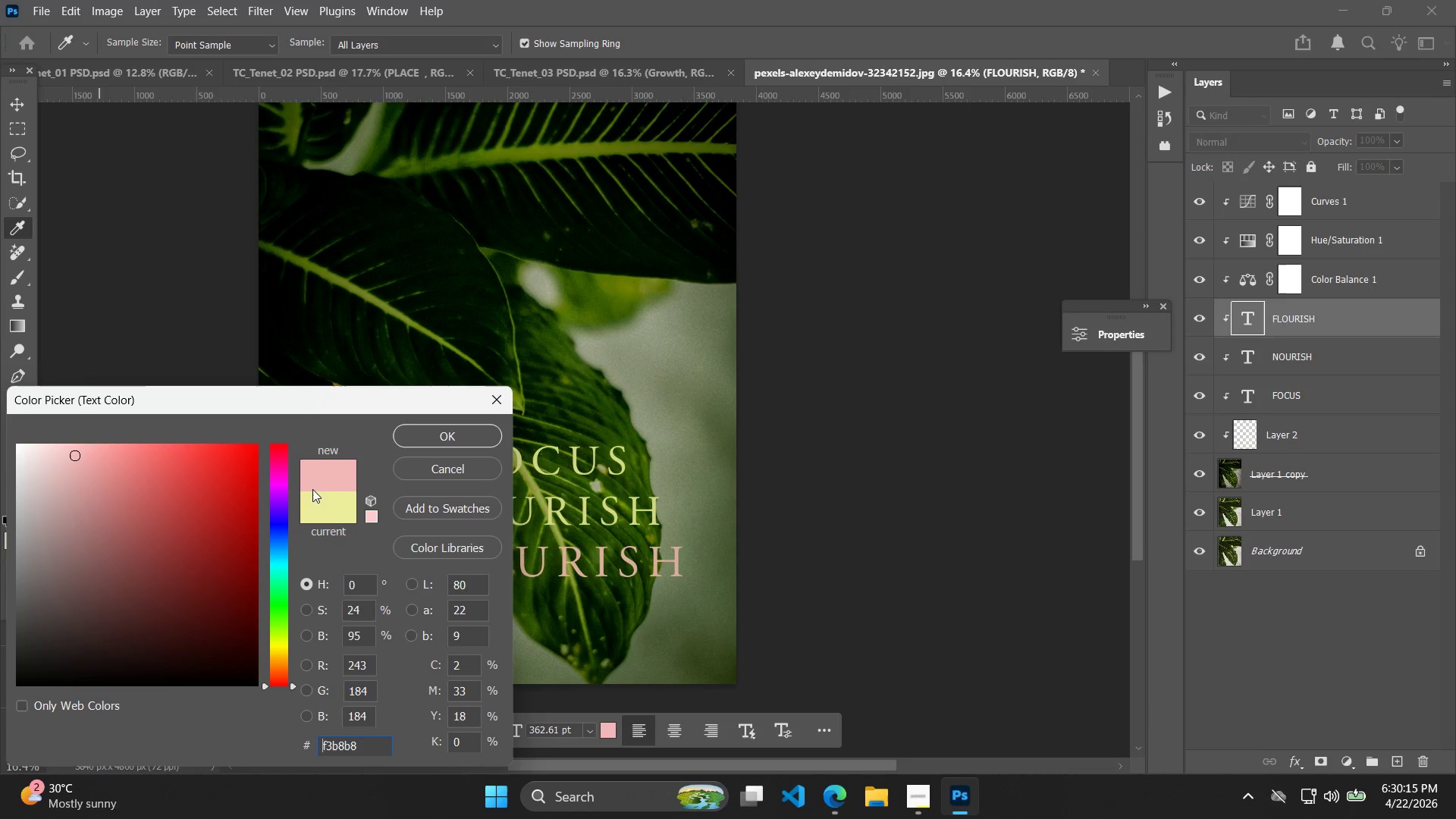 
left_click_drag(start_coordinate=[327, 498], to_coordinate=[325, 504])
 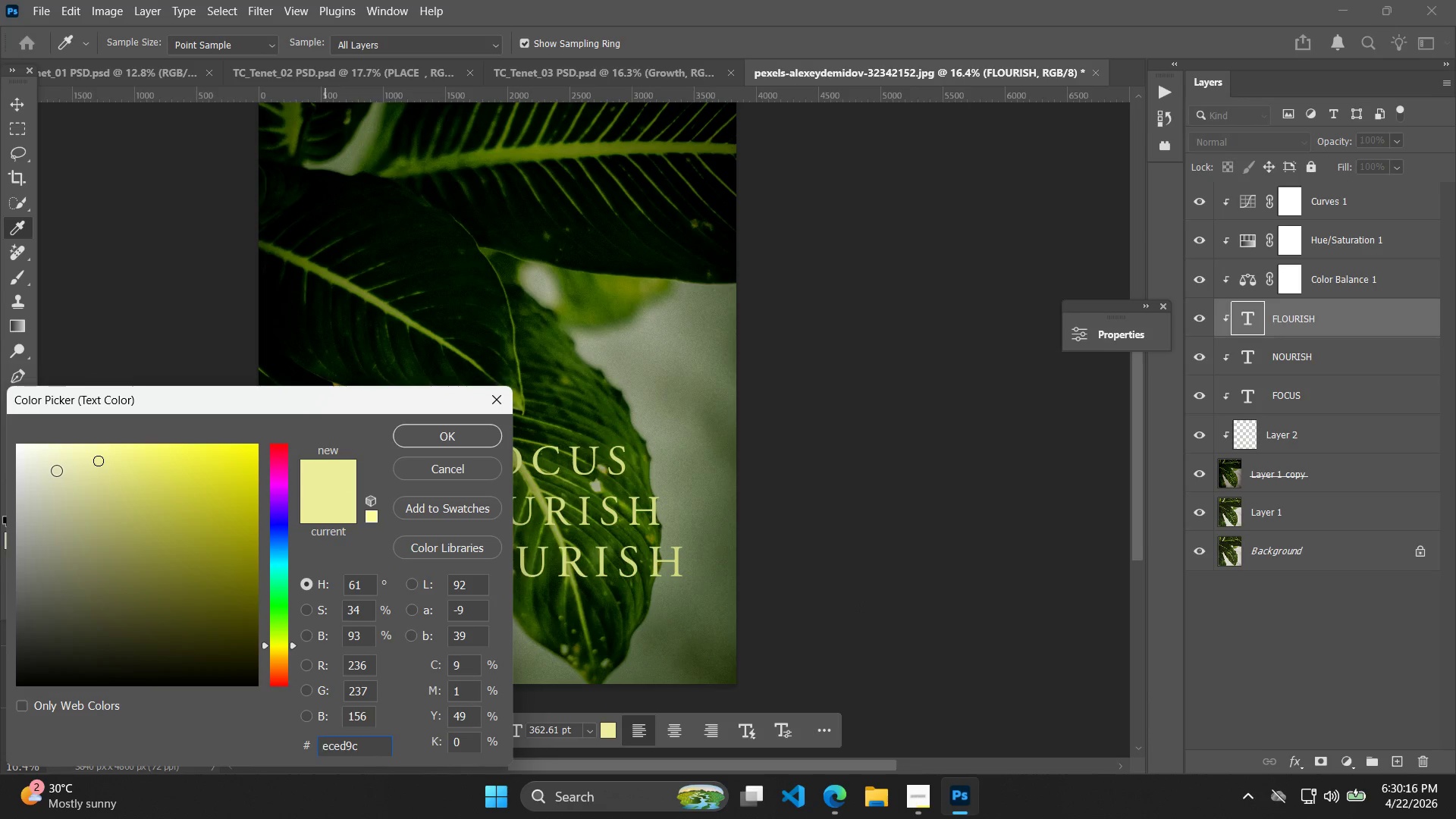 
left_click([63, 468])
 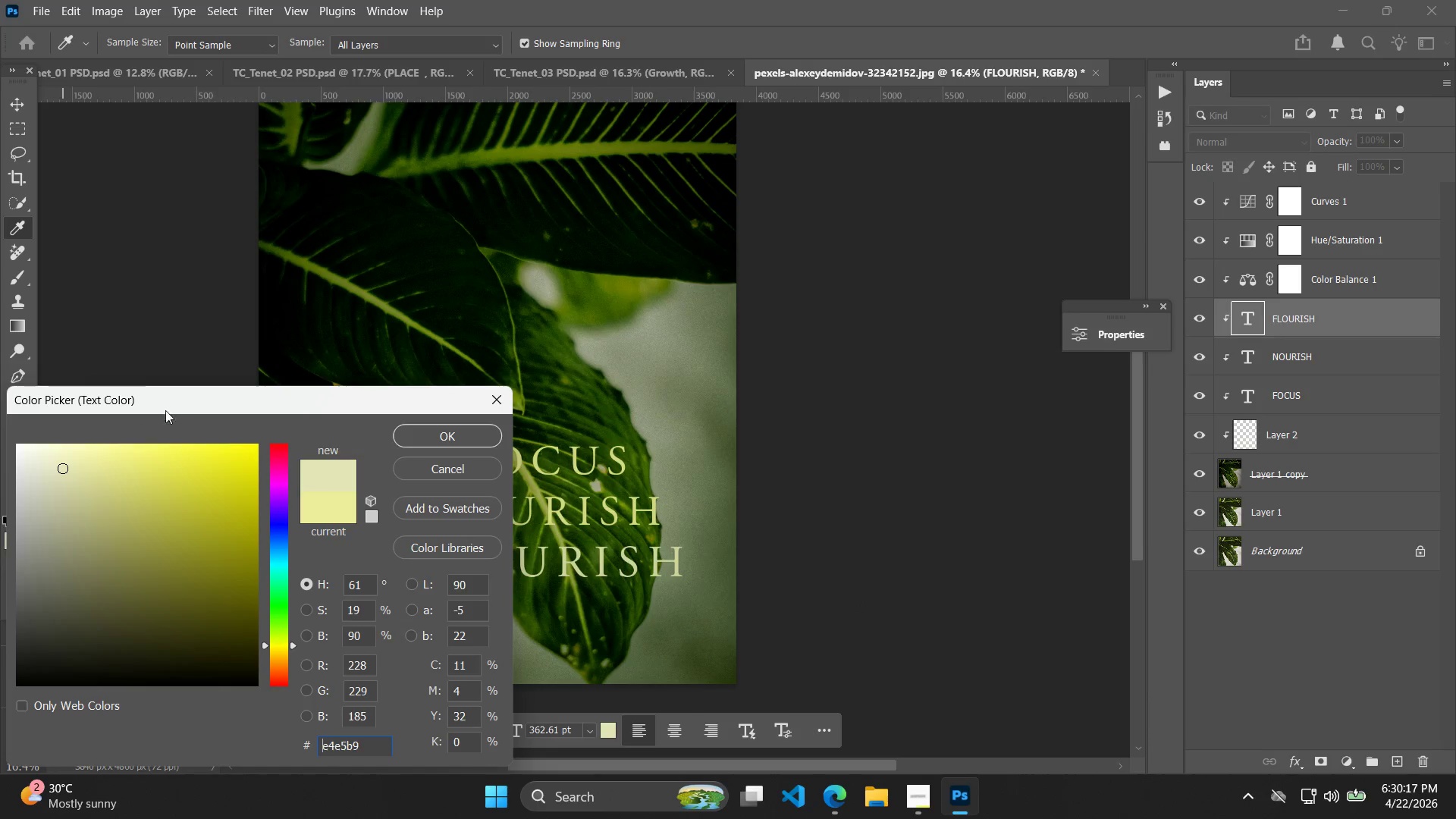 
left_click_drag(start_coordinate=[193, 390], to_coordinate=[154, 413])
 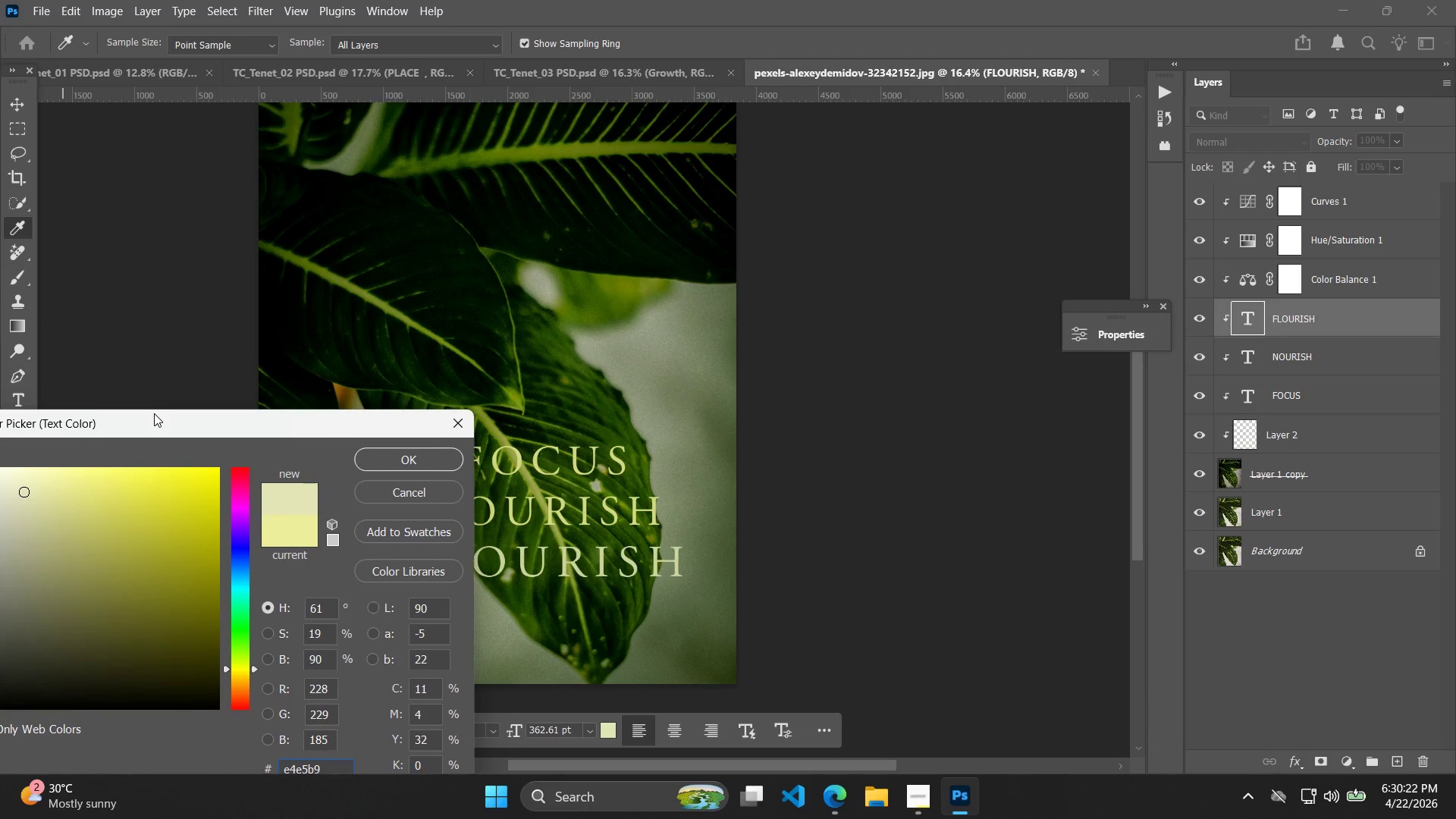 
key(Control+Z)
 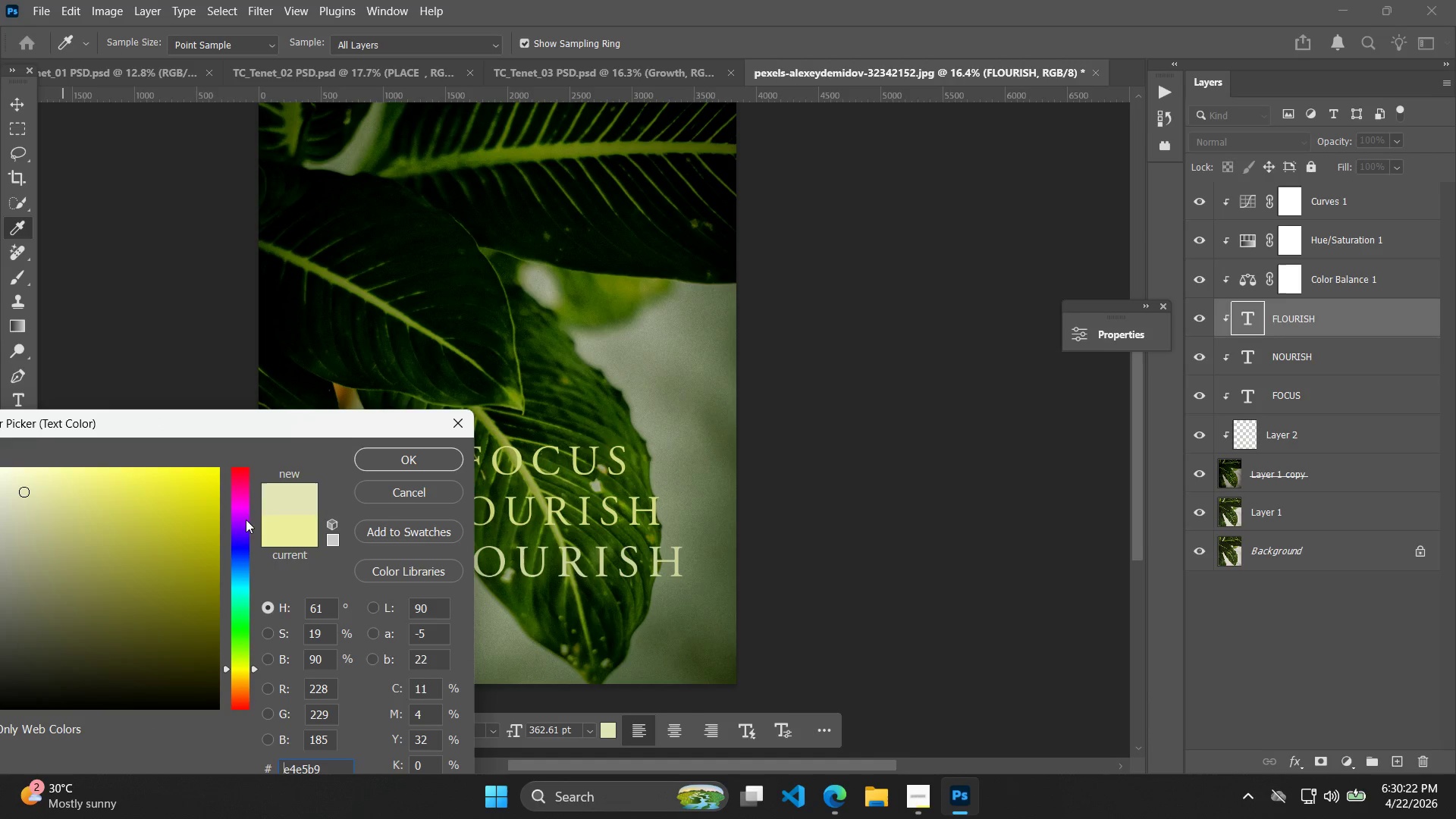 
left_click([295, 538])
 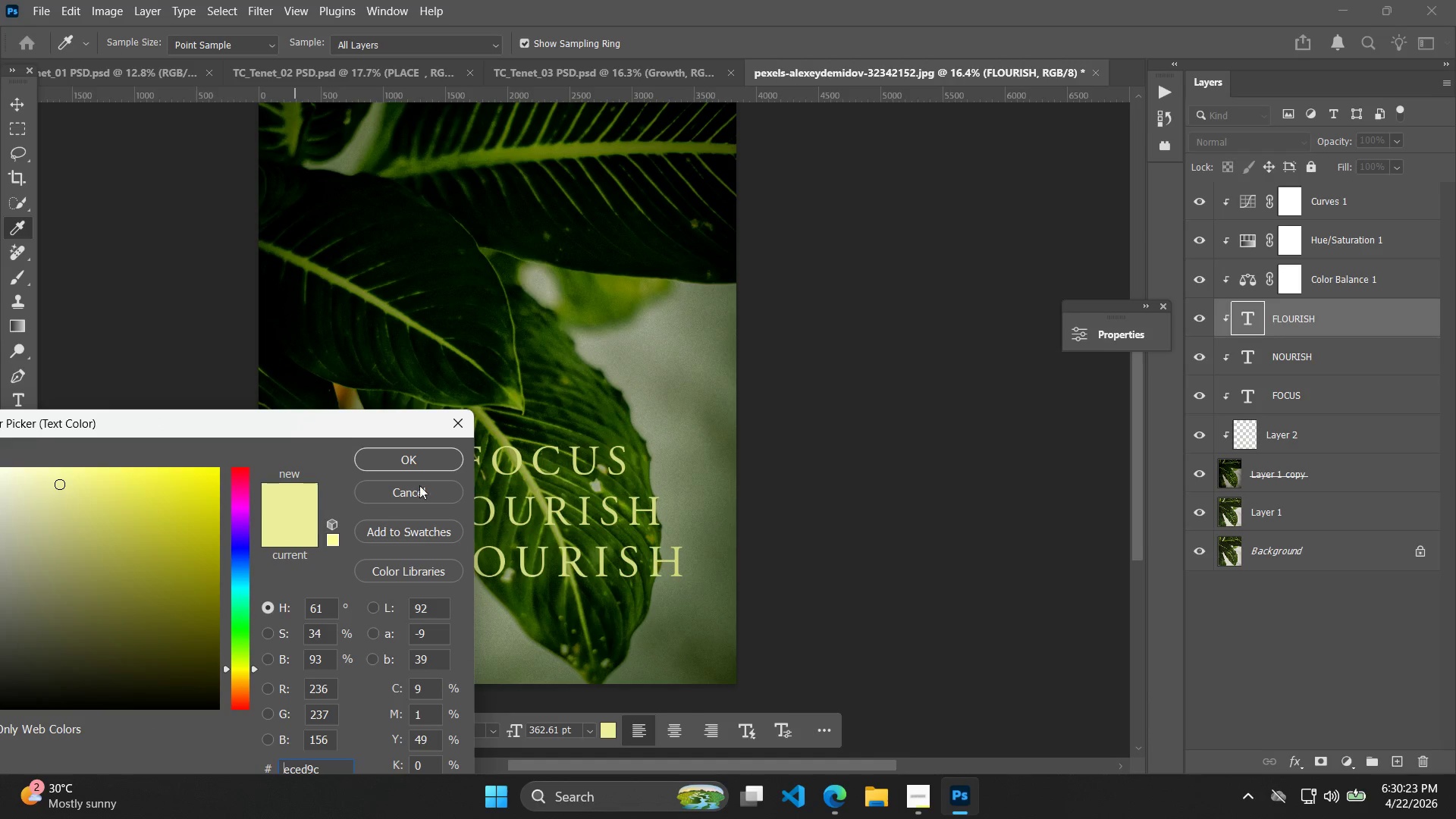 
left_click([445, 463])
 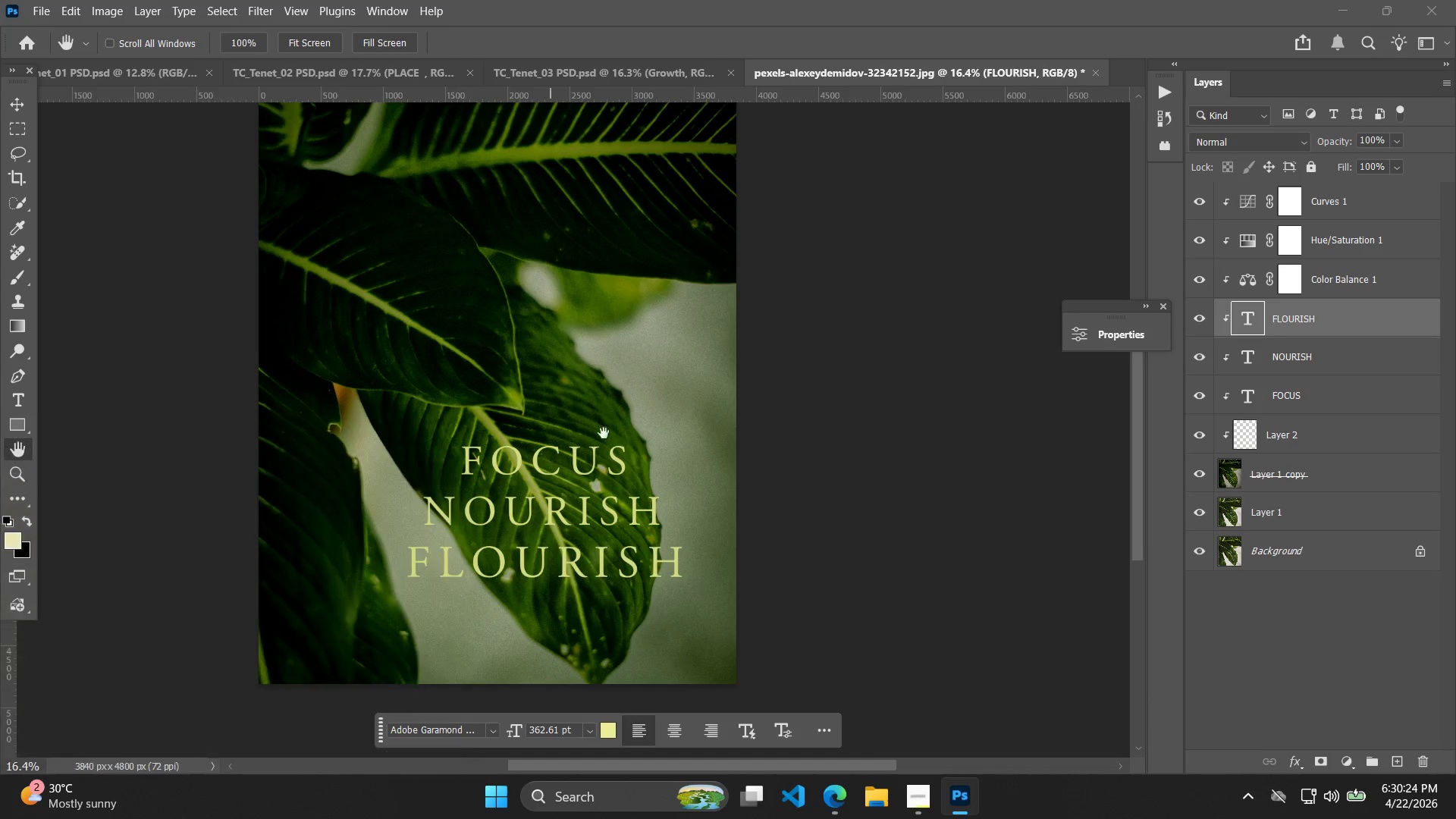 
hold_key(key=AltLeft, duration=0.88)
scroll: coordinate [777, 430], scroll_direction: none, amount: 0.0
 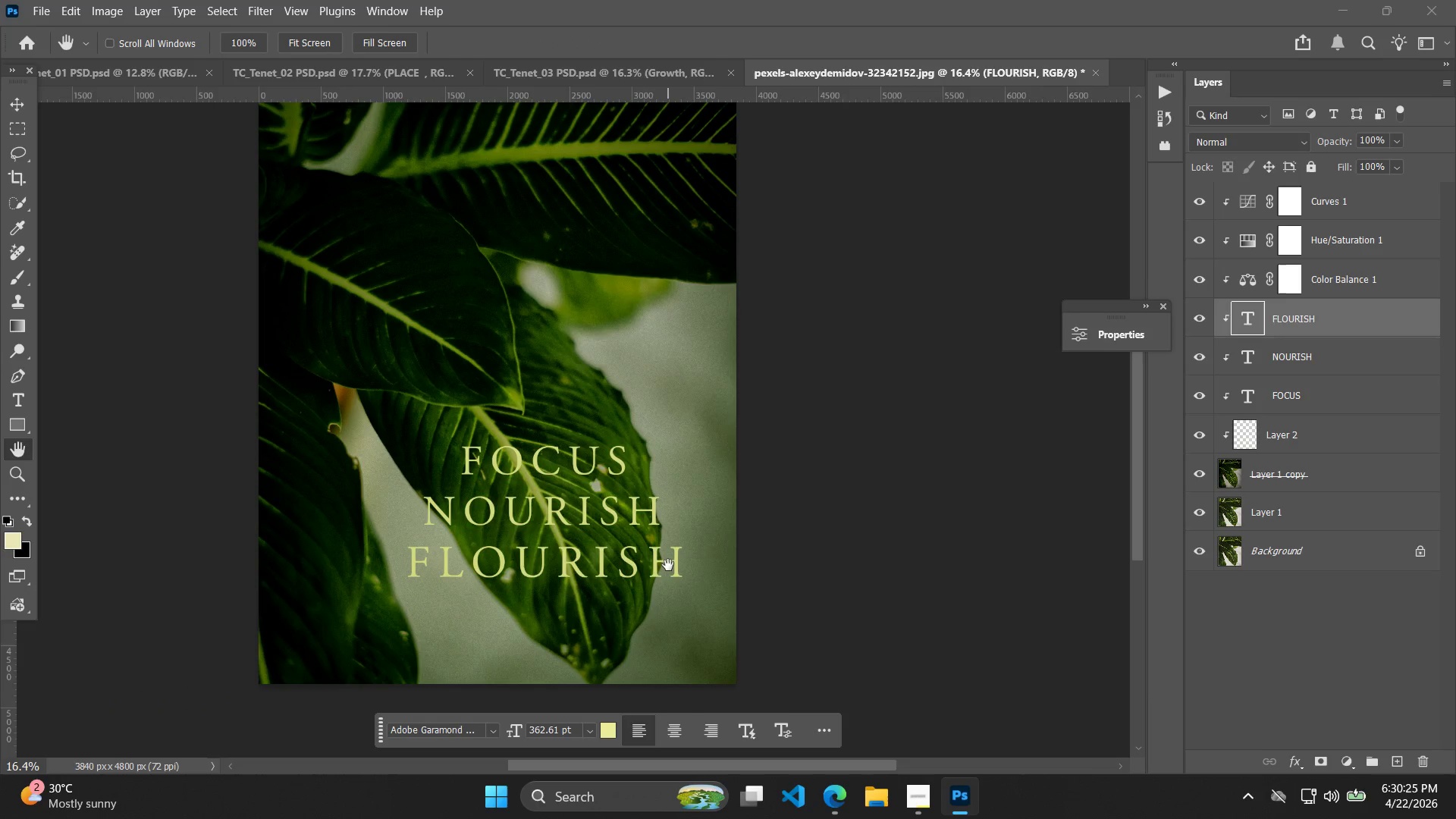 
type(bb)
 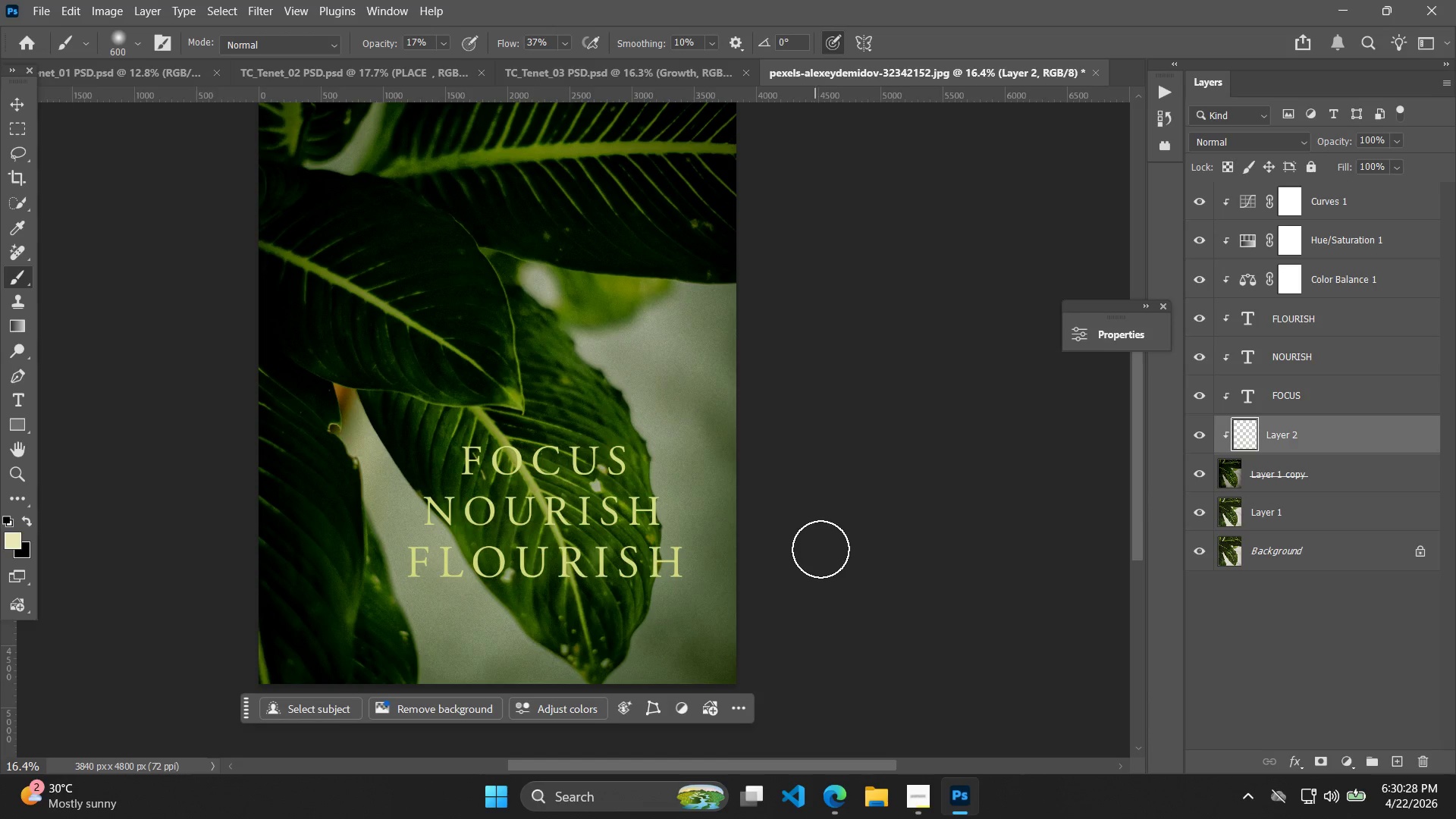 
key(Alt+AltLeft)
 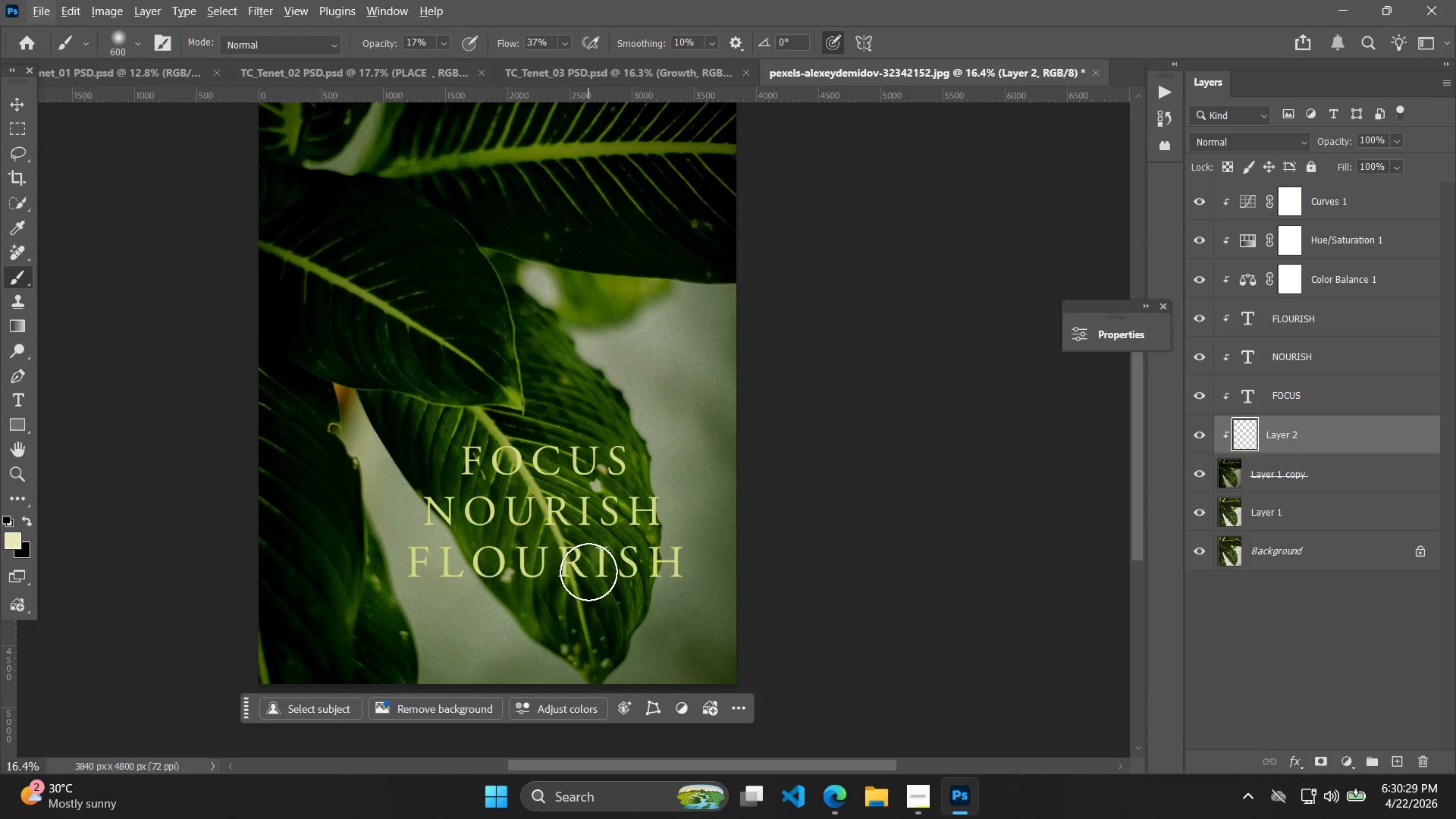 
key(X)
 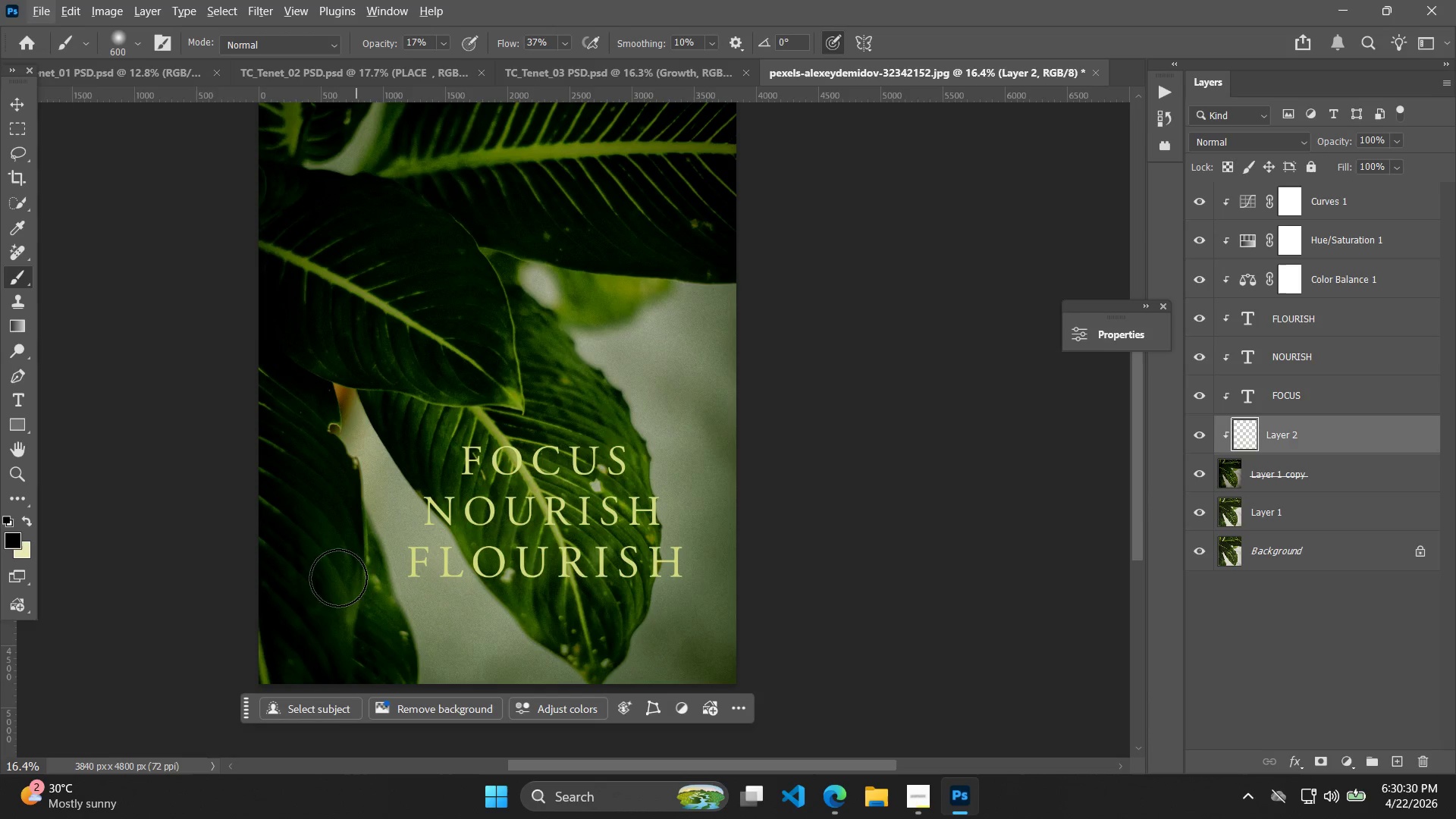 
left_click_drag(start_coordinate=[382, 578], to_coordinate=[681, 570])
 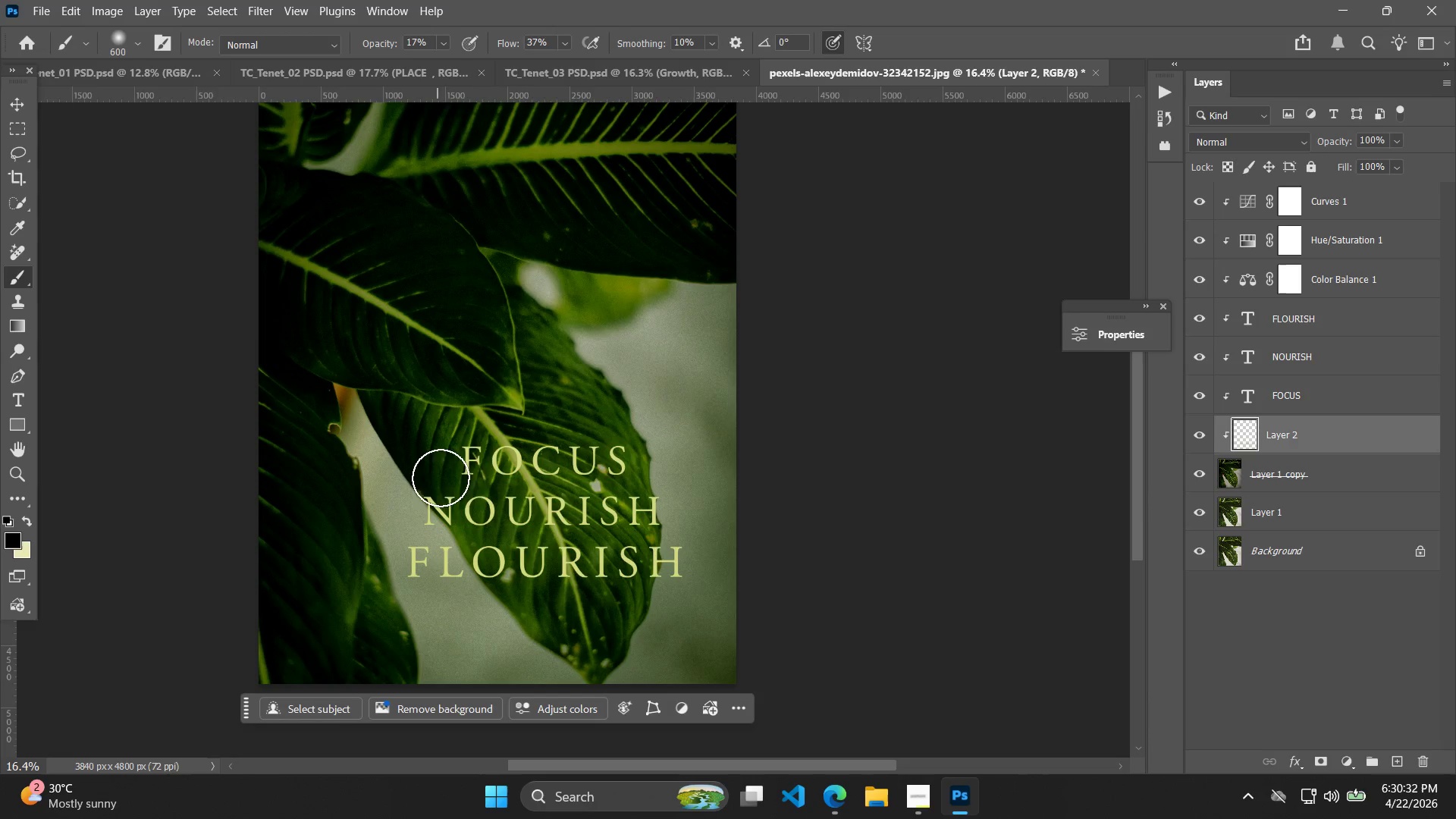 
left_click_drag(start_coordinate=[461, 470], to_coordinate=[678, 459])
 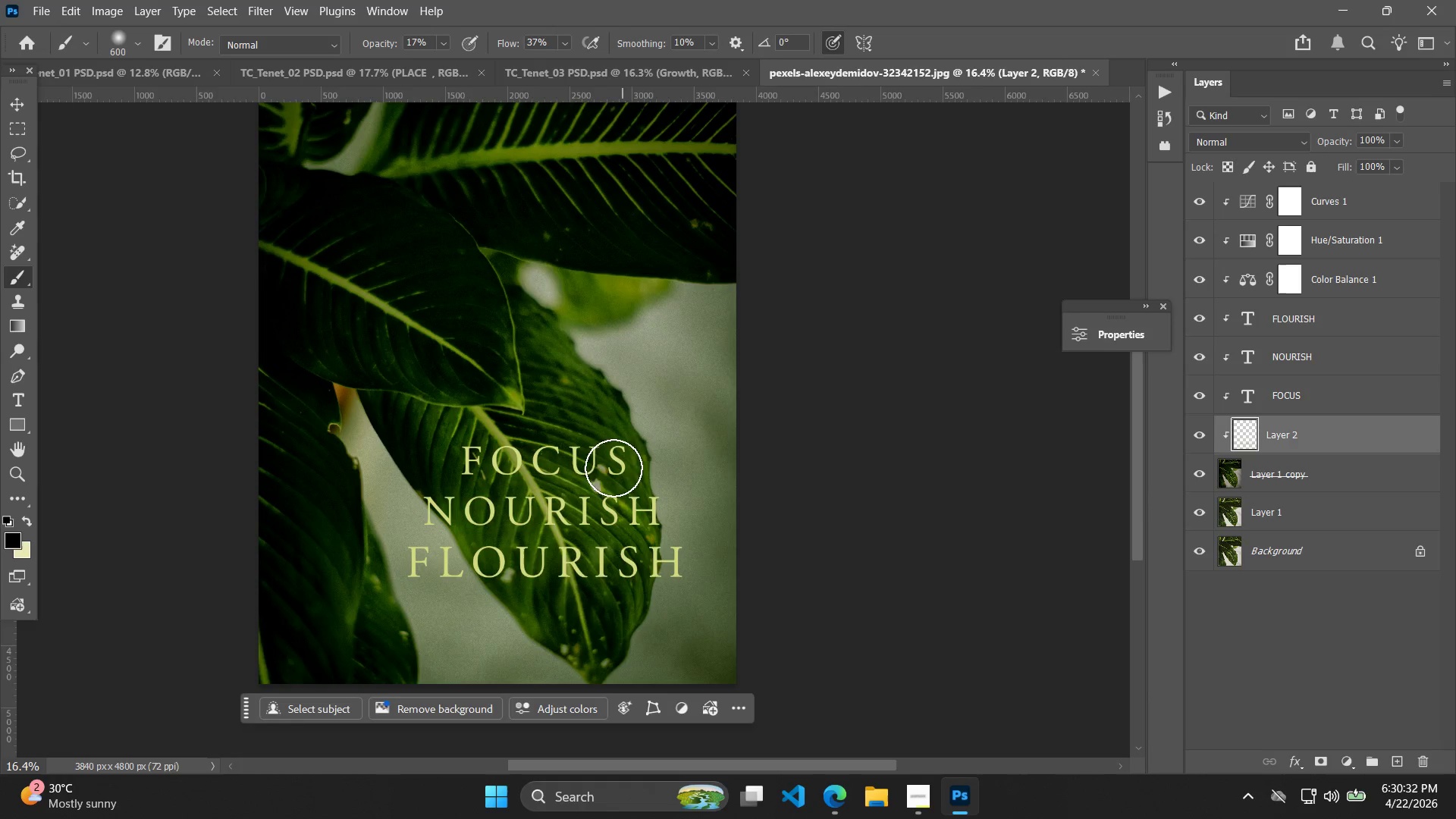 
hold_key(key=AltLeft, duration=0.5)
 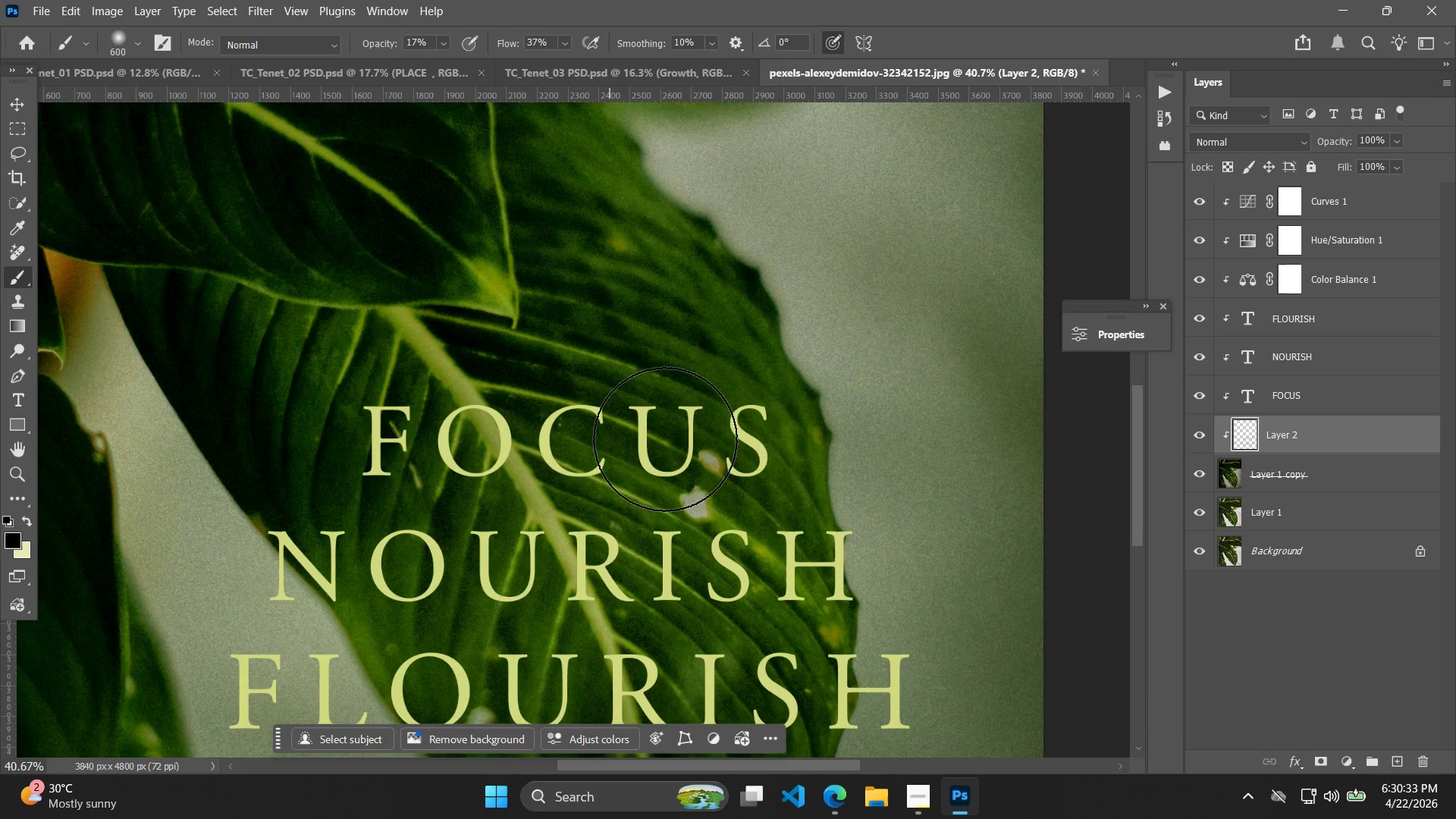 
left_click_drag(start_coordinate=[336, 444], to_coordinate=[789, 431])
 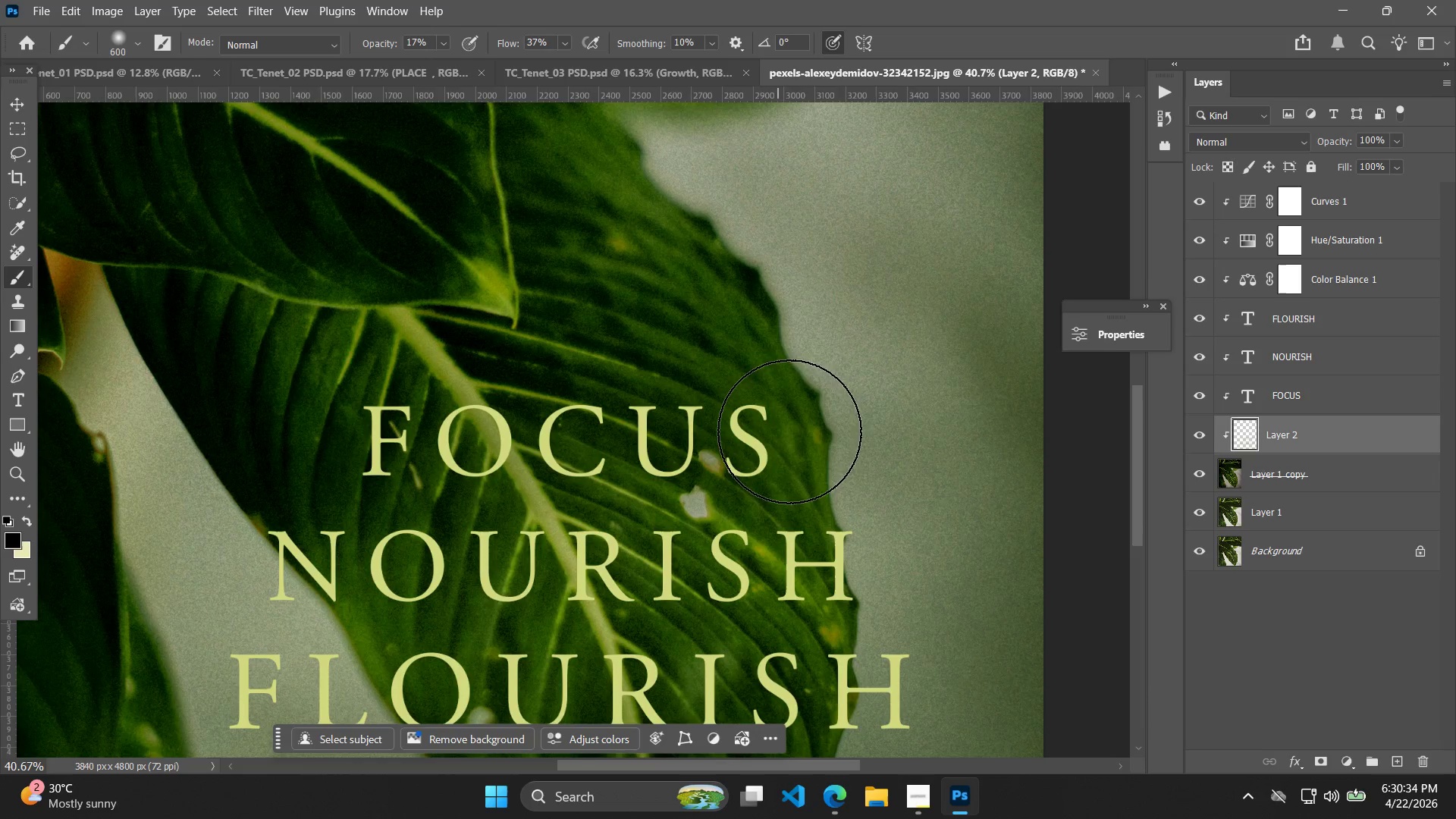 
scroll: coordinate [522, 473], scroll_direction: up, amount: 10.0
 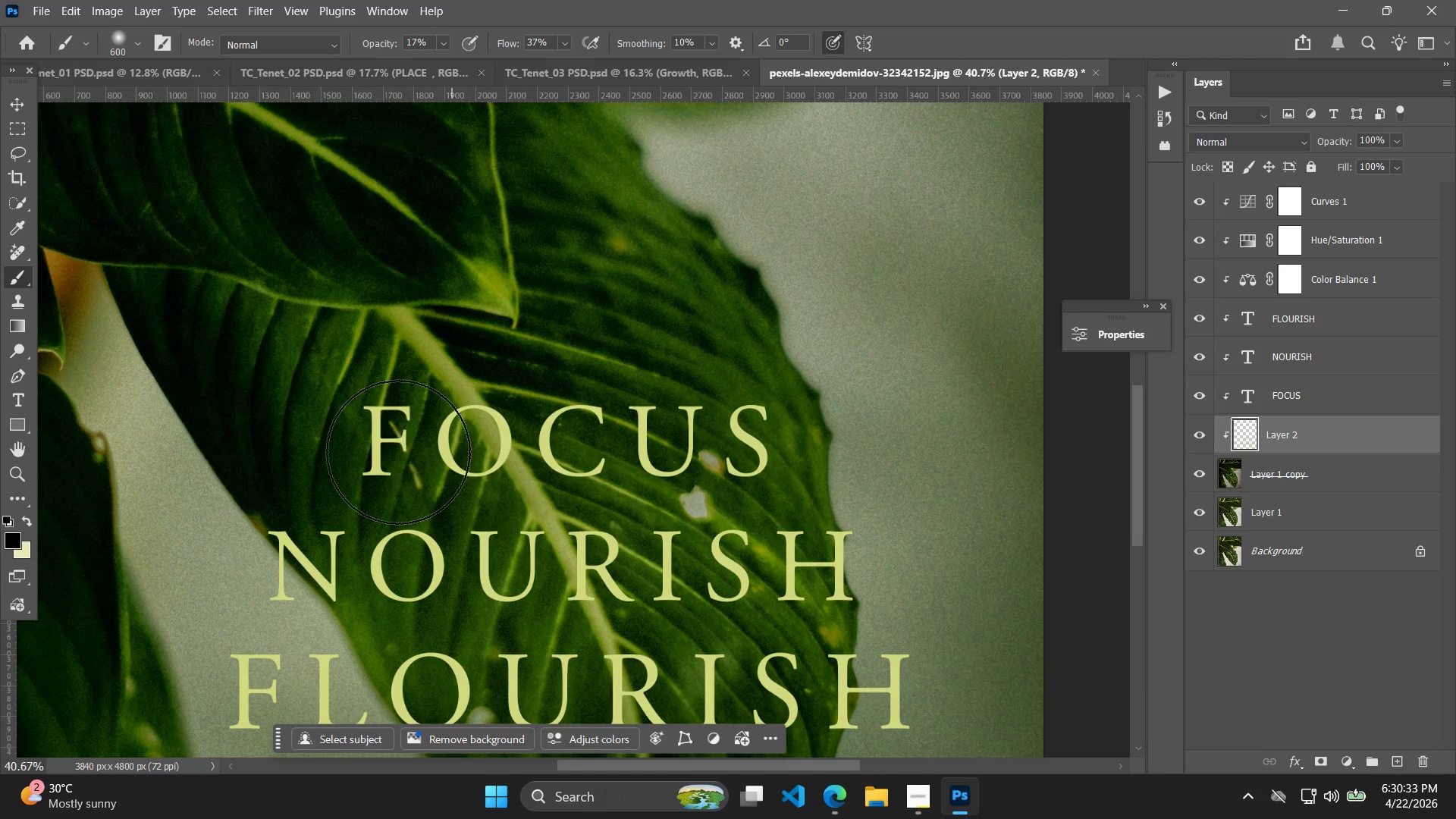 
hold_key(key=AltLeft, duration=0.92)
scroll: coordinate [752, 440], scroll_direction: down, amount: 11.0
 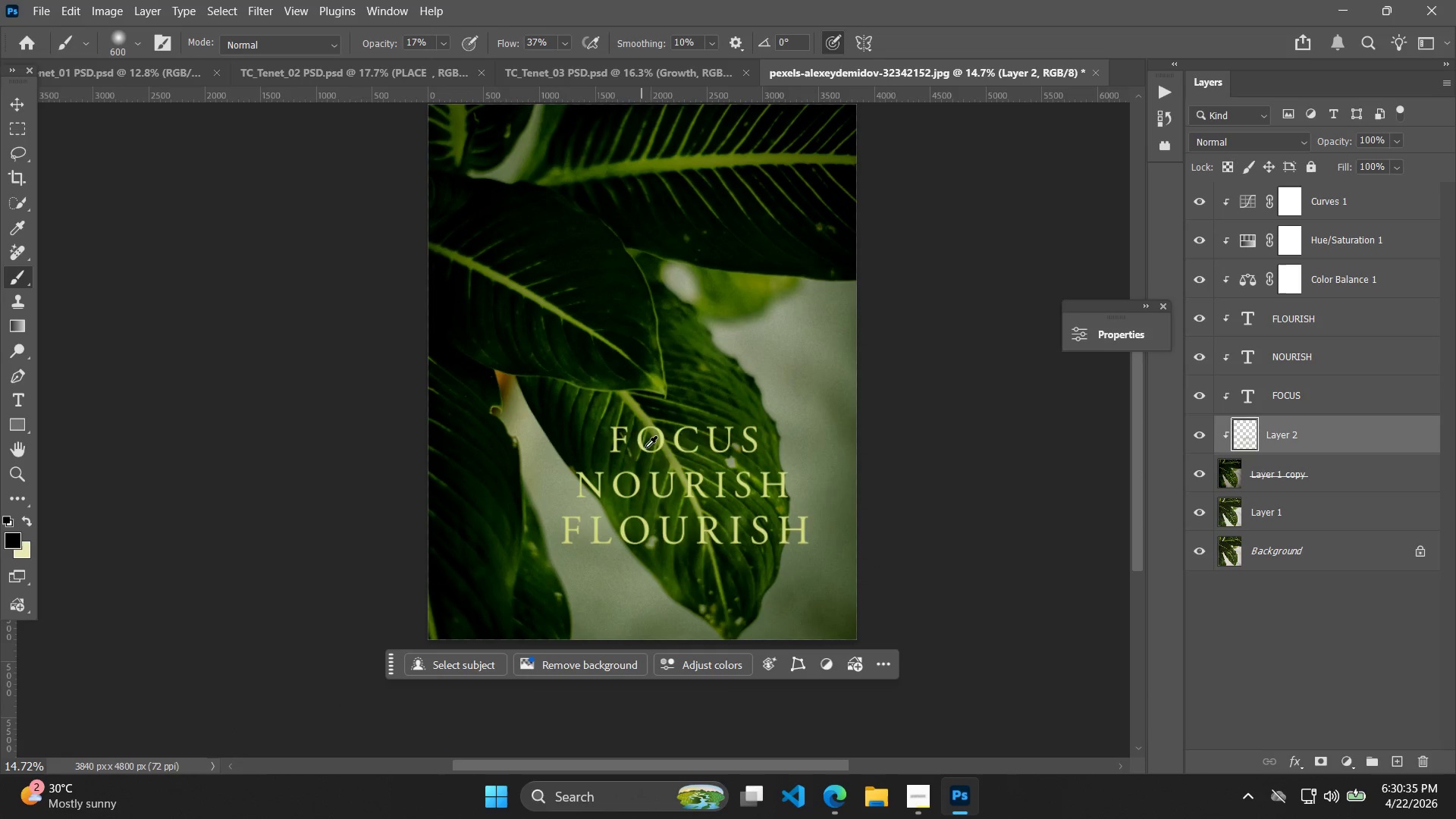 
left_click_drag(start_coordinate=[673, 441], to_coordinate=[670, 441])
 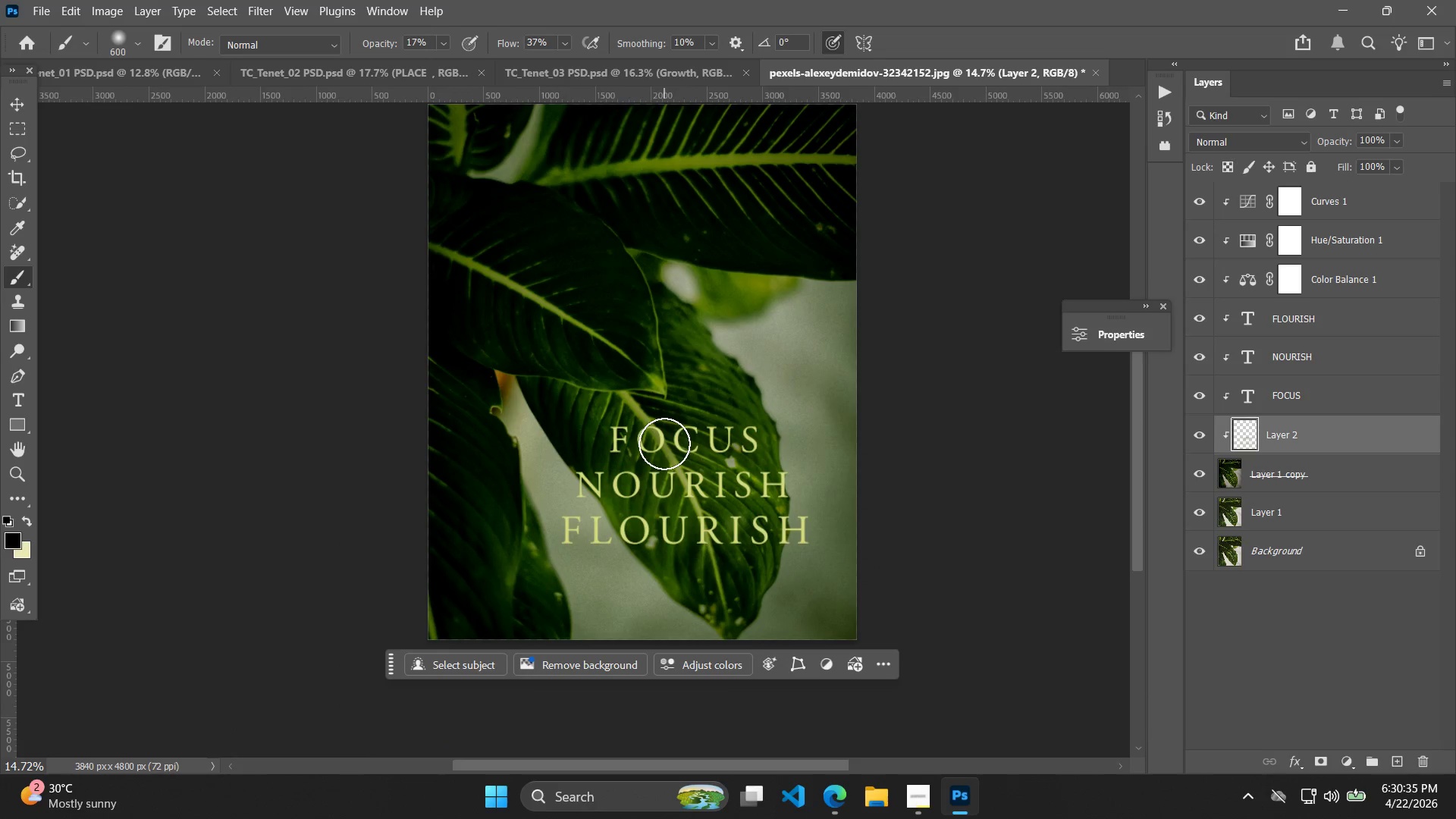 
left_click_drag(start_coordinate=[662, 444], to_coordinate=[653, 444])
 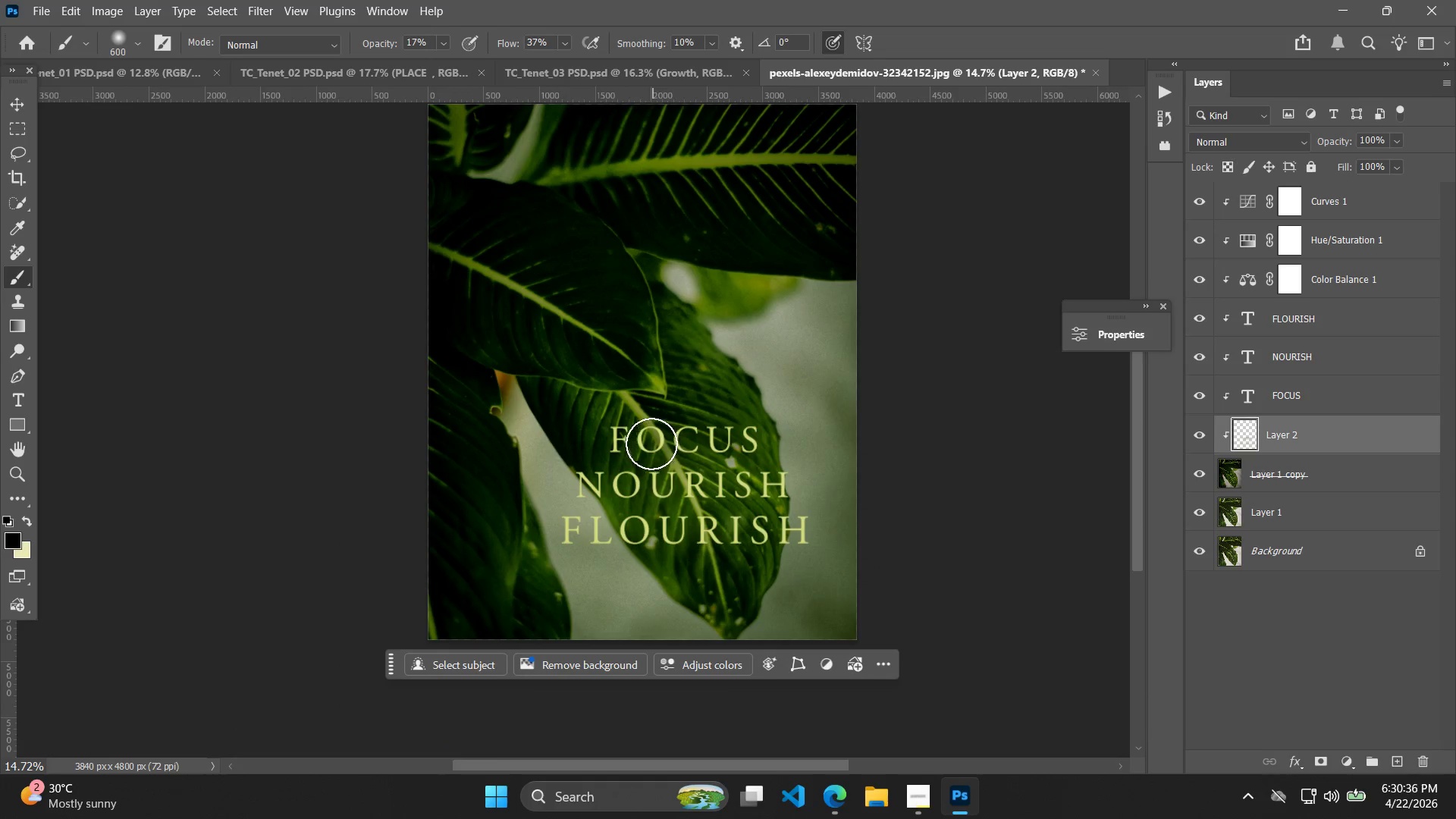 
left_click_drag(start_coordinate=[638, 444], to_coordinate=[619, 441])
 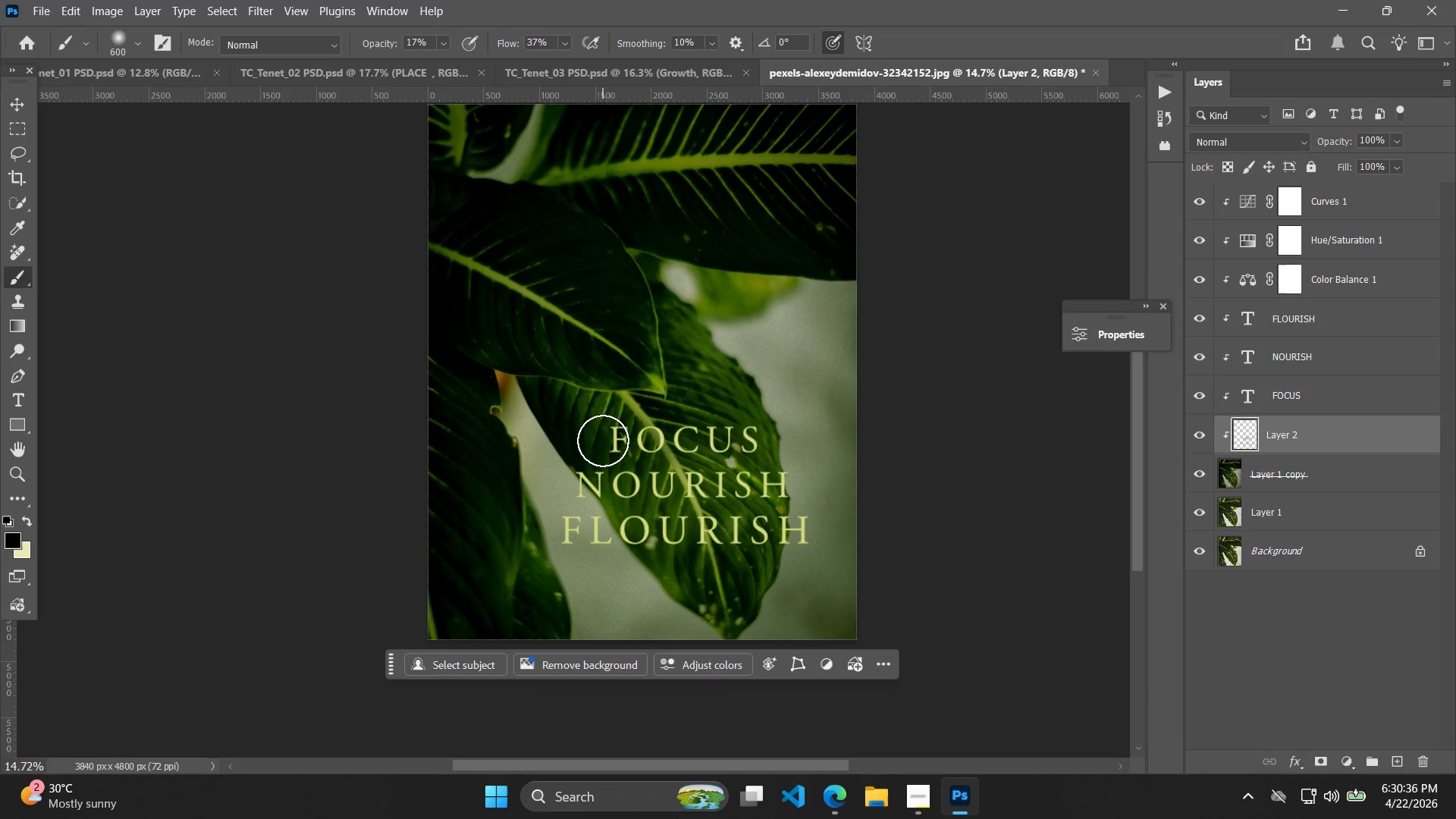 
left_click_drag(start_coordinate=[642, 435], to_coordinate=[733, 430])
 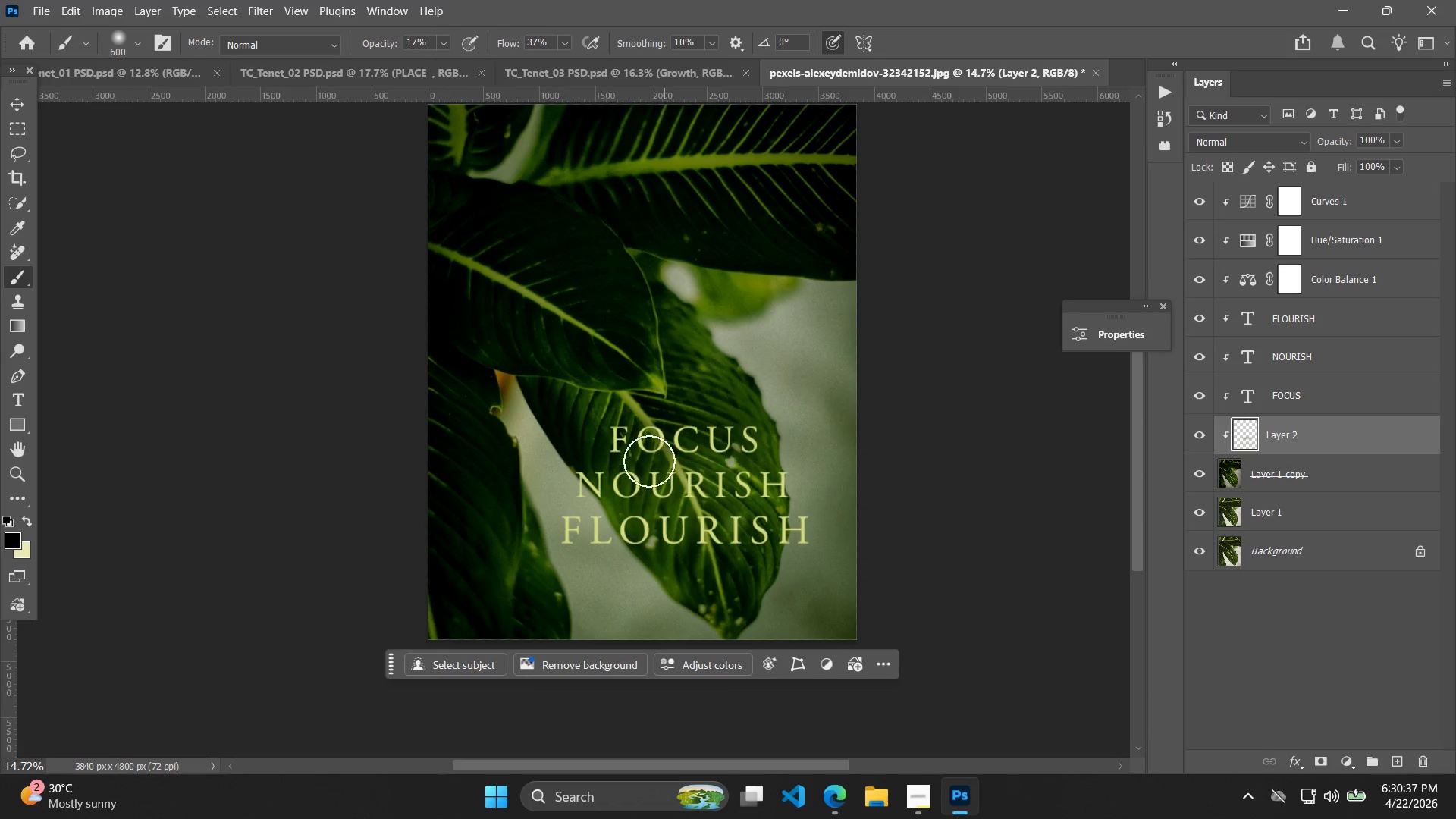 
left_click_drag(start_coordinate=[573, 487], to_coordinate=[784, 488])
 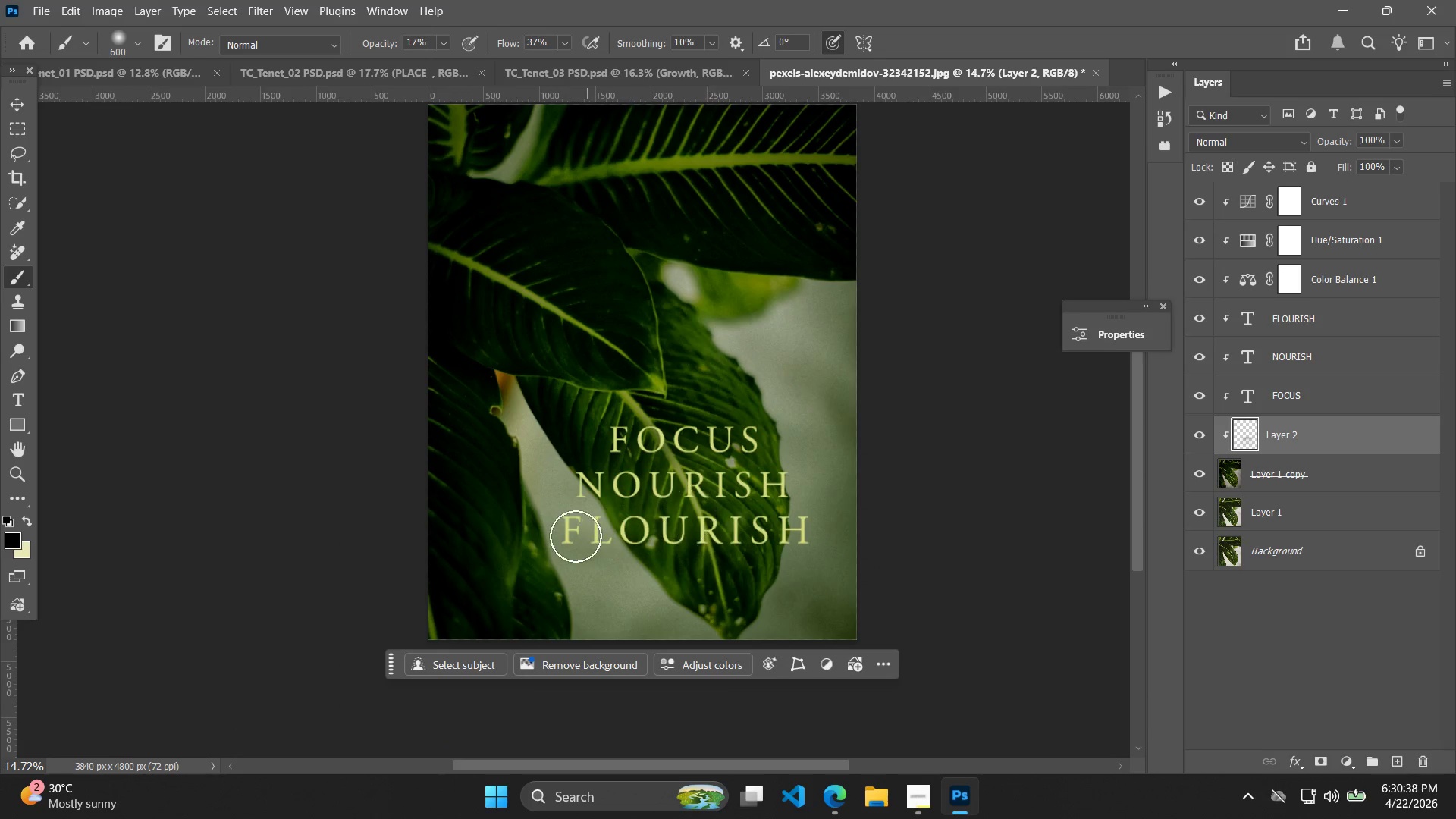 
left_click_drag(start_coordinate=[563, 538], to_coordinate=[818, 526])
 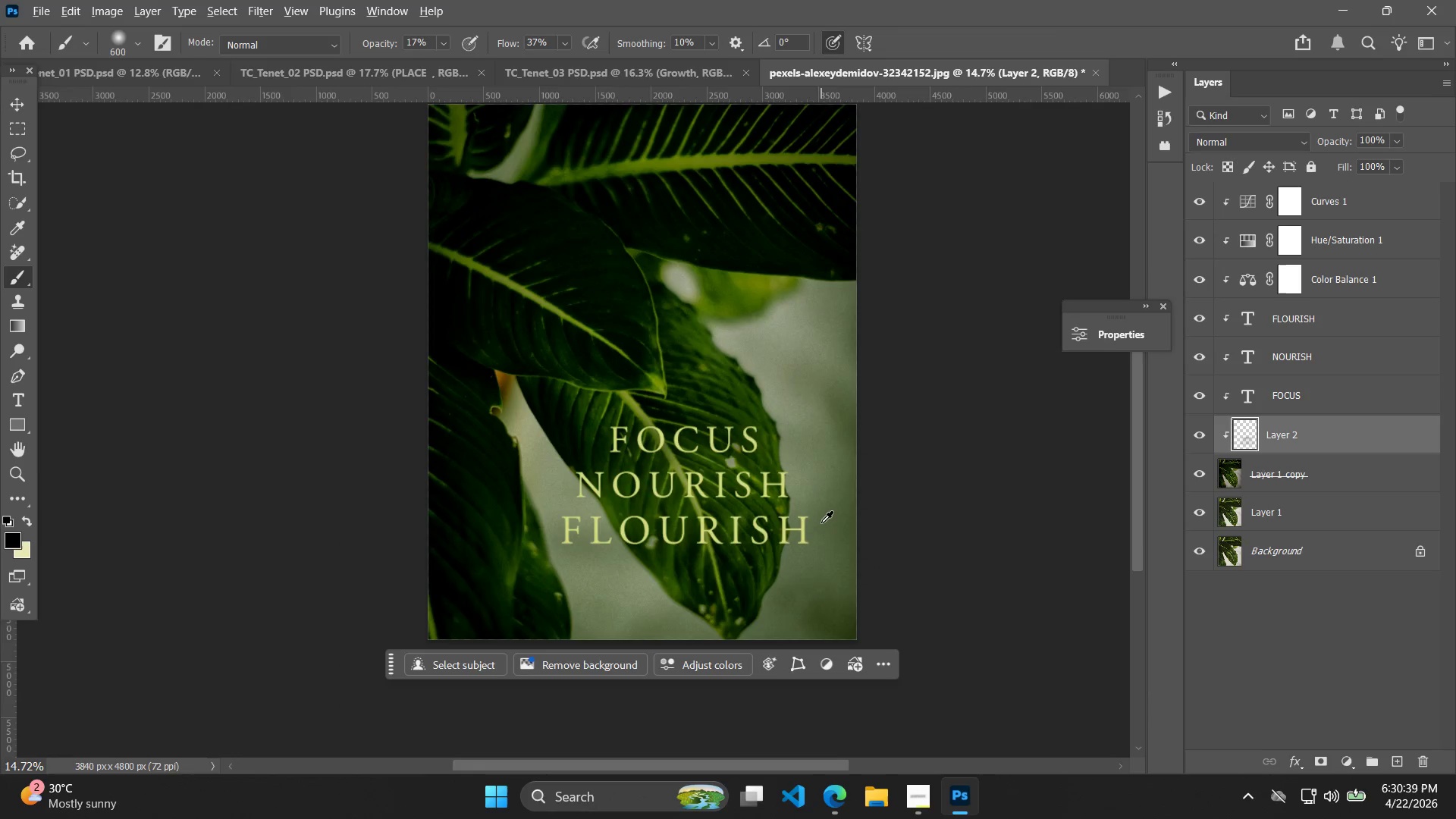 
hold_key(key=AltLeft, duration=0.97)
 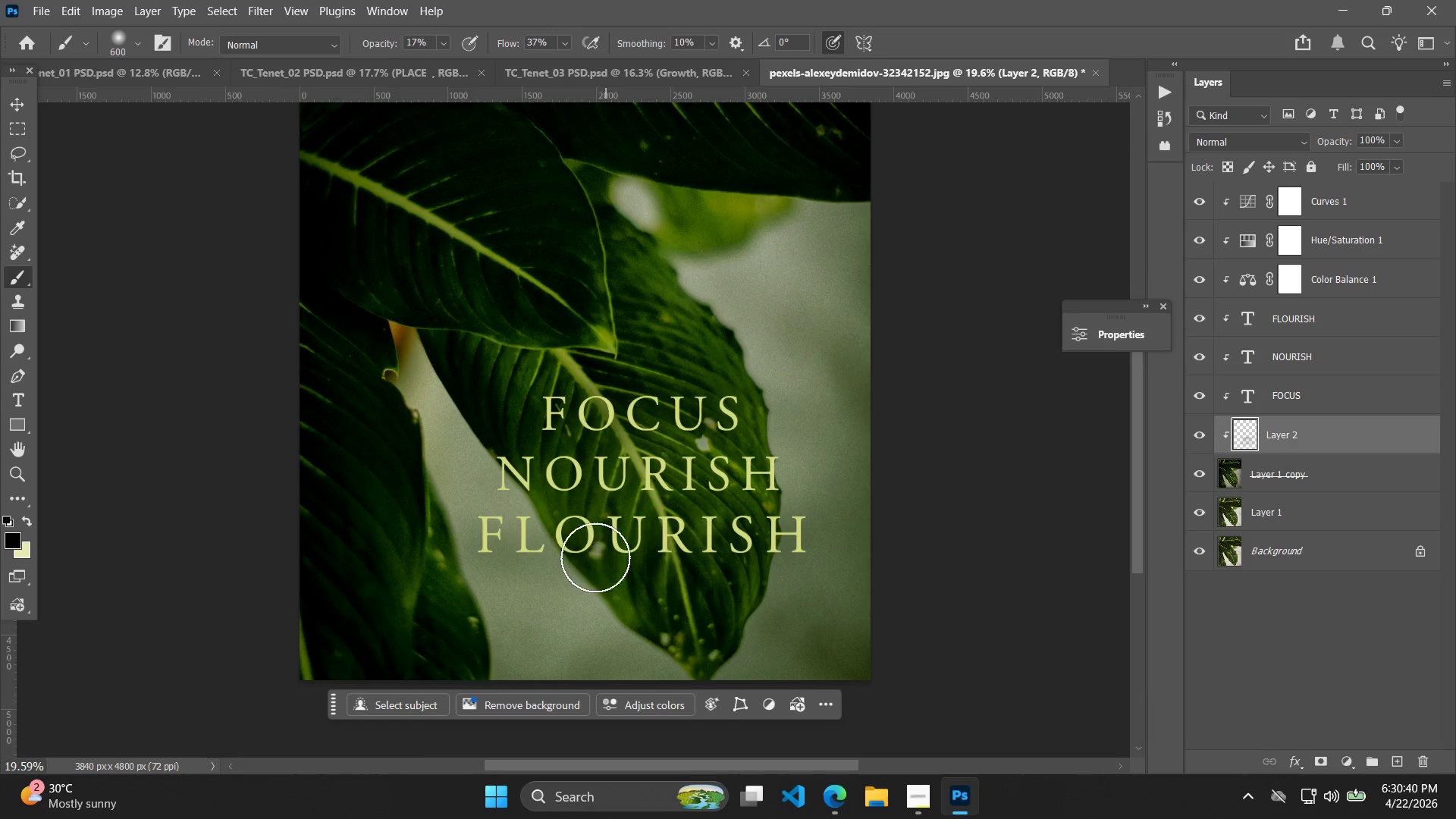 
left_click_drag(start_coordinate=[795, 539], to_coordinate=[792, 524])
 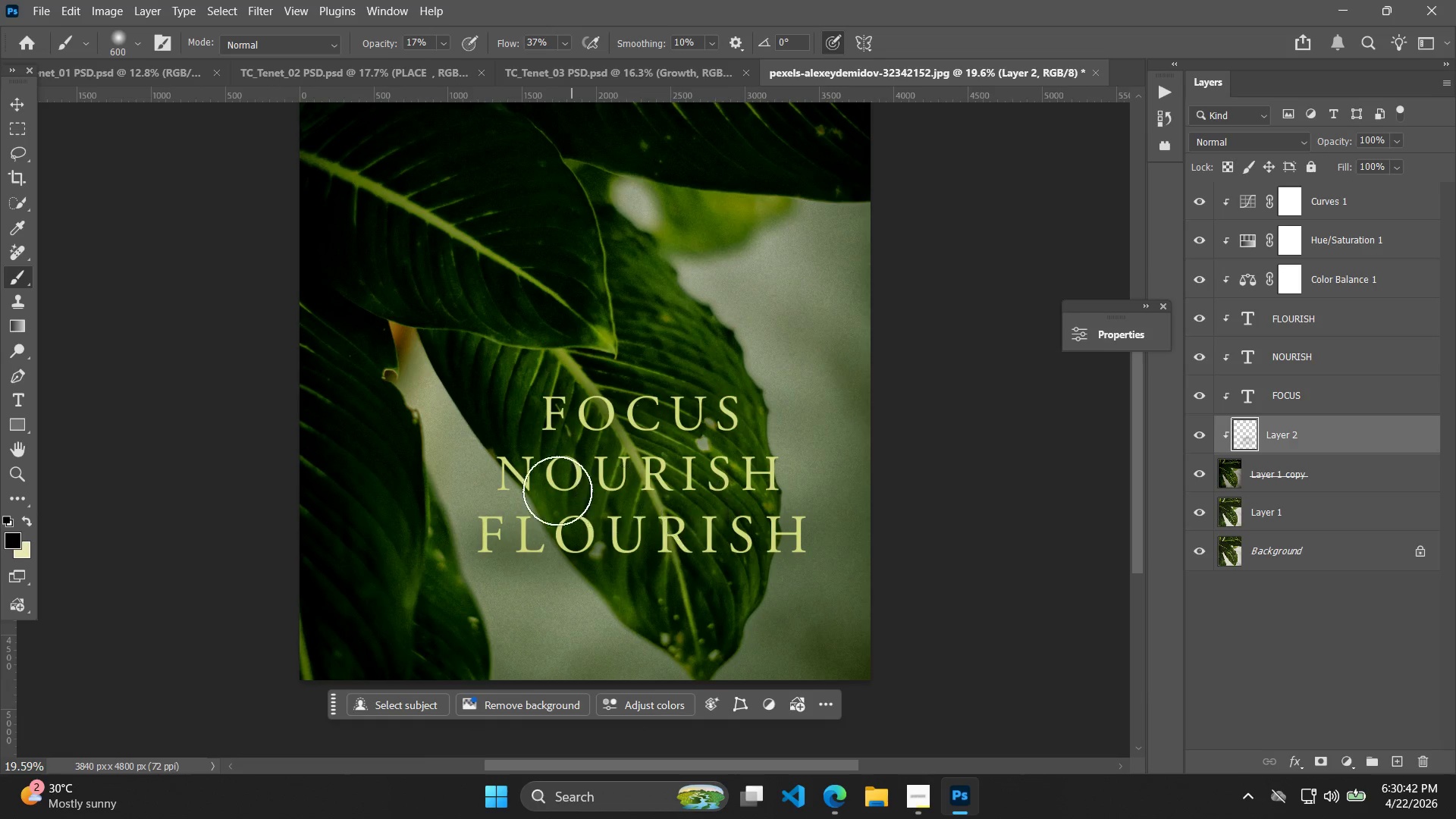 
scroll: coordinate [811, 532], scroll_direction: up, amount: 3.0
 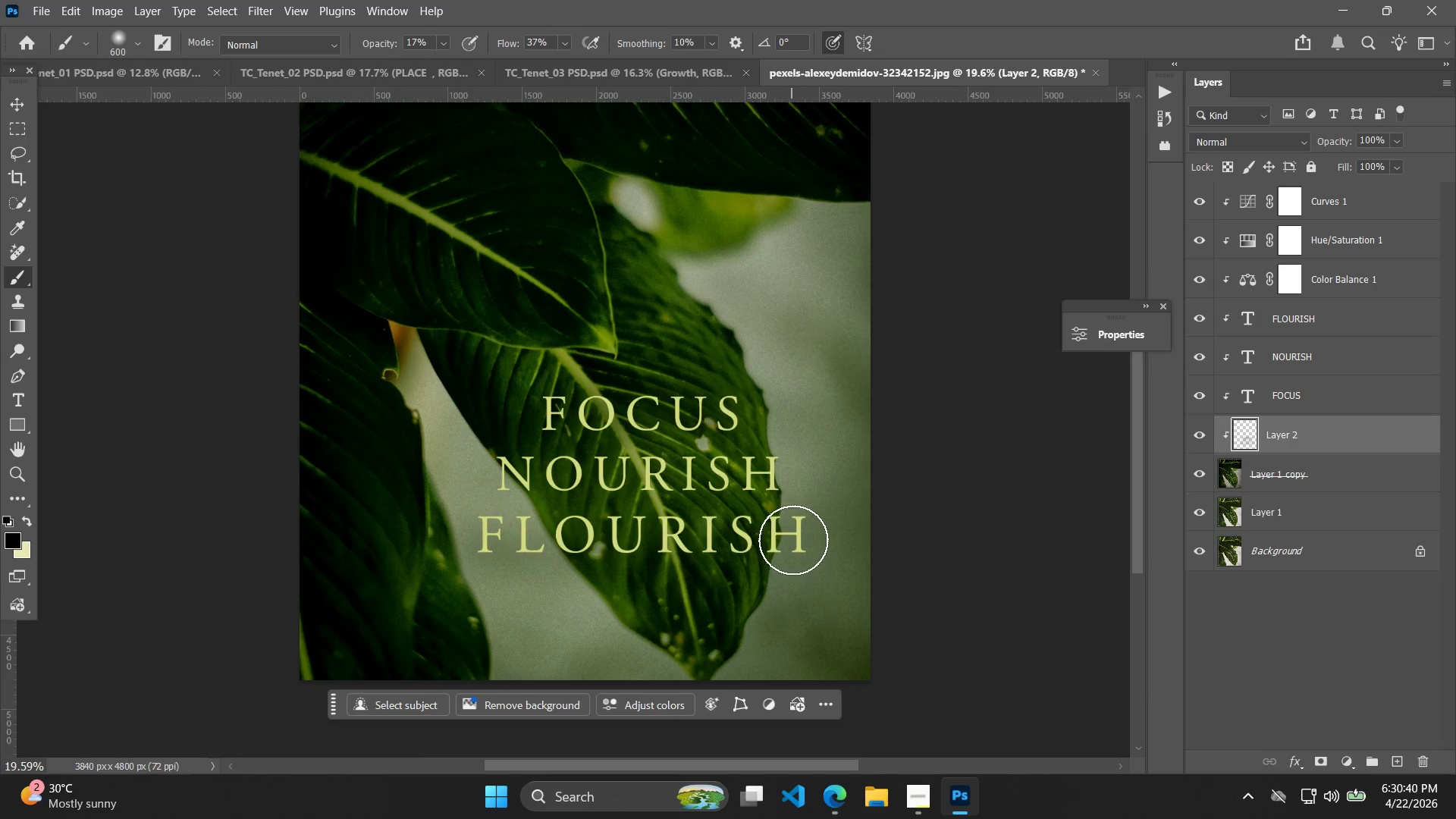 
left_click_drag(start_coordinate=[496, 485], to_coordinate=[510, 420])
 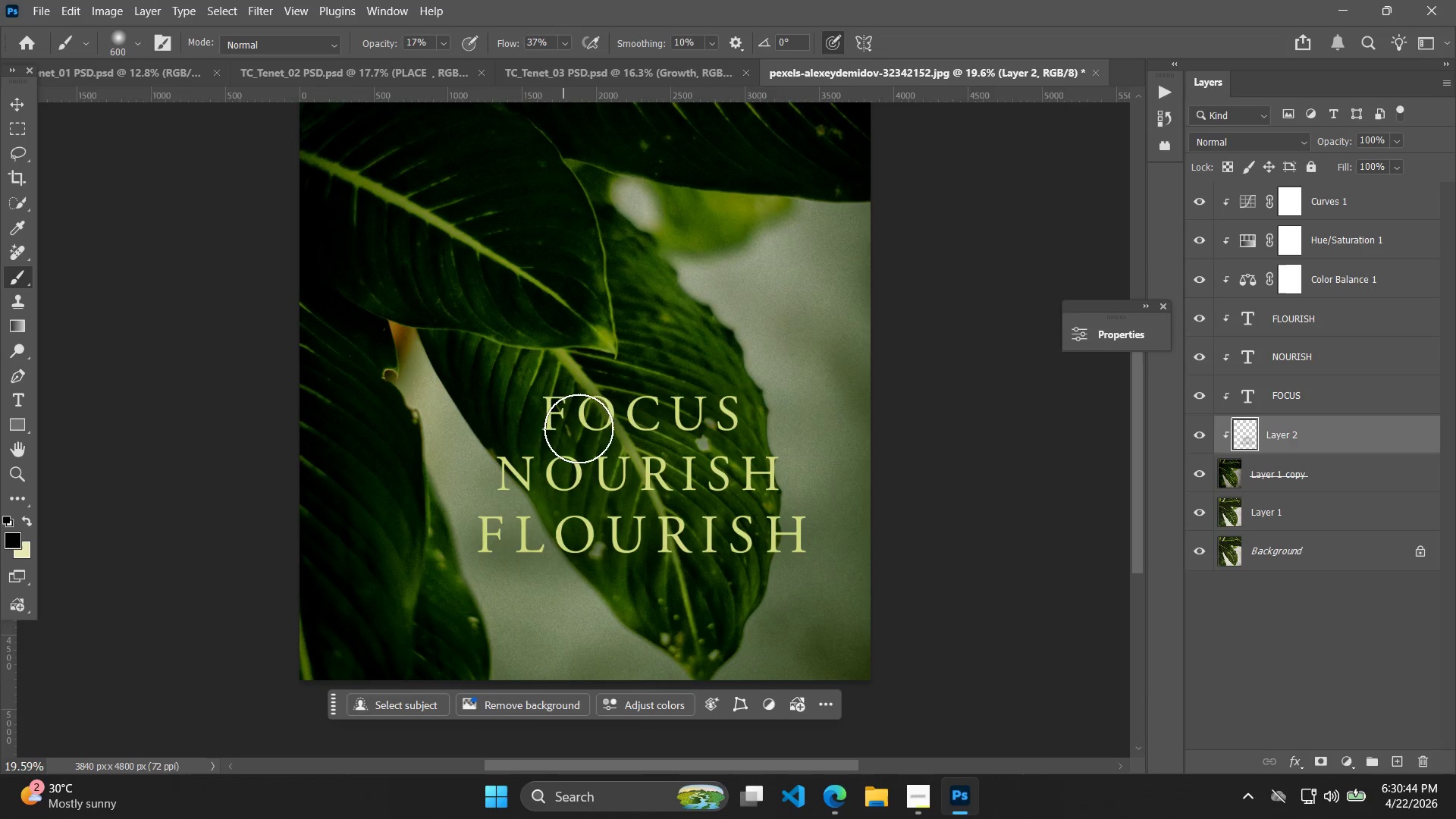 
hold_key(key=AltLeft, duration=0.67)
scroll: coordinate [737, 450], scroll_direction: down, amount: 5.0
 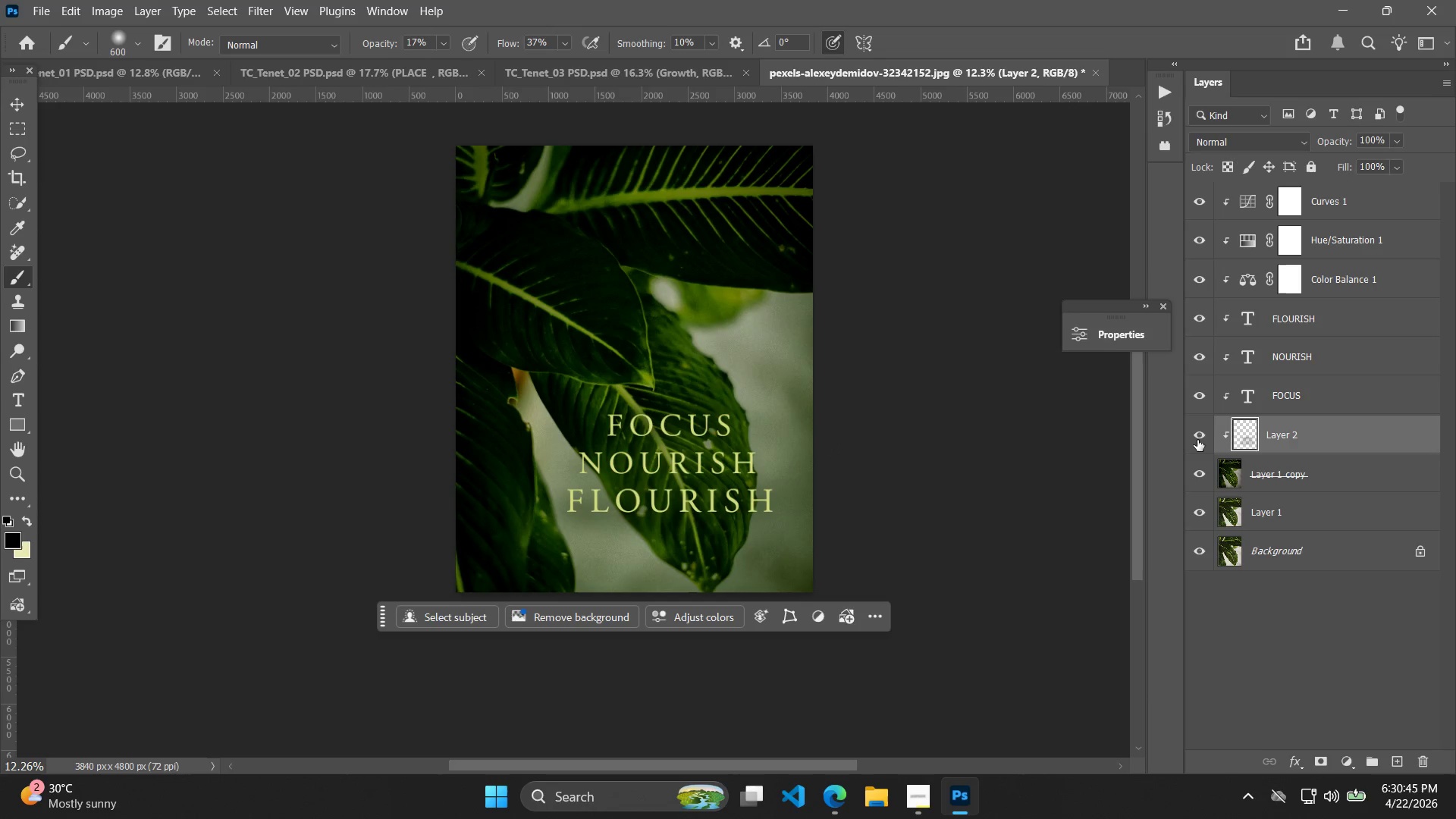 
double_click([1197, 440])
 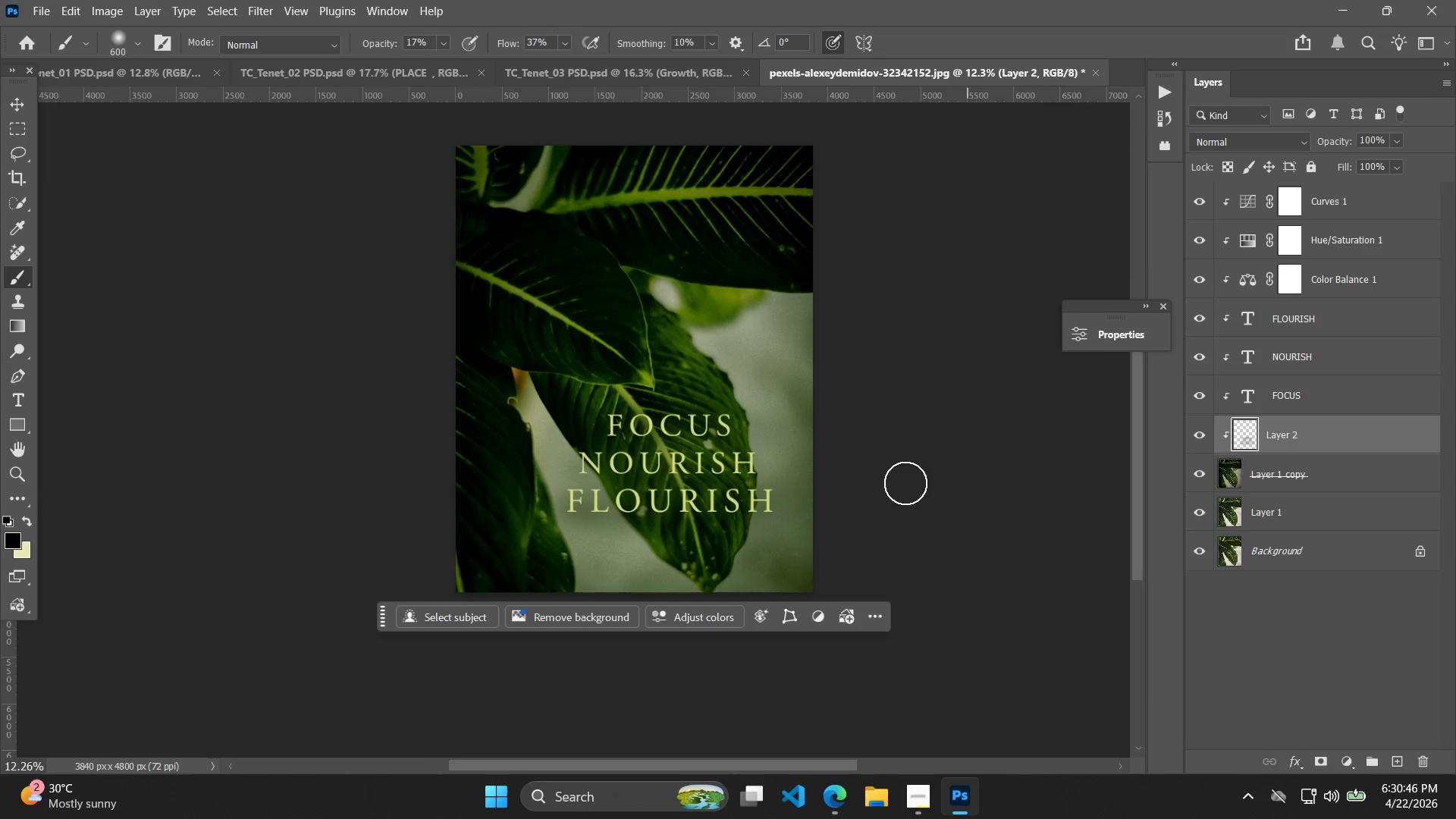 
key(Alt+AltLeft)
 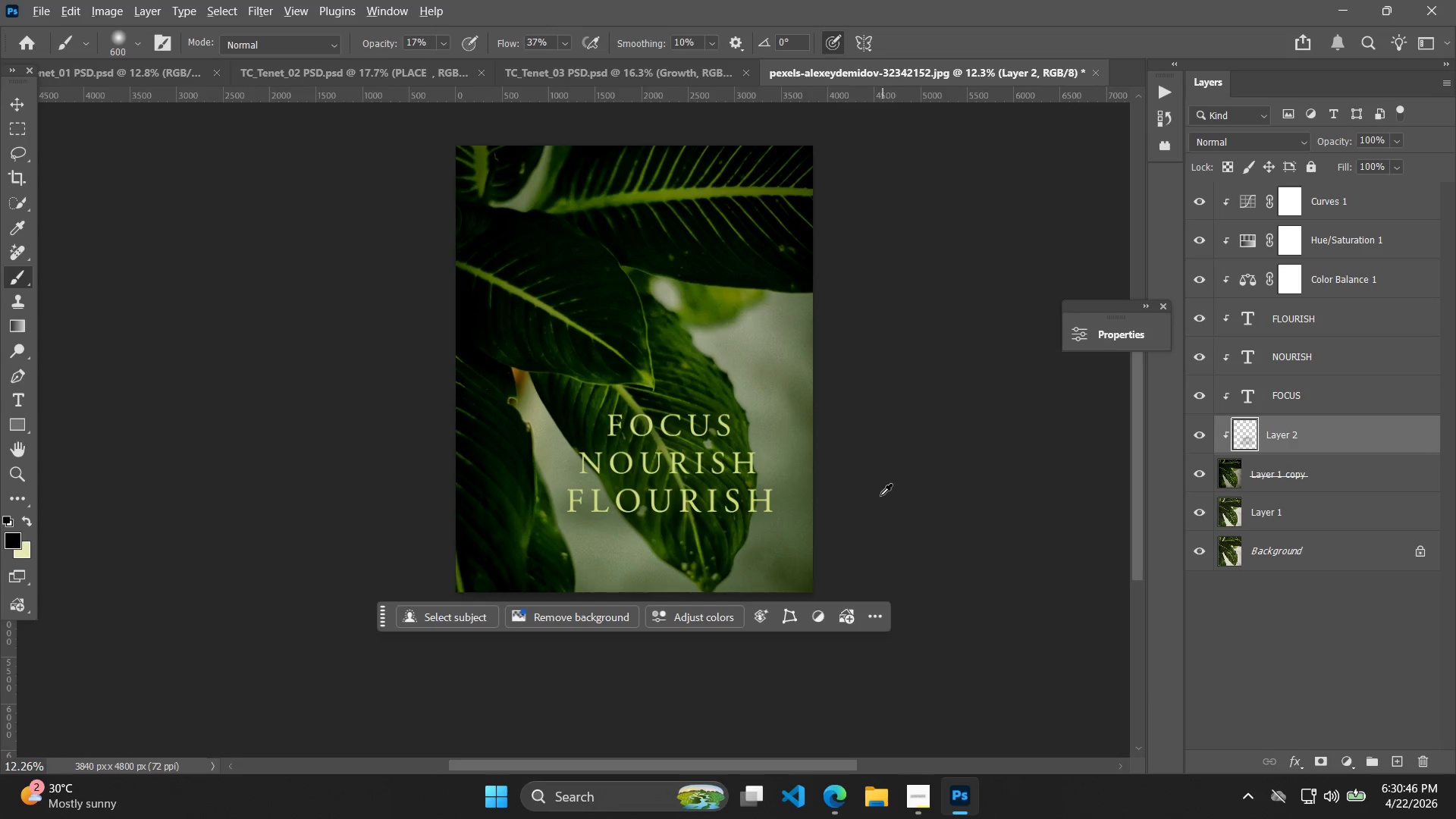 
scroll: coordinate [877, 496], scroll_direction: up, amount: 4.0
 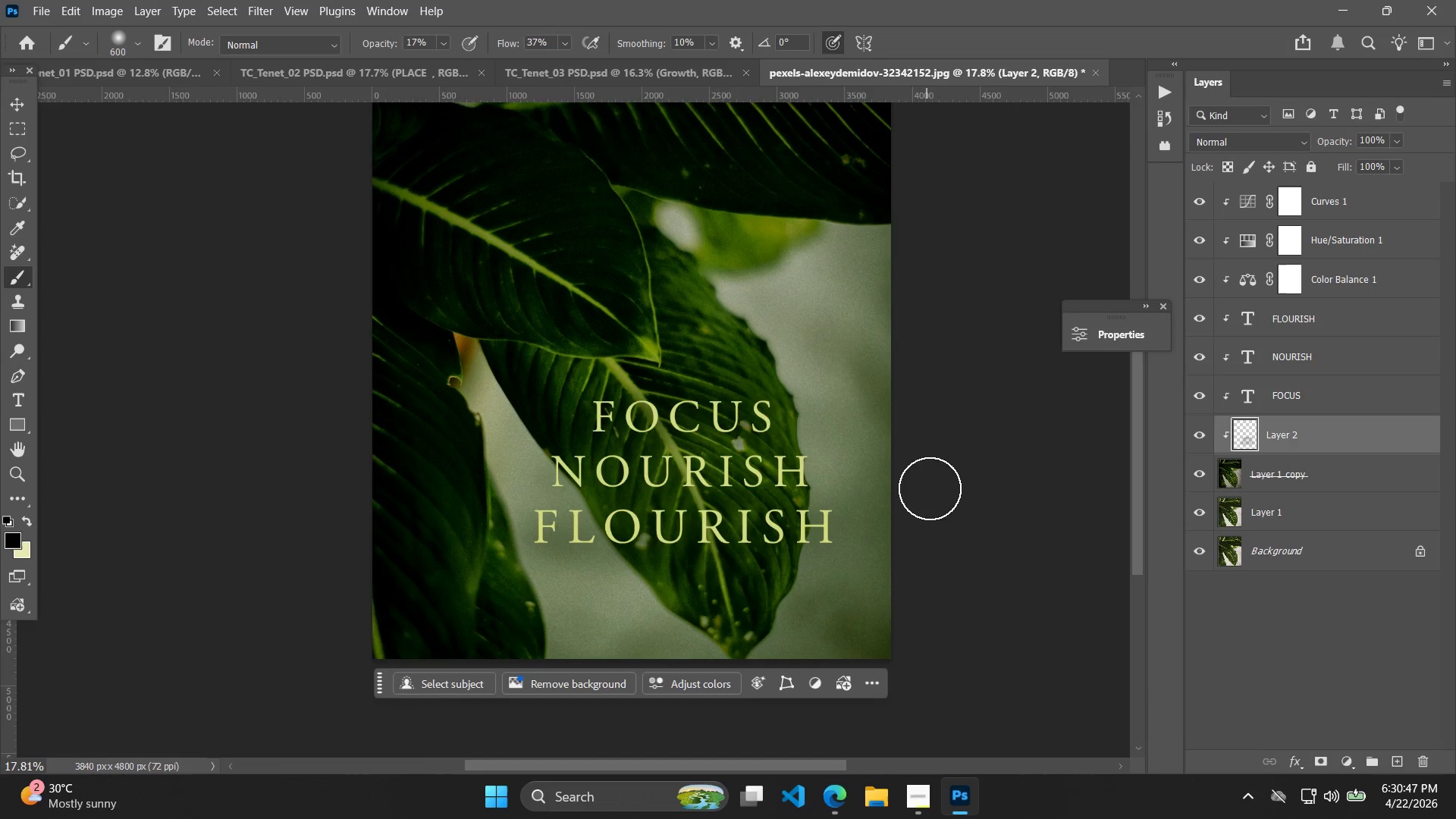 
hold_key(key=AltLeft, duration=0.34)
 